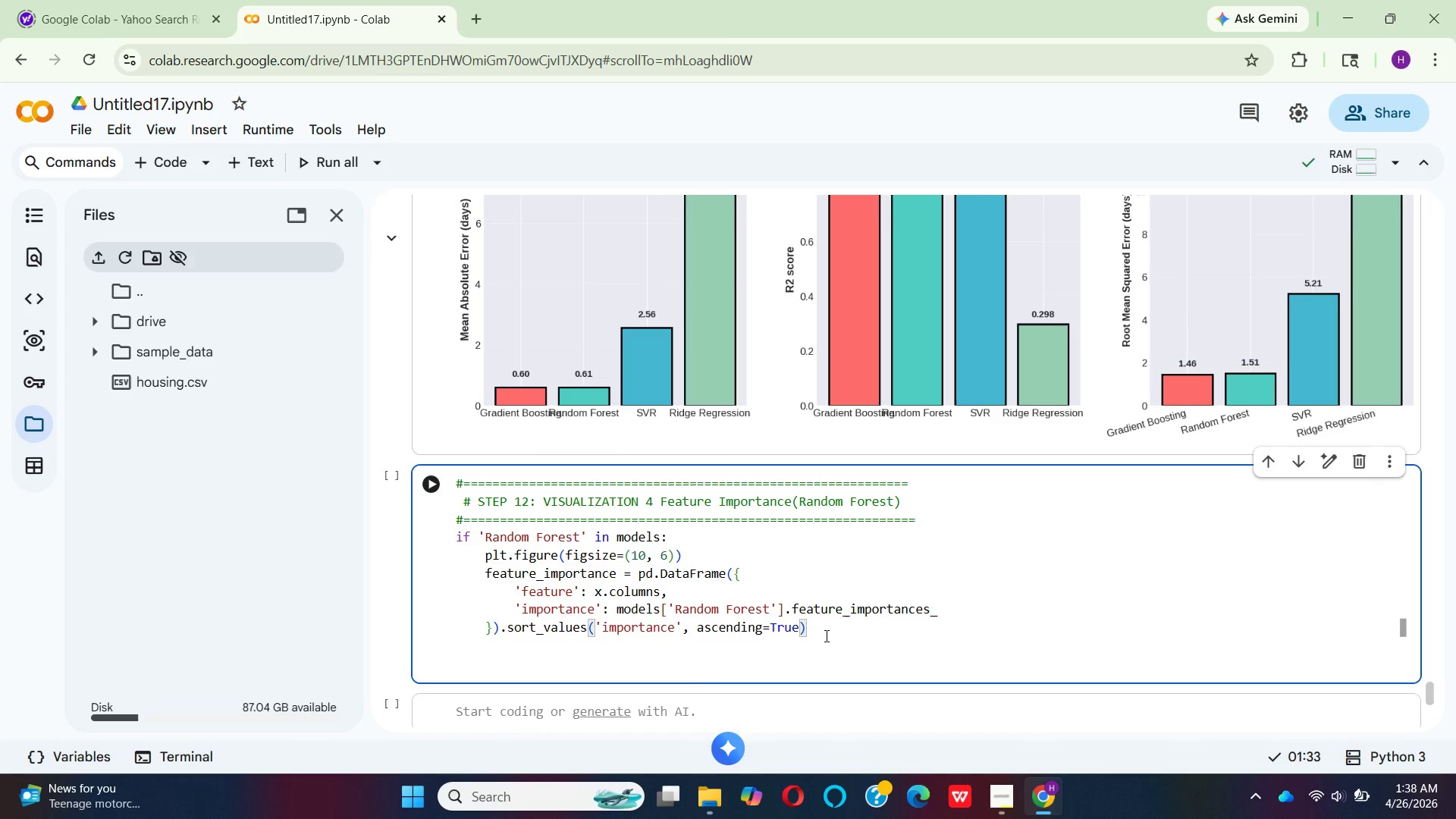 
key(Enter)
 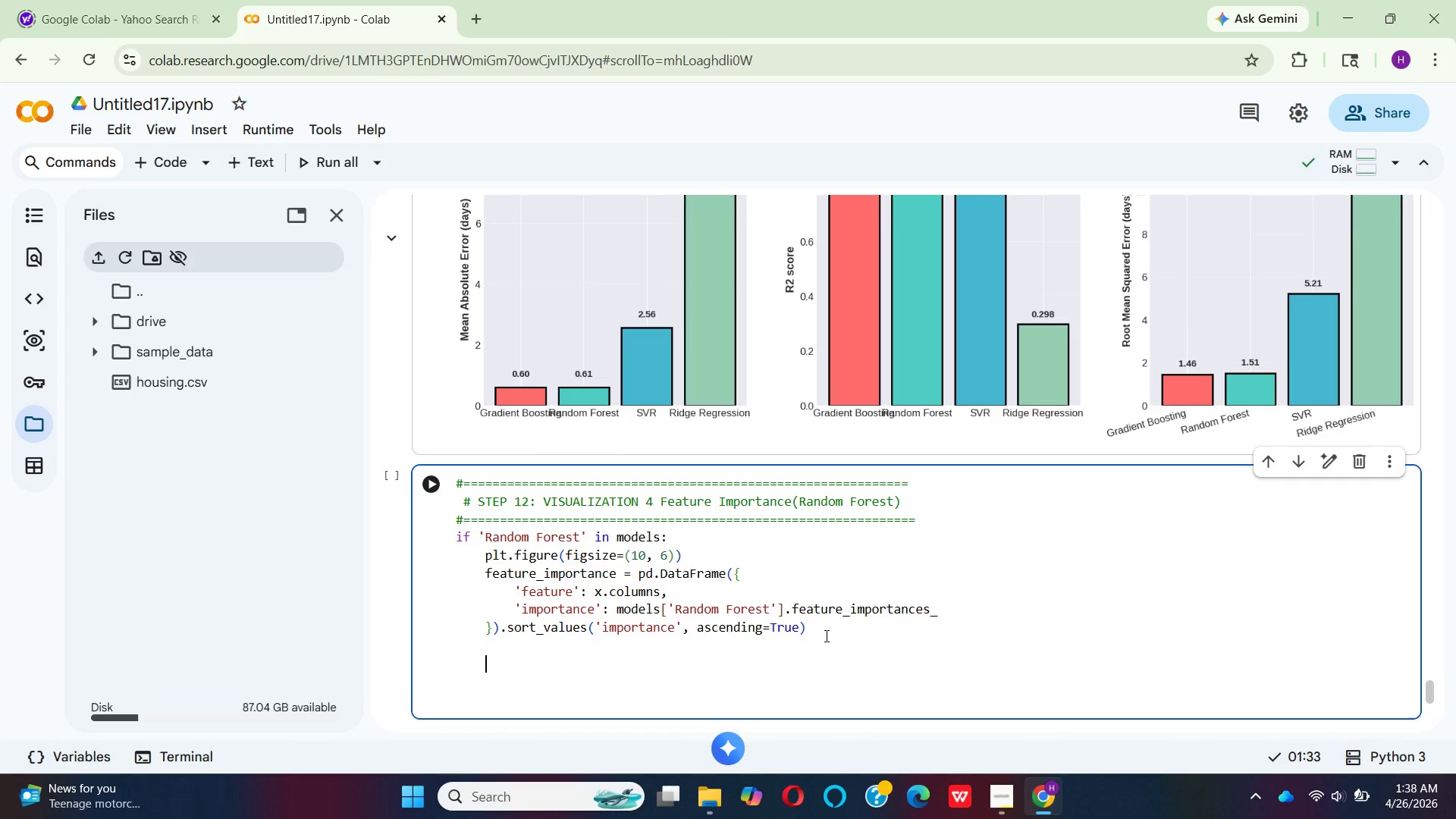 
key(Enter)
 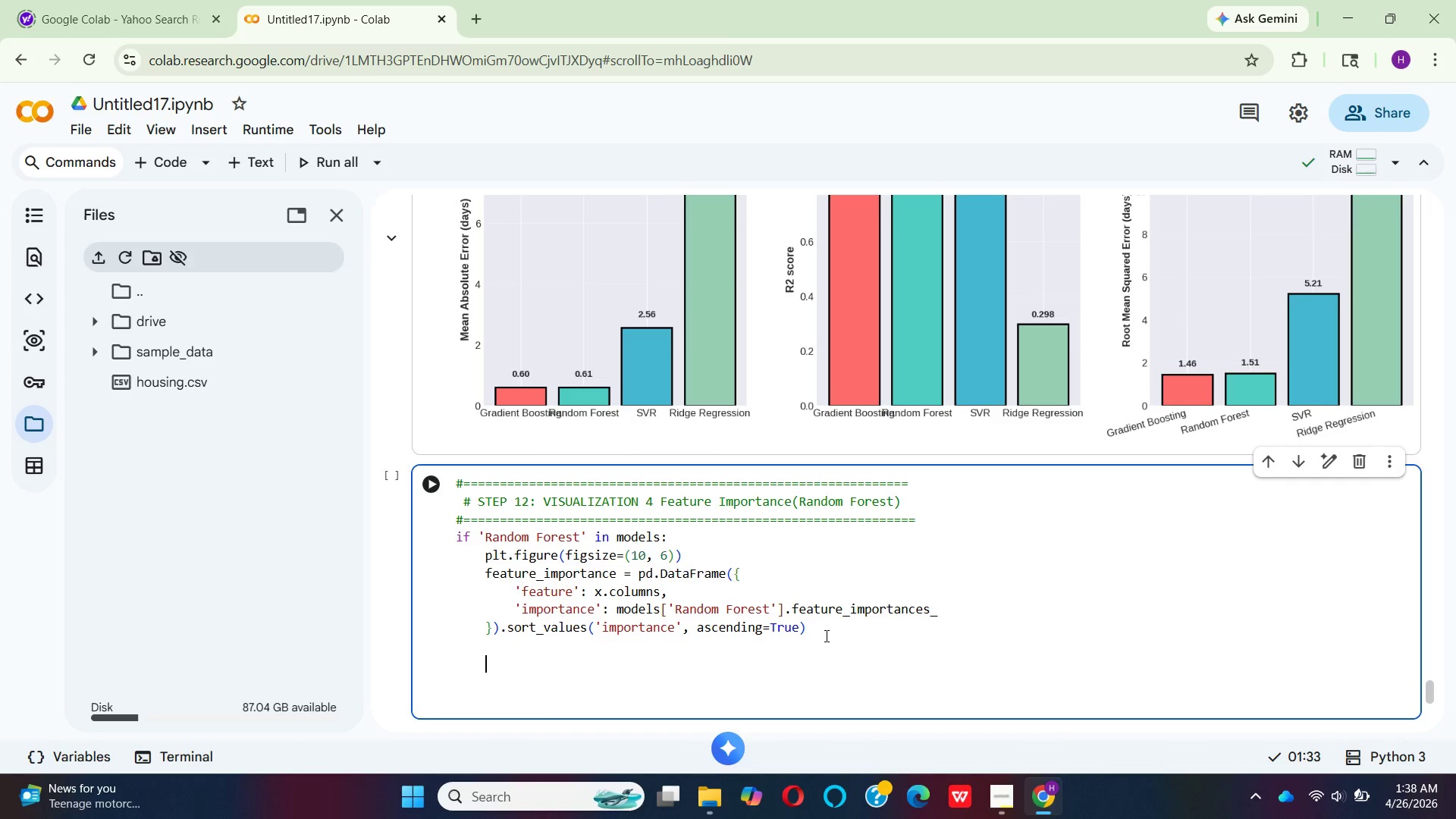 
key(Enter)
 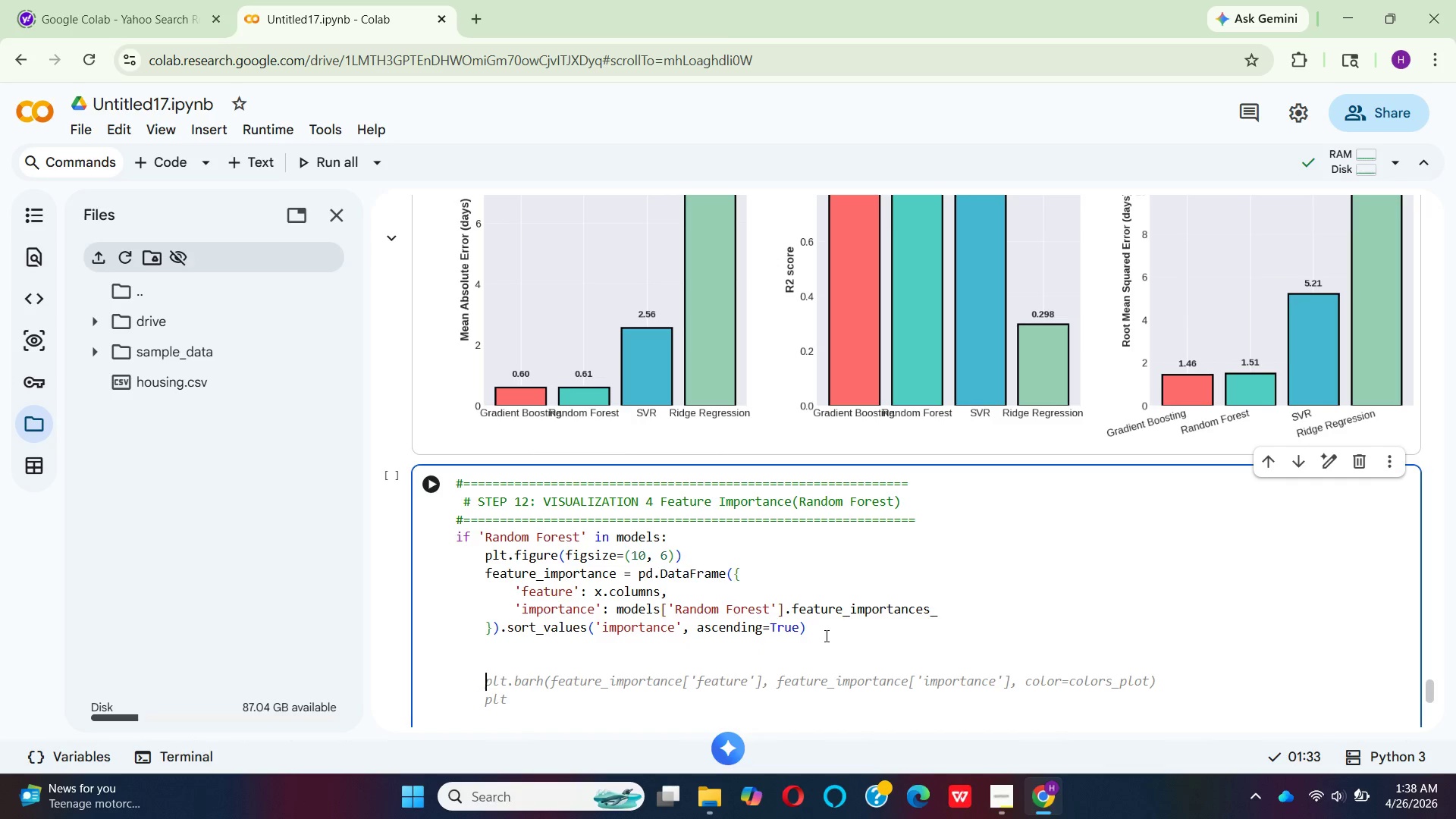 
hold_key(key=C, duration=0.31)
 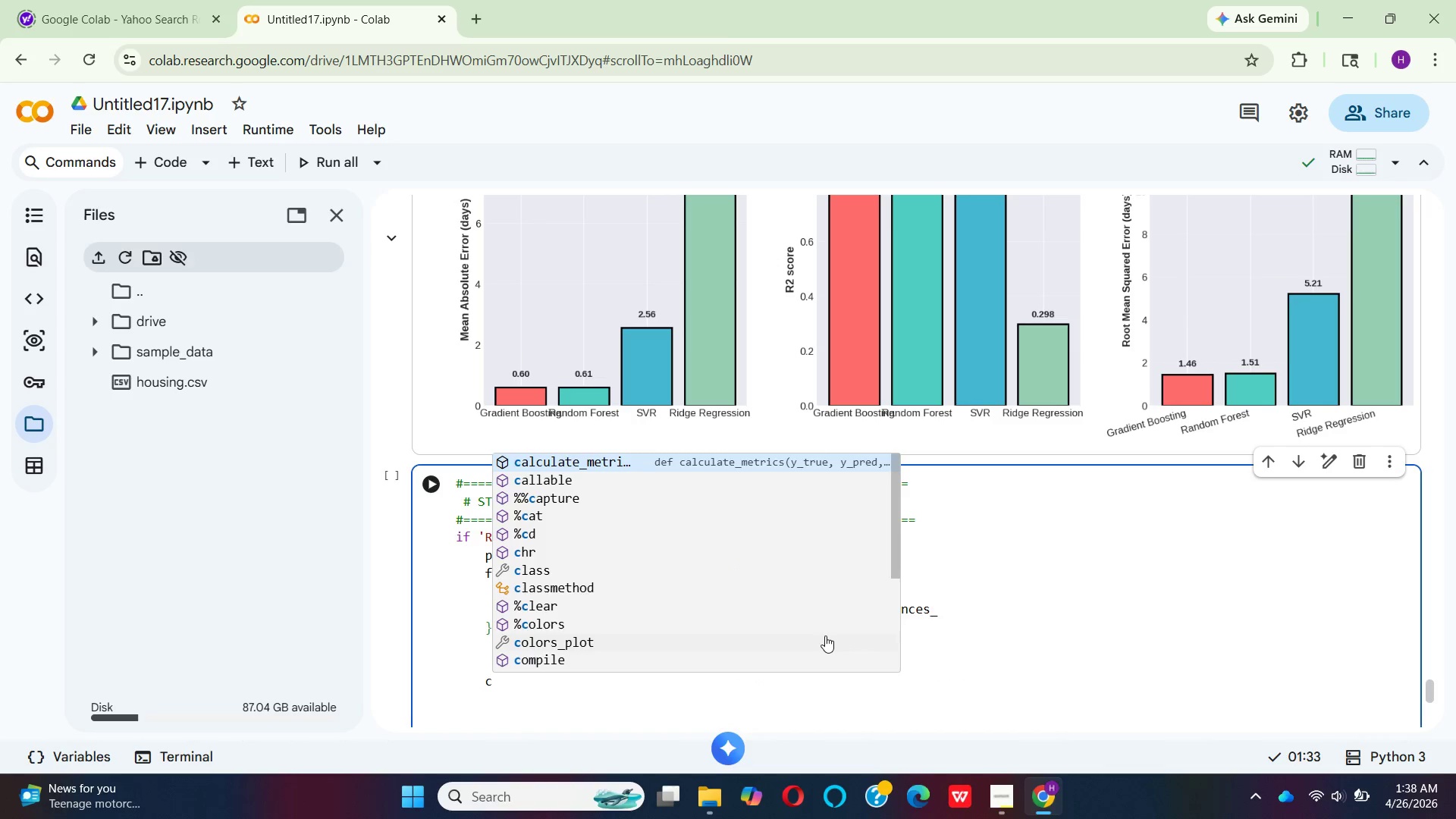 
type(olor)
 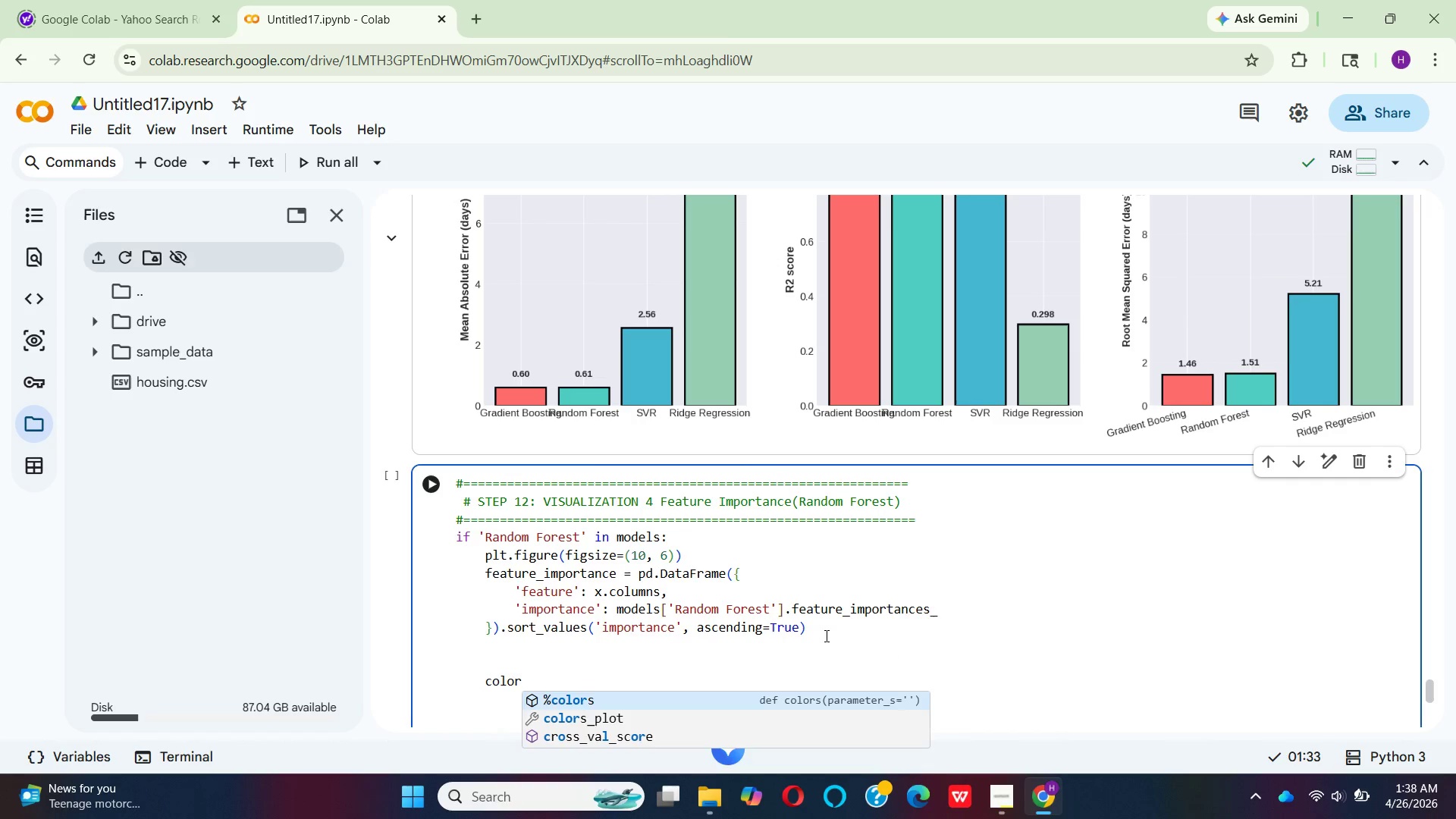 
key(Enter)
 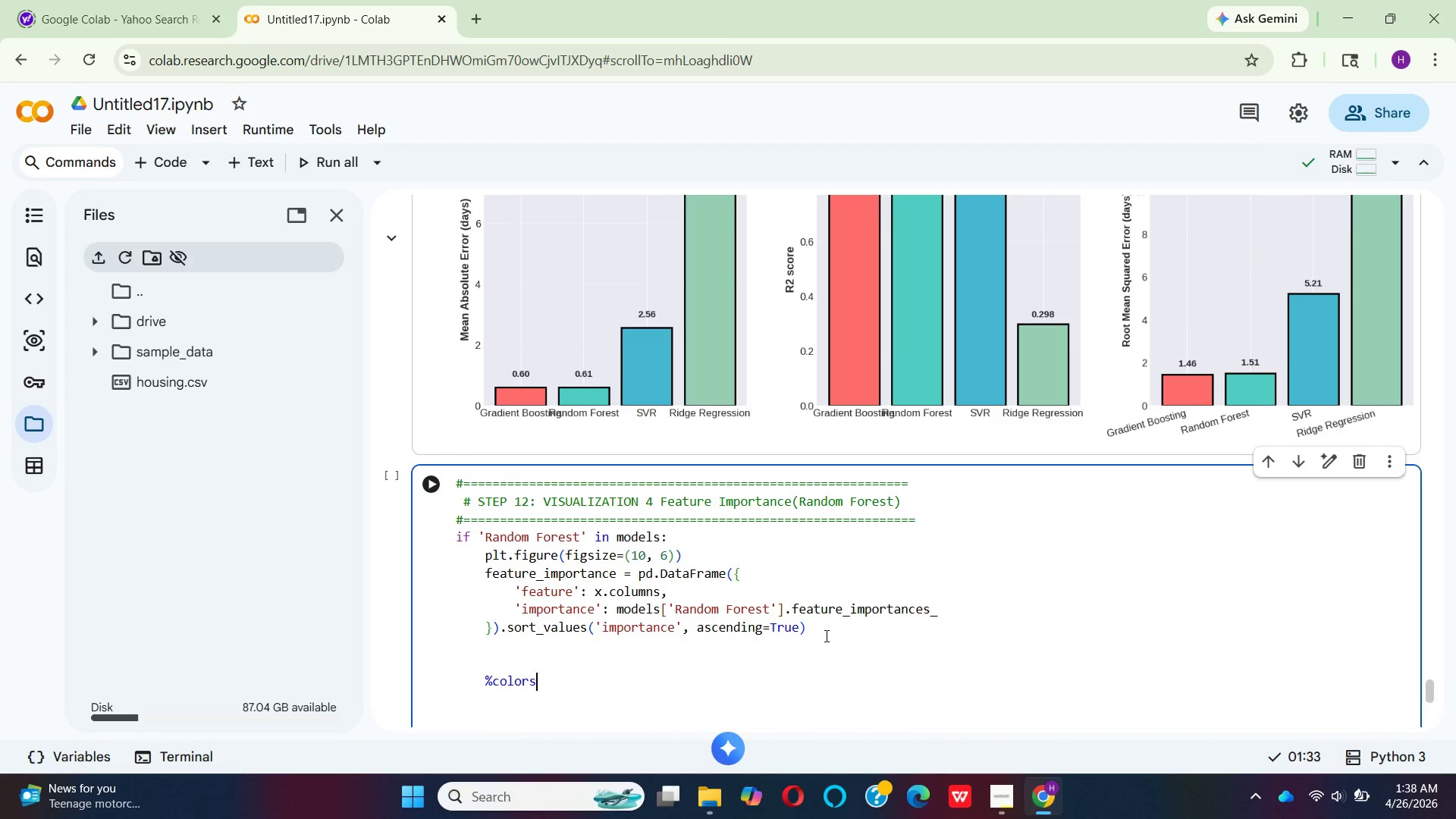 
key(ArrowLeft)
 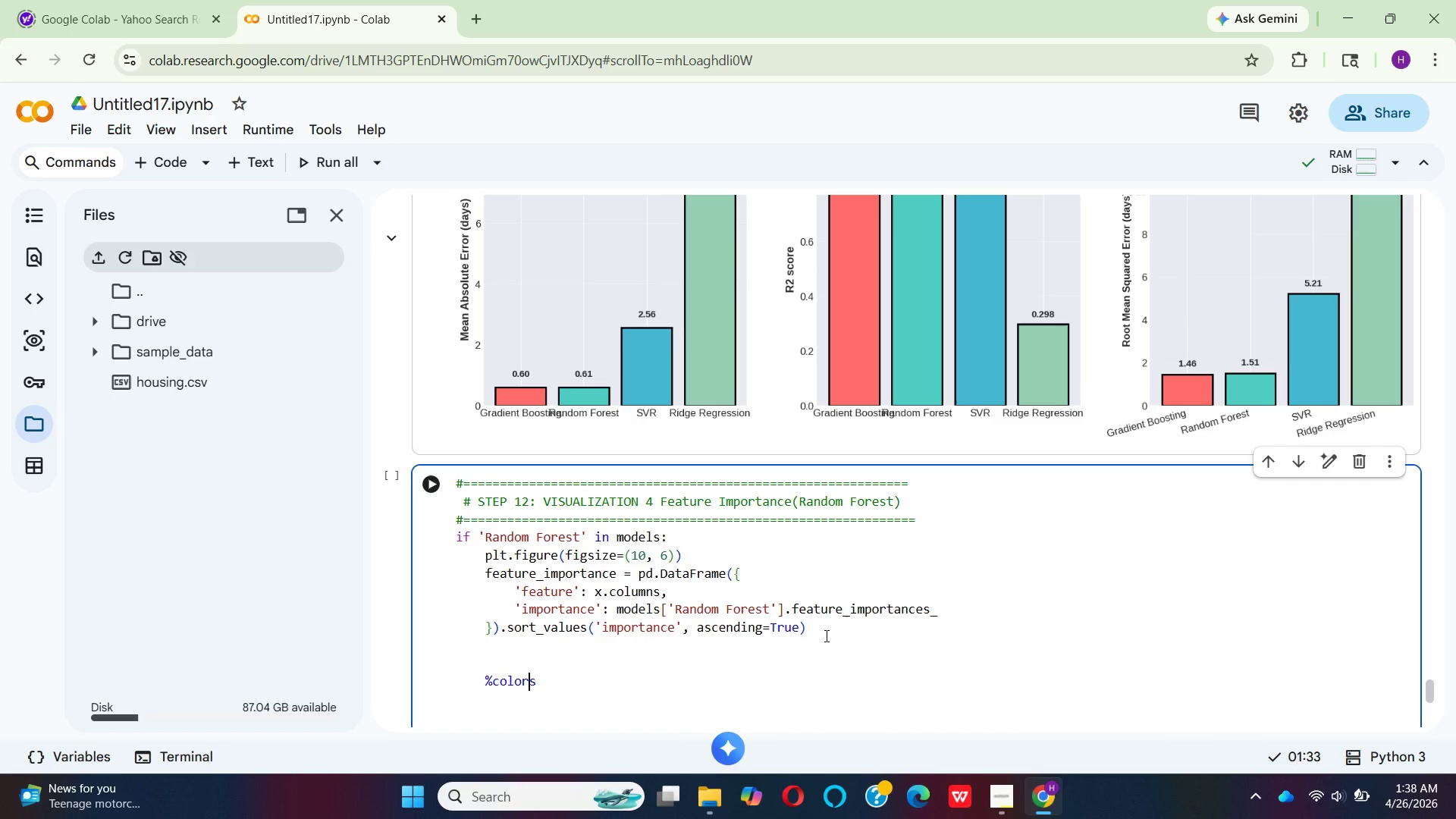 
key(ArrowLeft)
 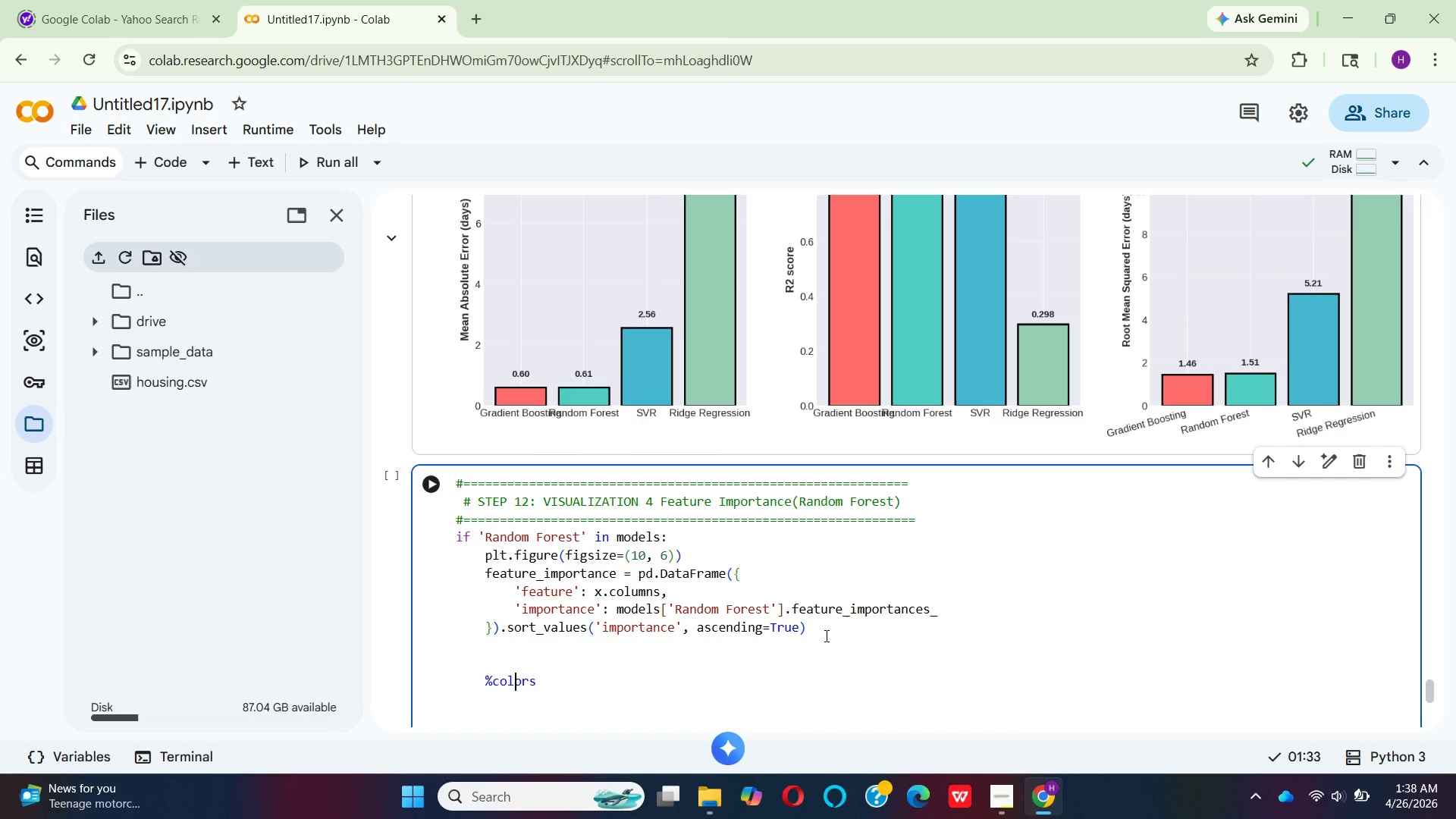 
key(ArrowLeft)
 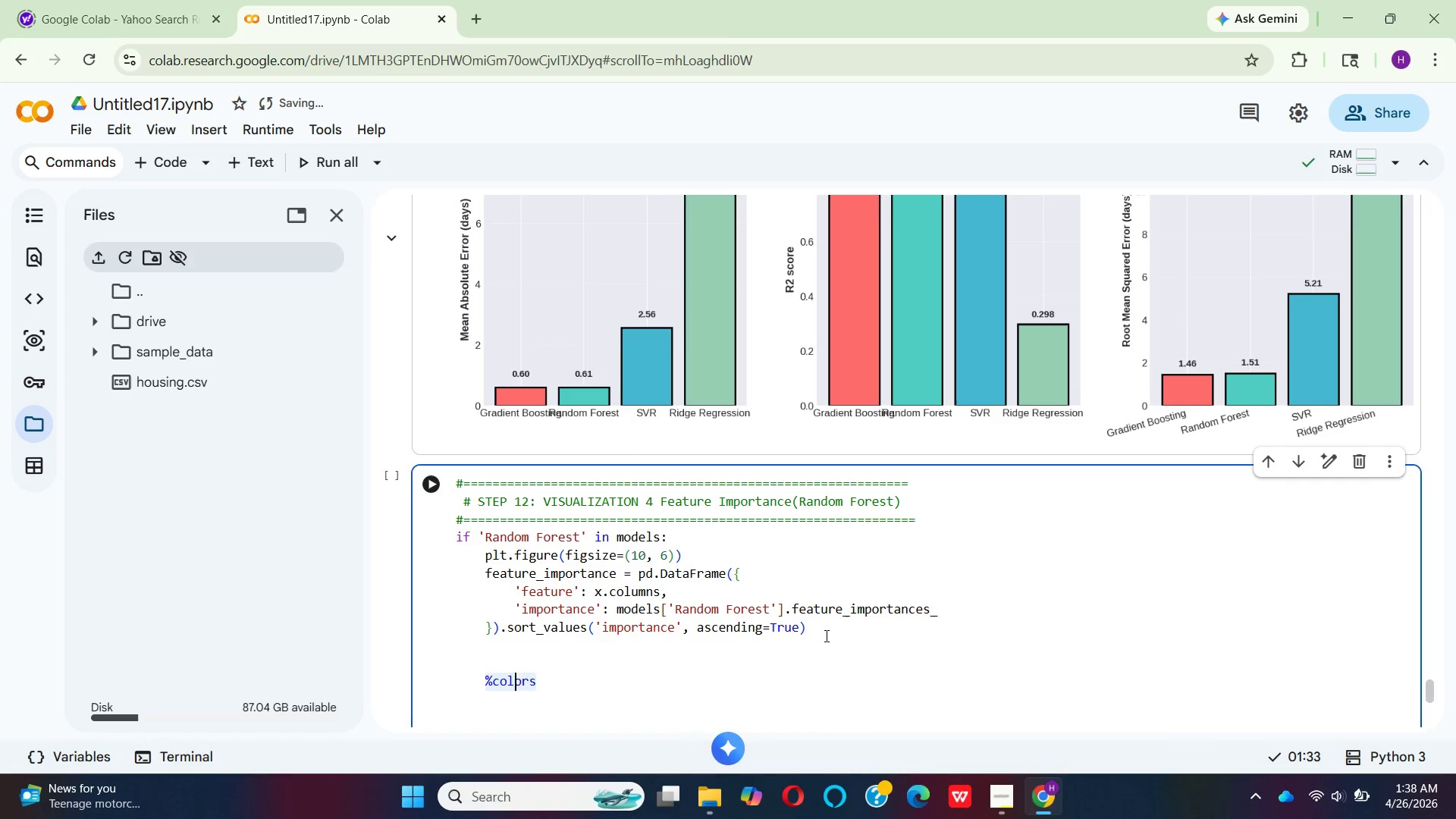 
key(ArrowLeft)
 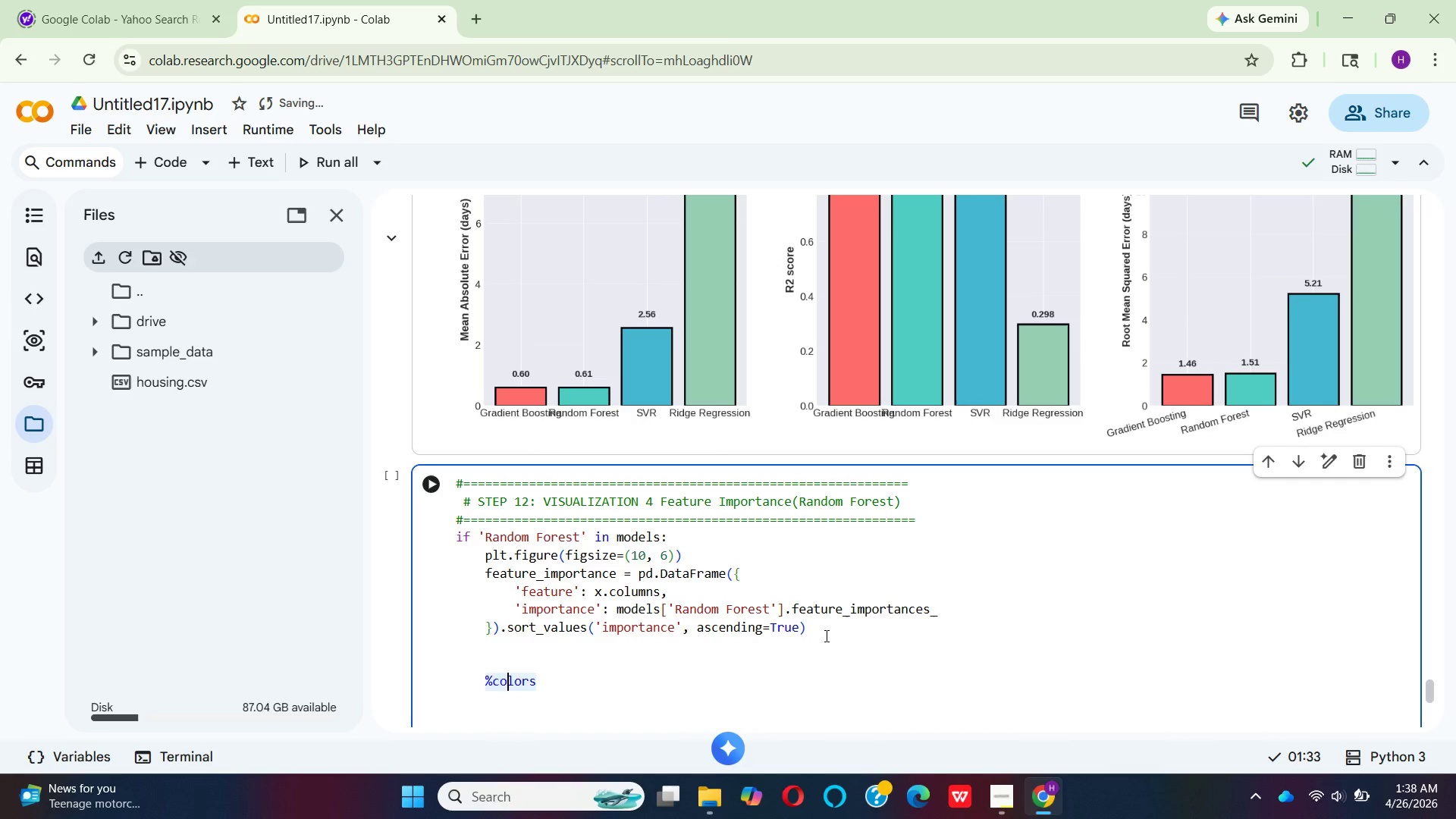 
key(ArrowLeft)
 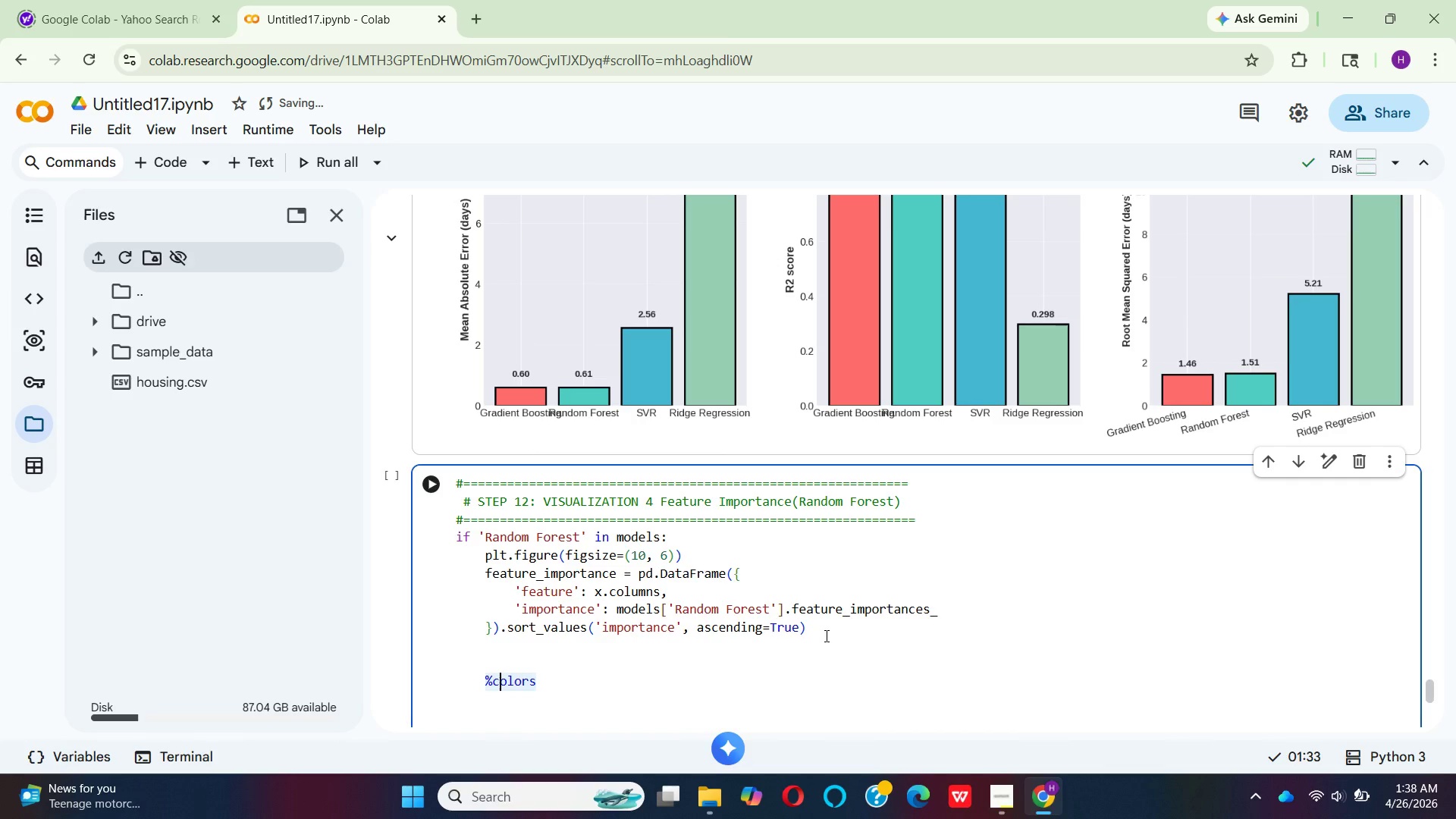 
key(ArrowLeft)
 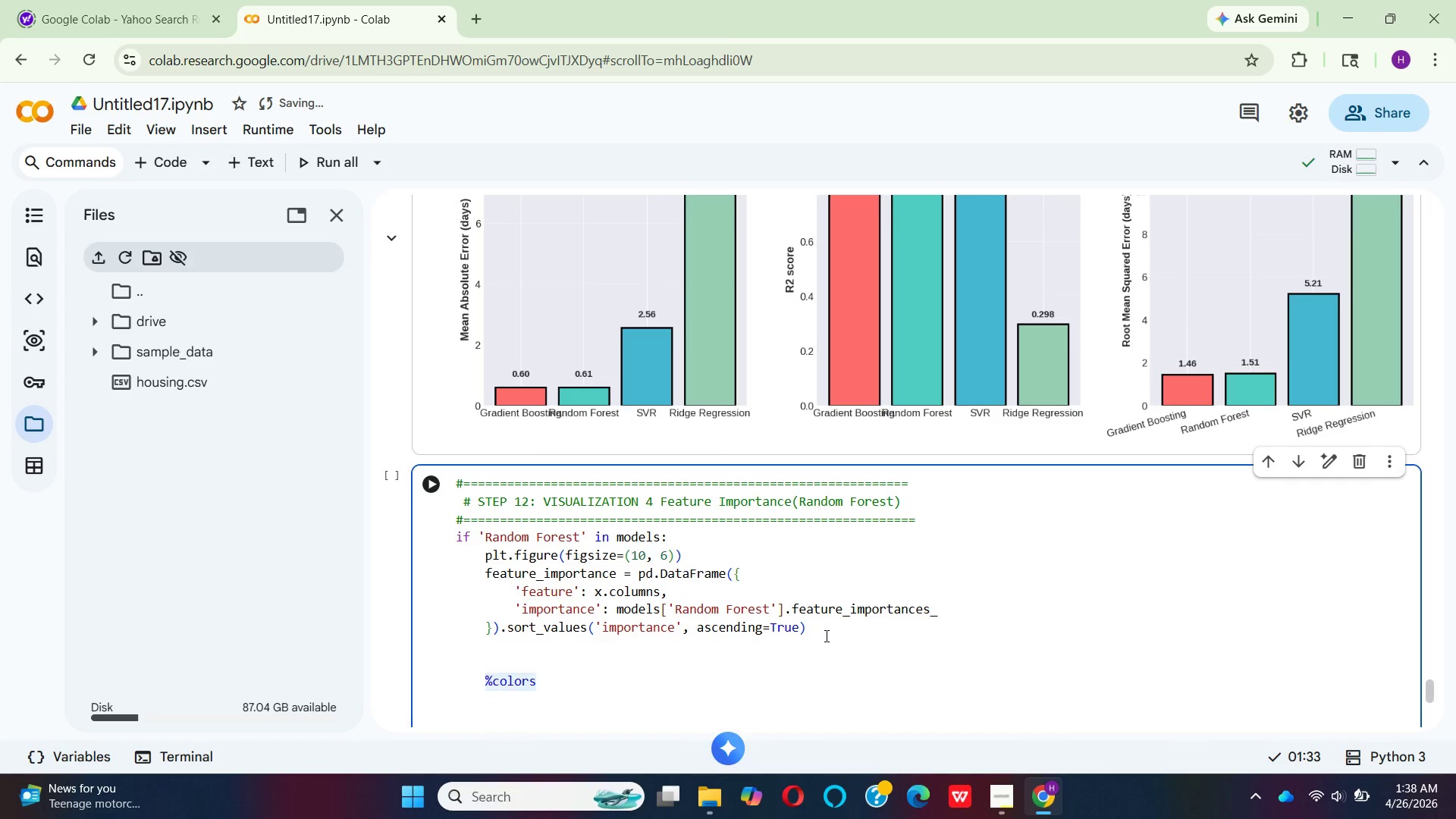 
key(Backspace)
 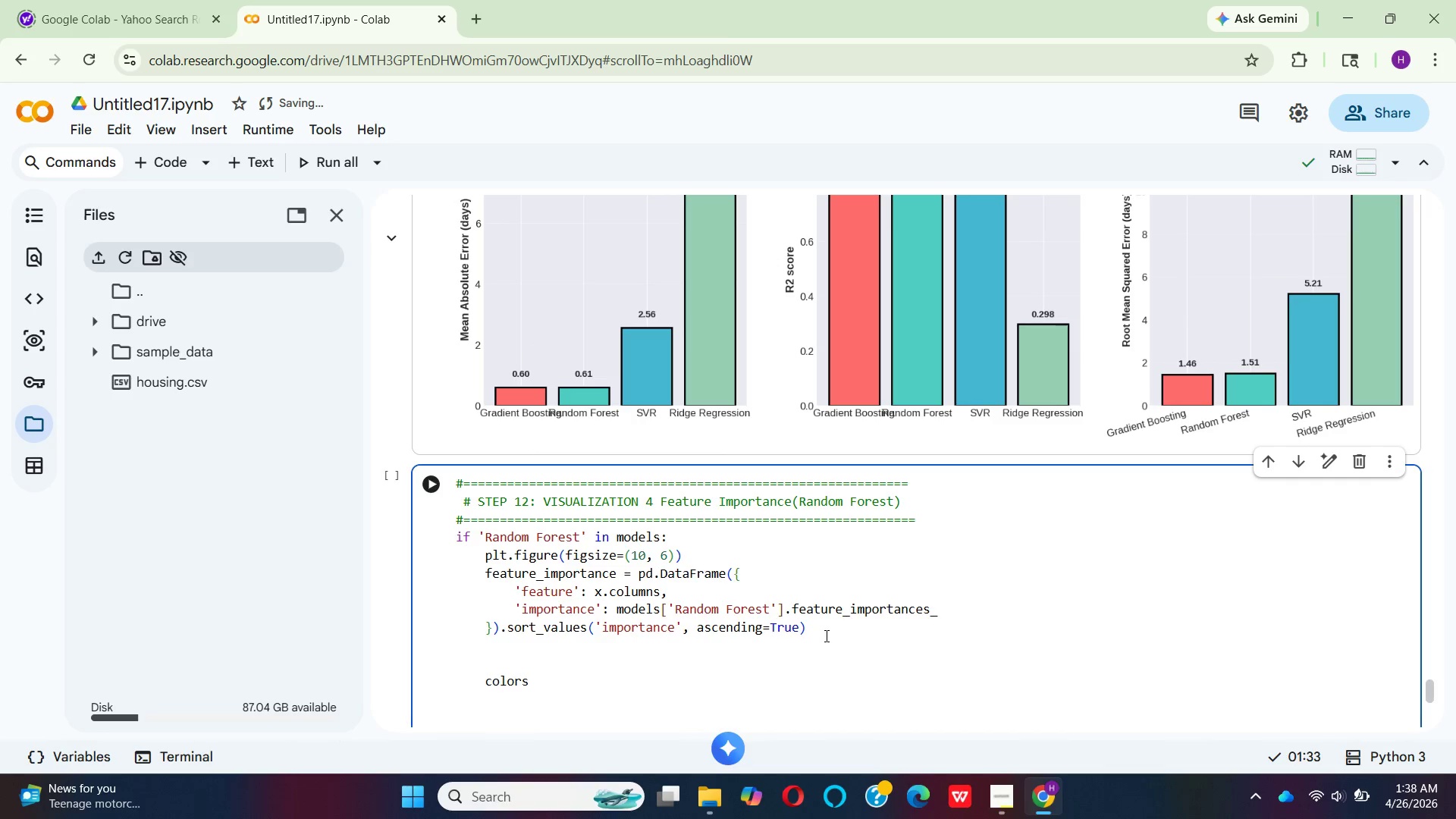 
key(ArrowRight)
 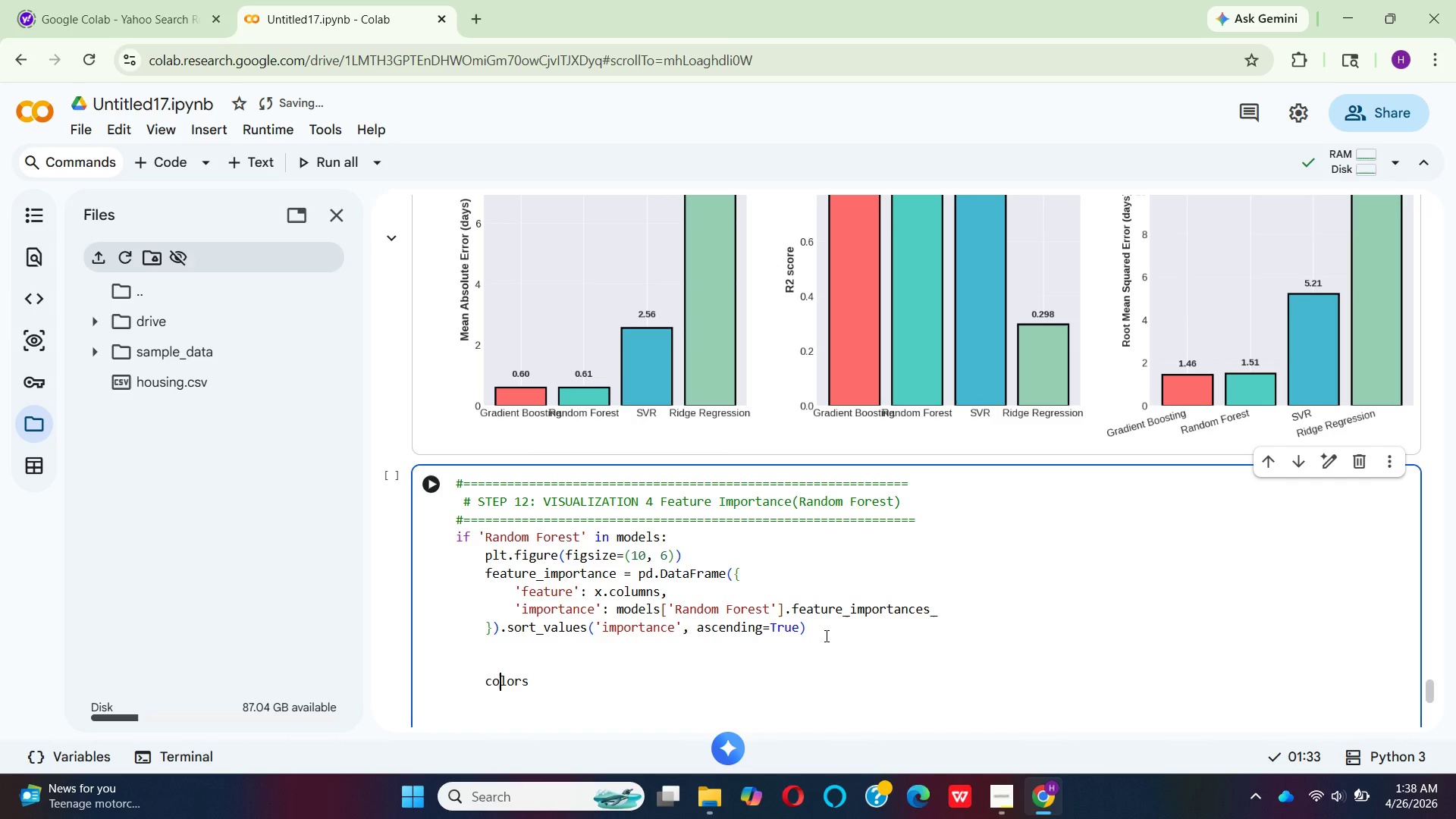 
key(ArrowRight)
 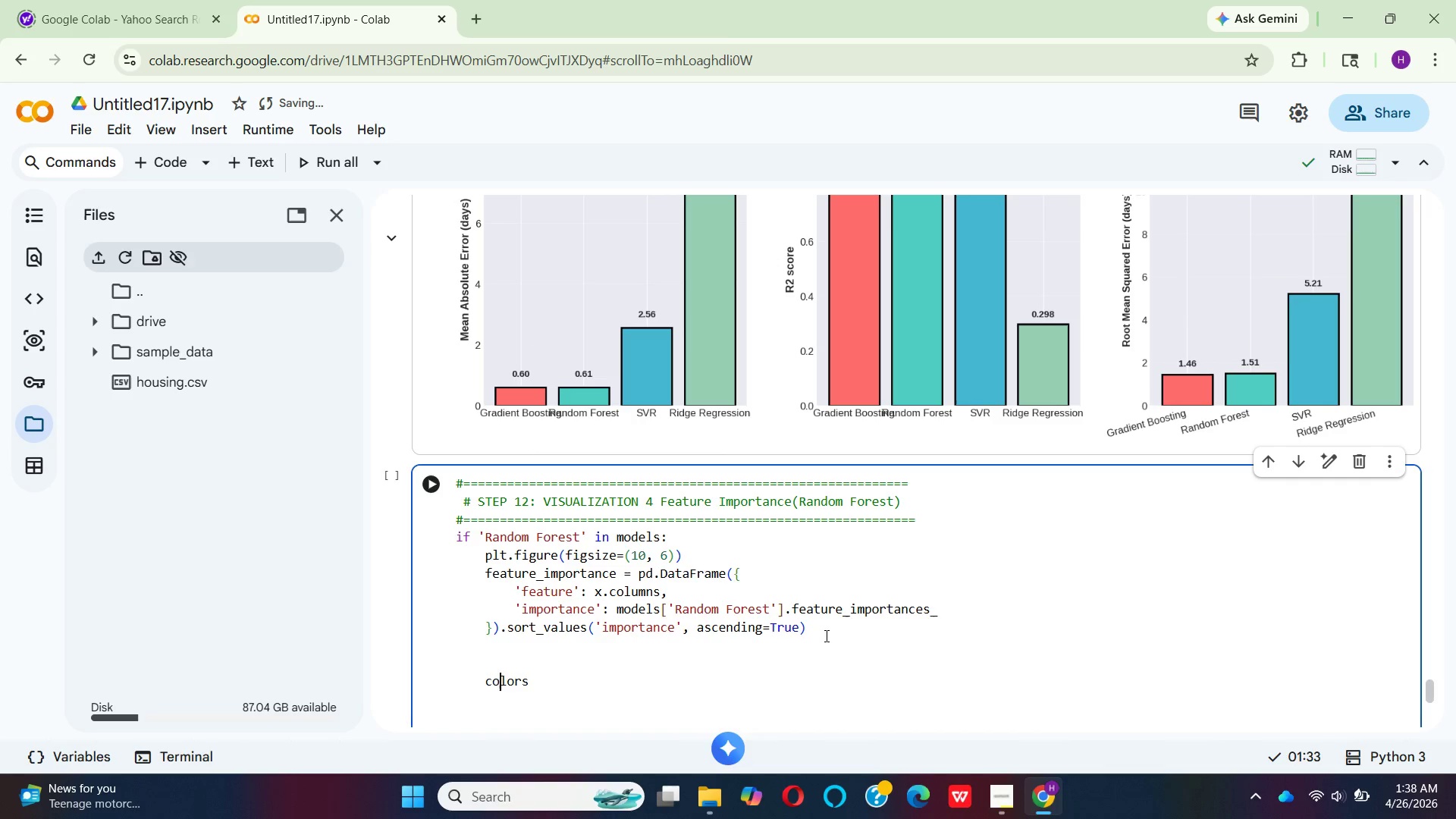 
key(ArrowRight)
 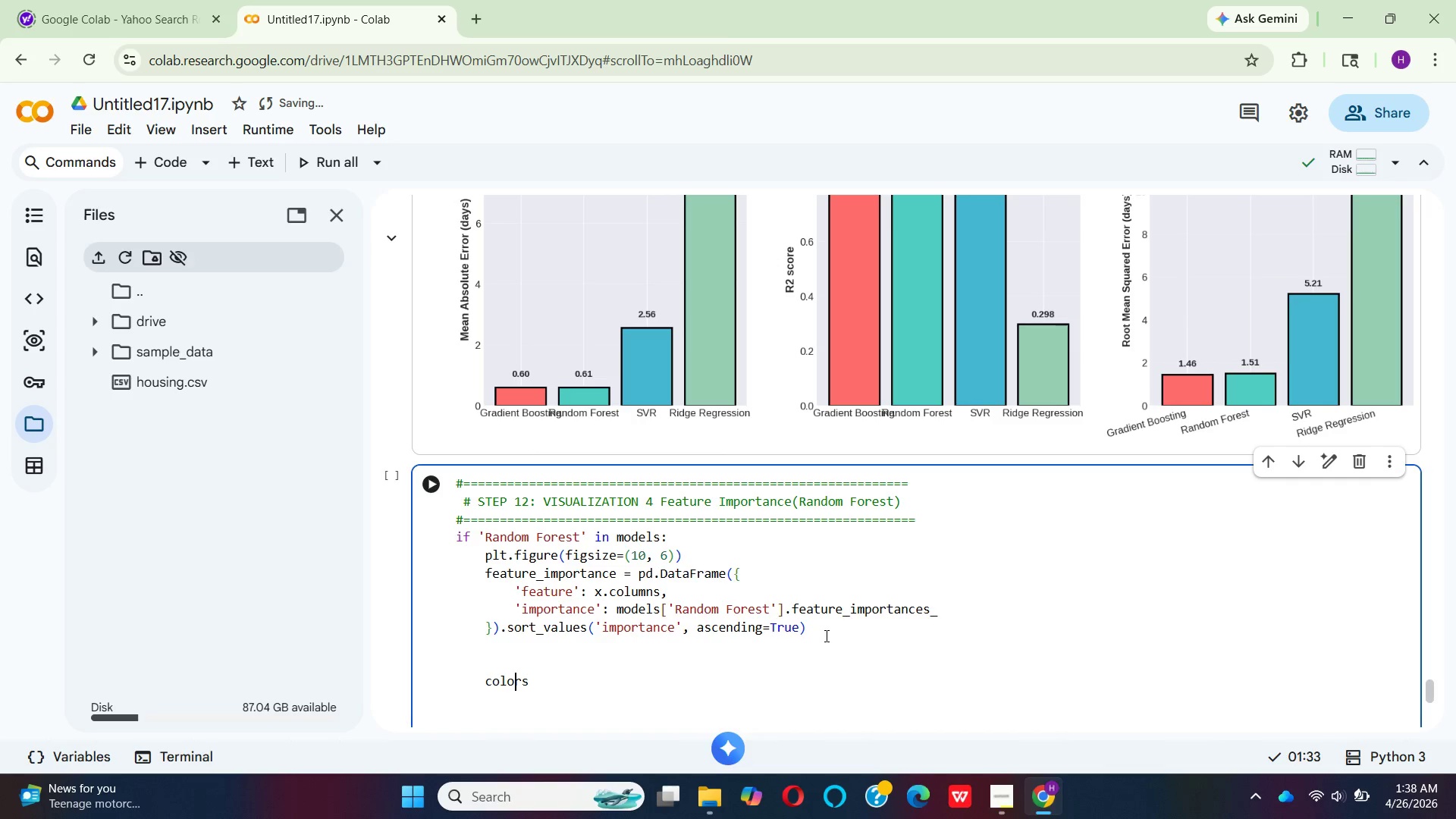 
key(ArrowRight)
 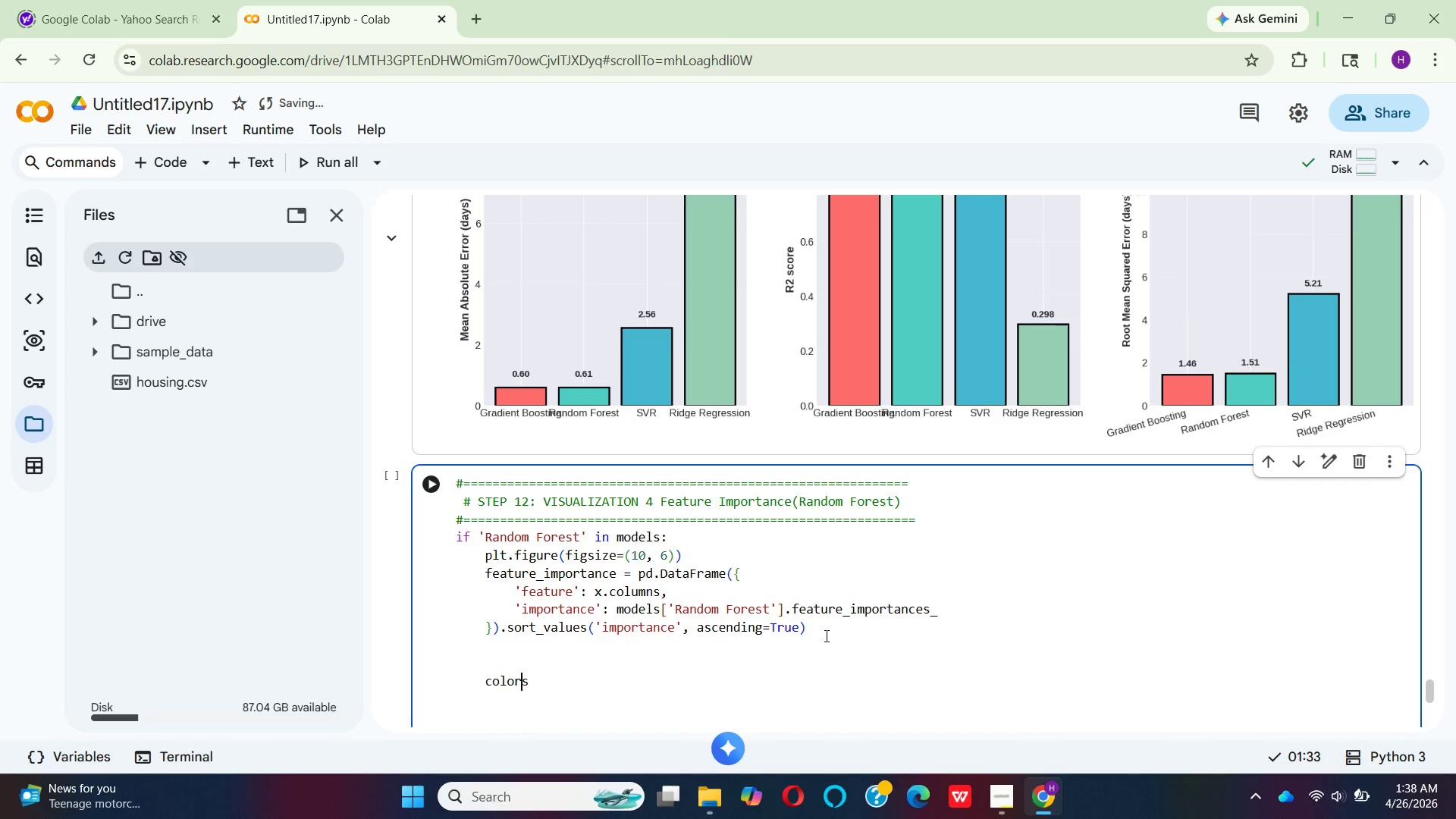 
key(ArrowRight)
 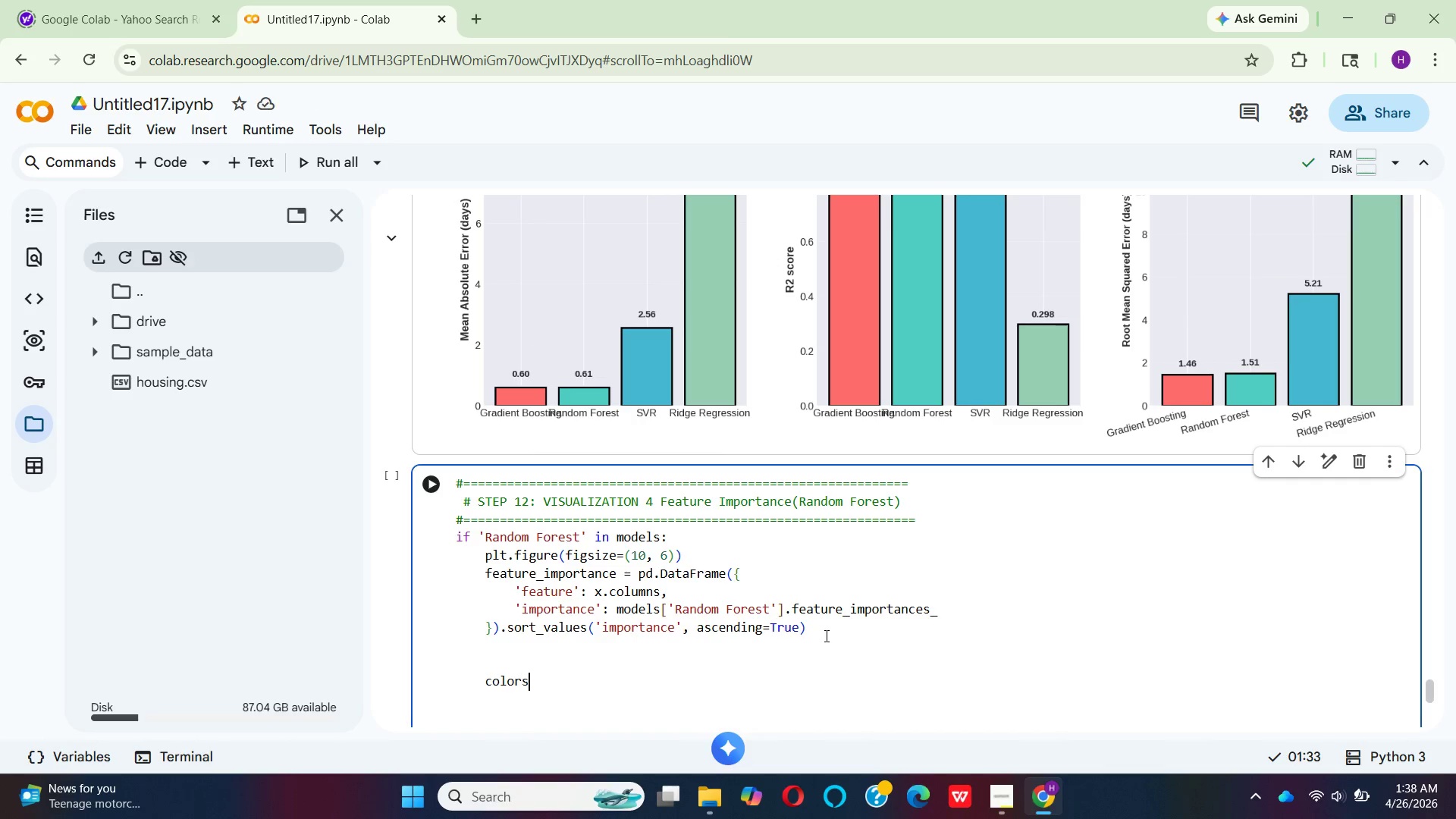 
key(ArrowRight)
 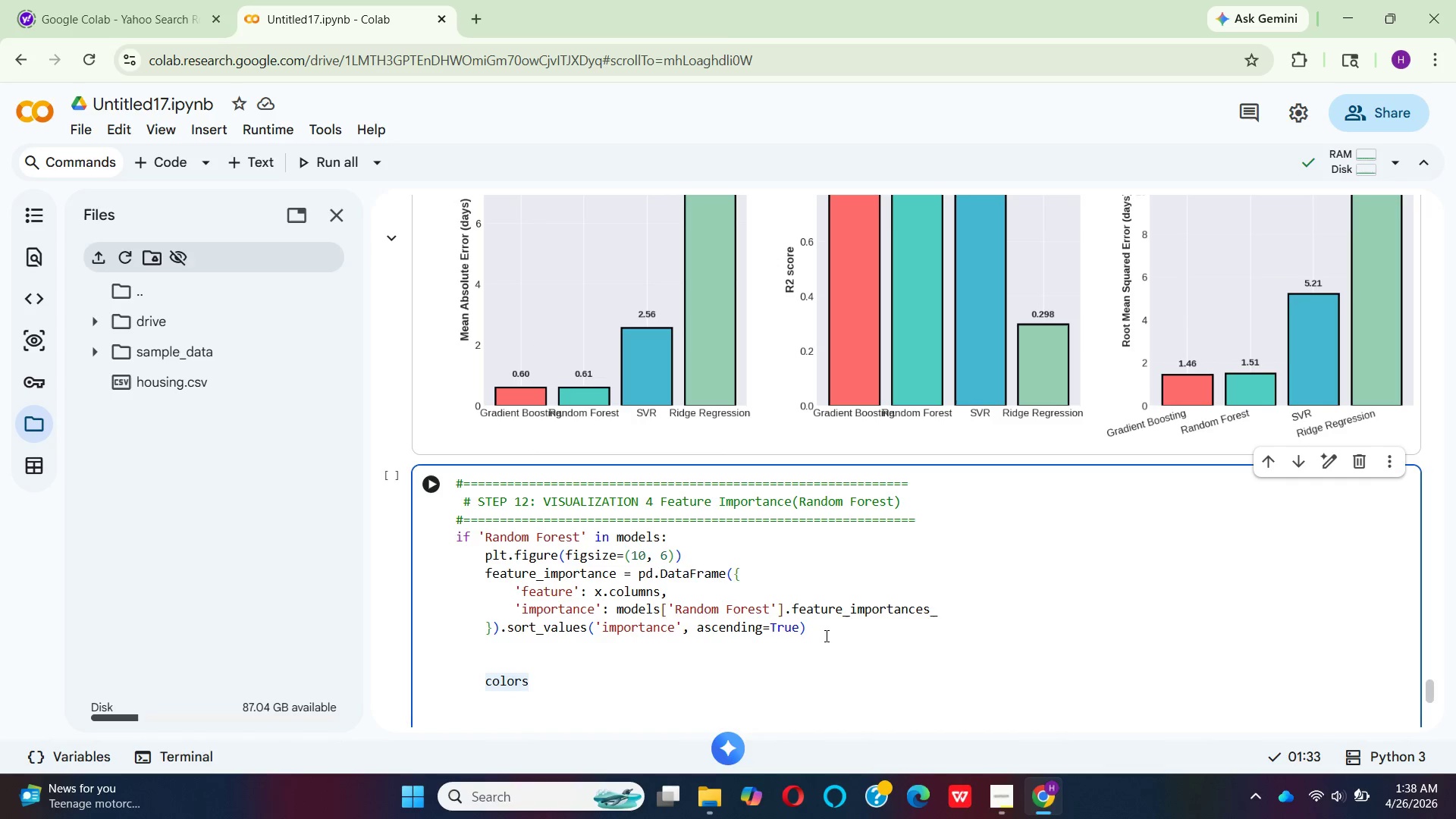 
type(_imp  )
 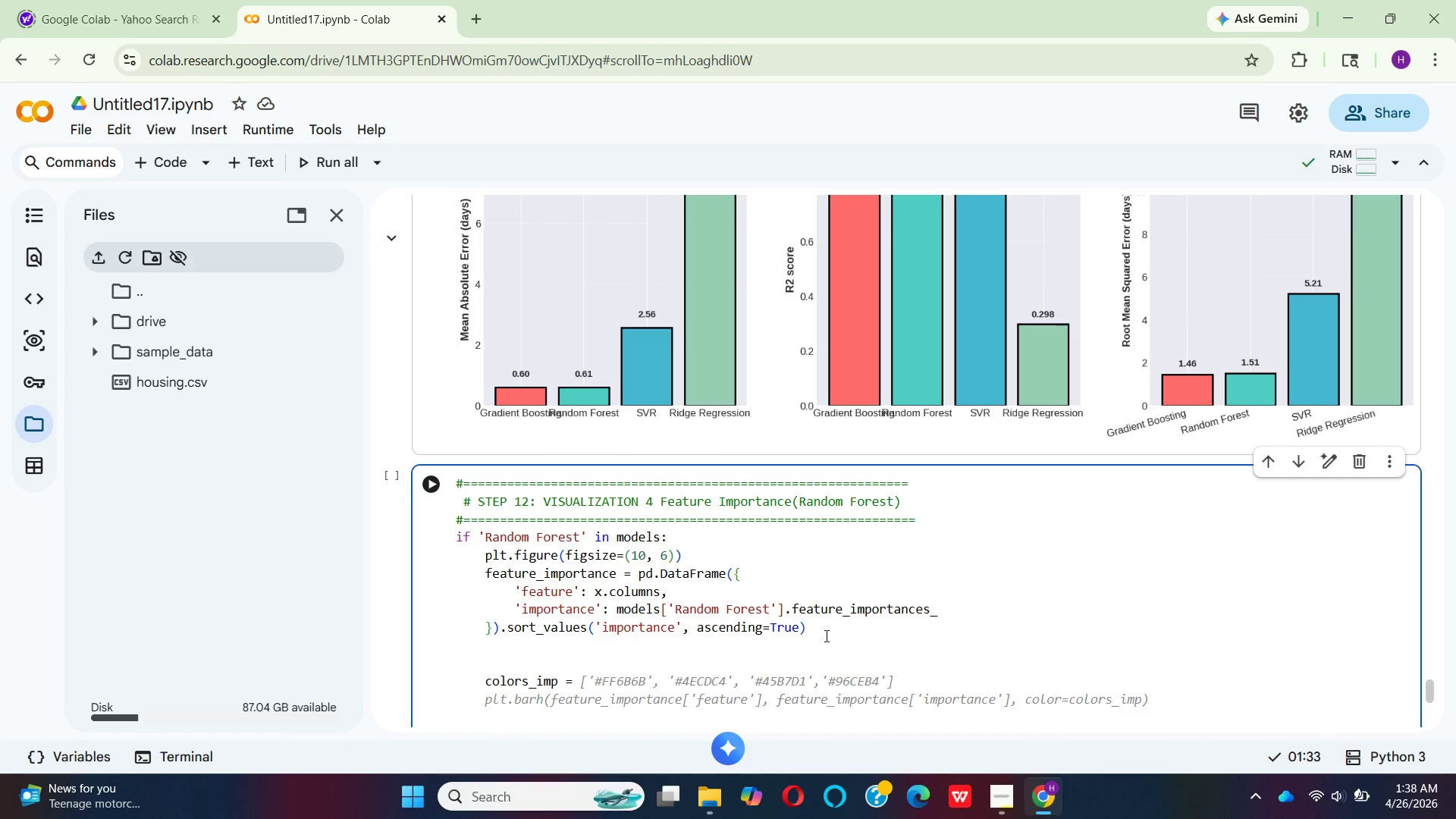 
hold_key(key=Equal, duration=0.44)
 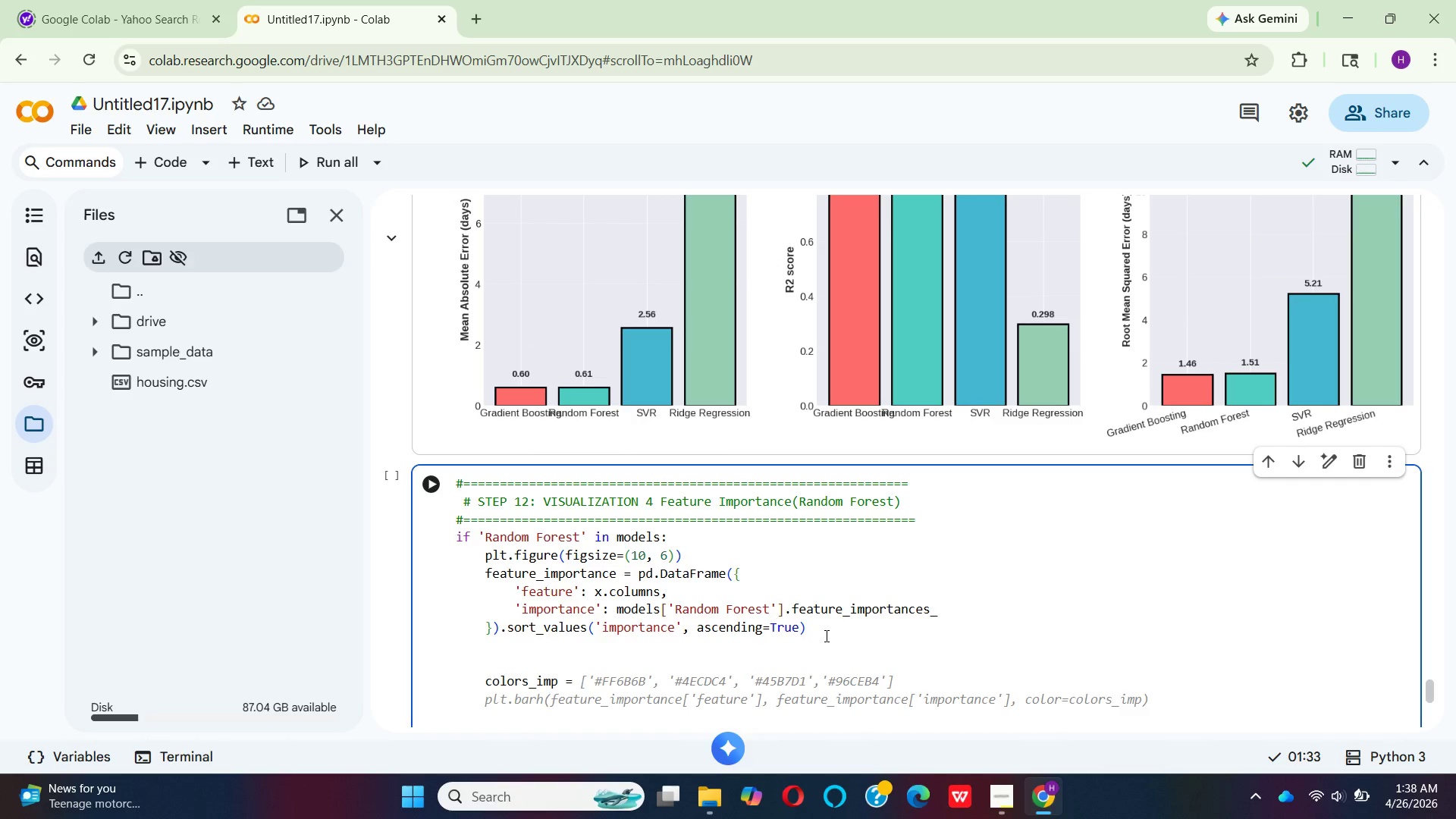 
type(pl)
 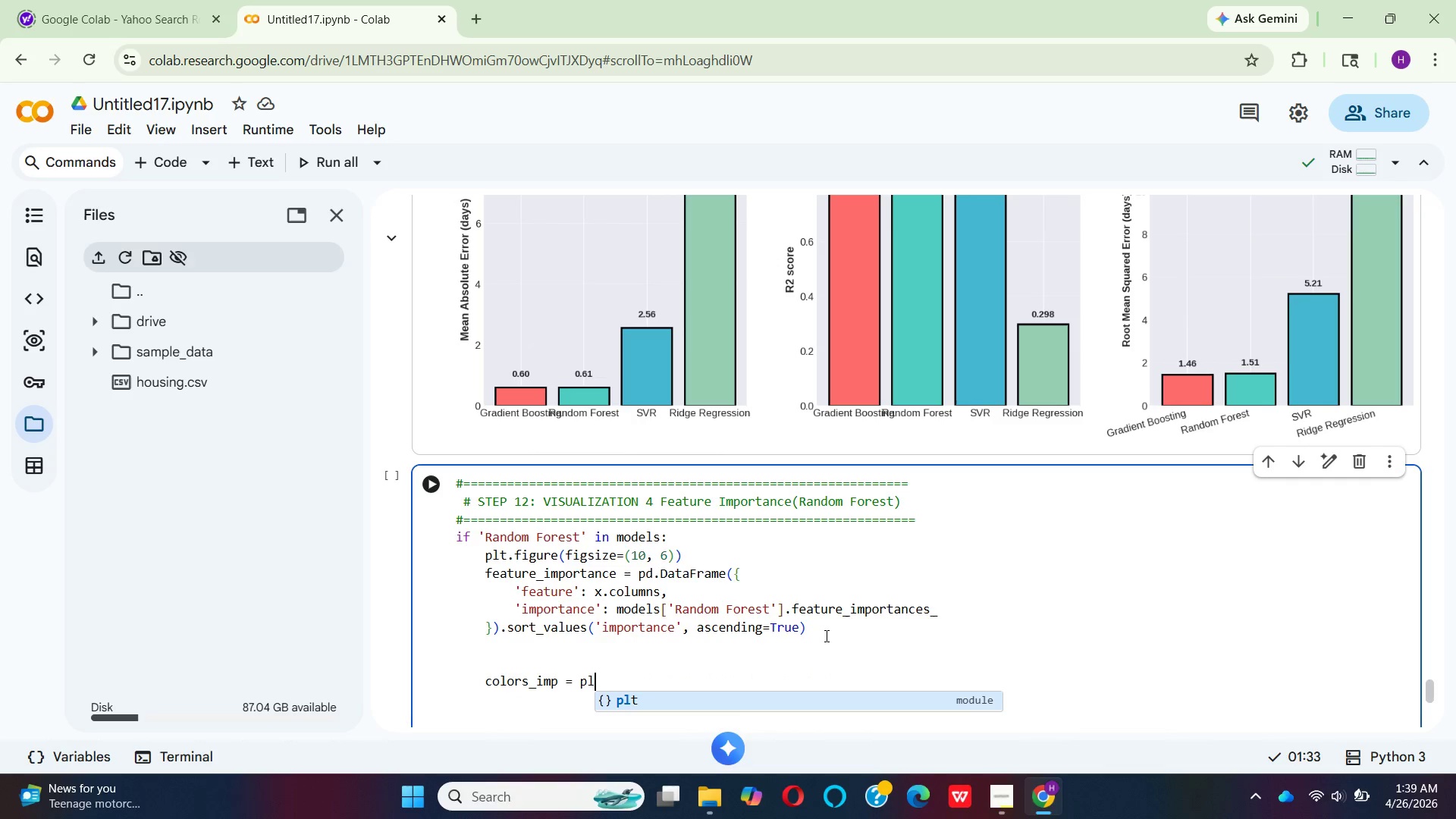 
key(Enter)
 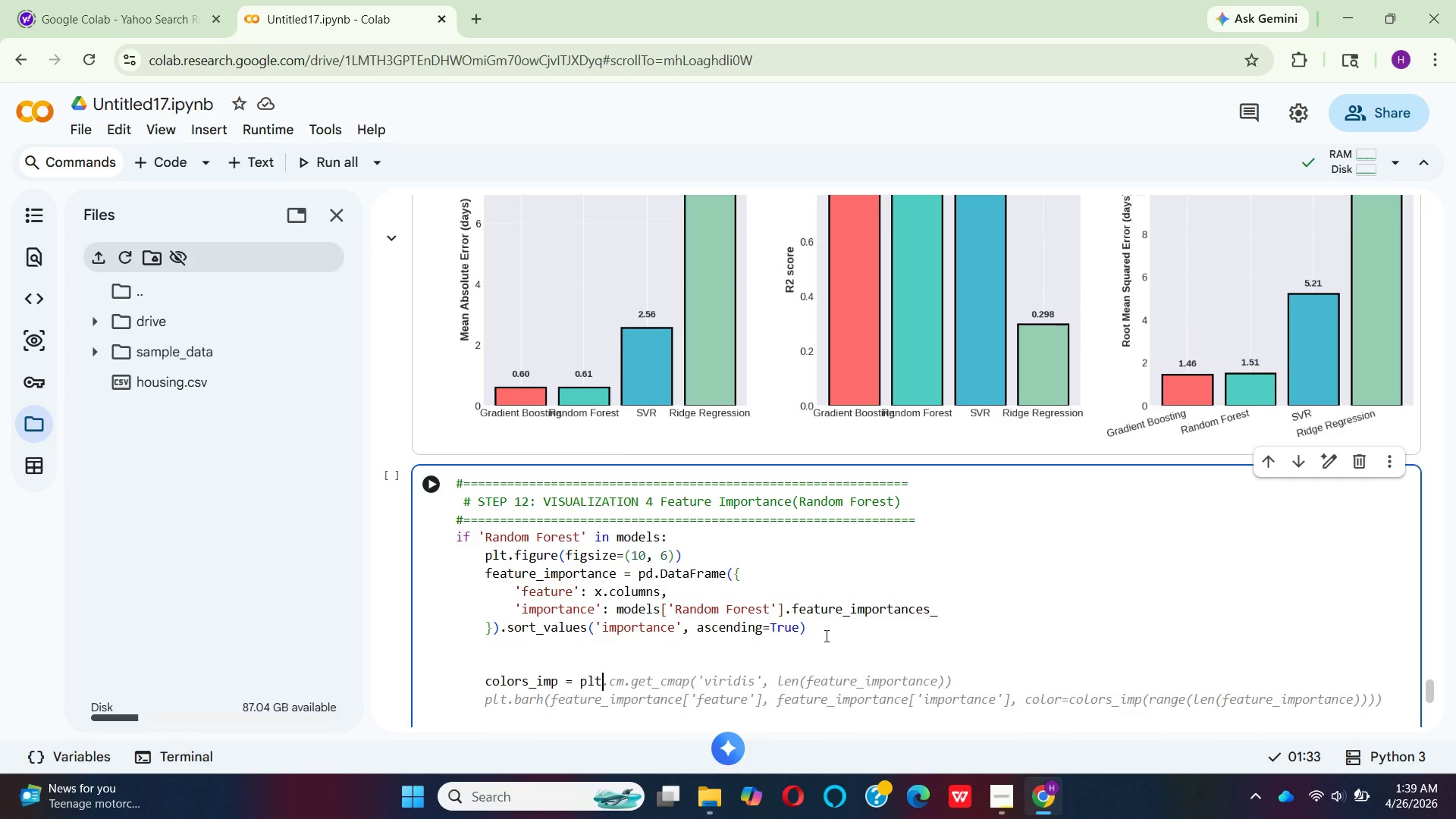 
type(.cm)
 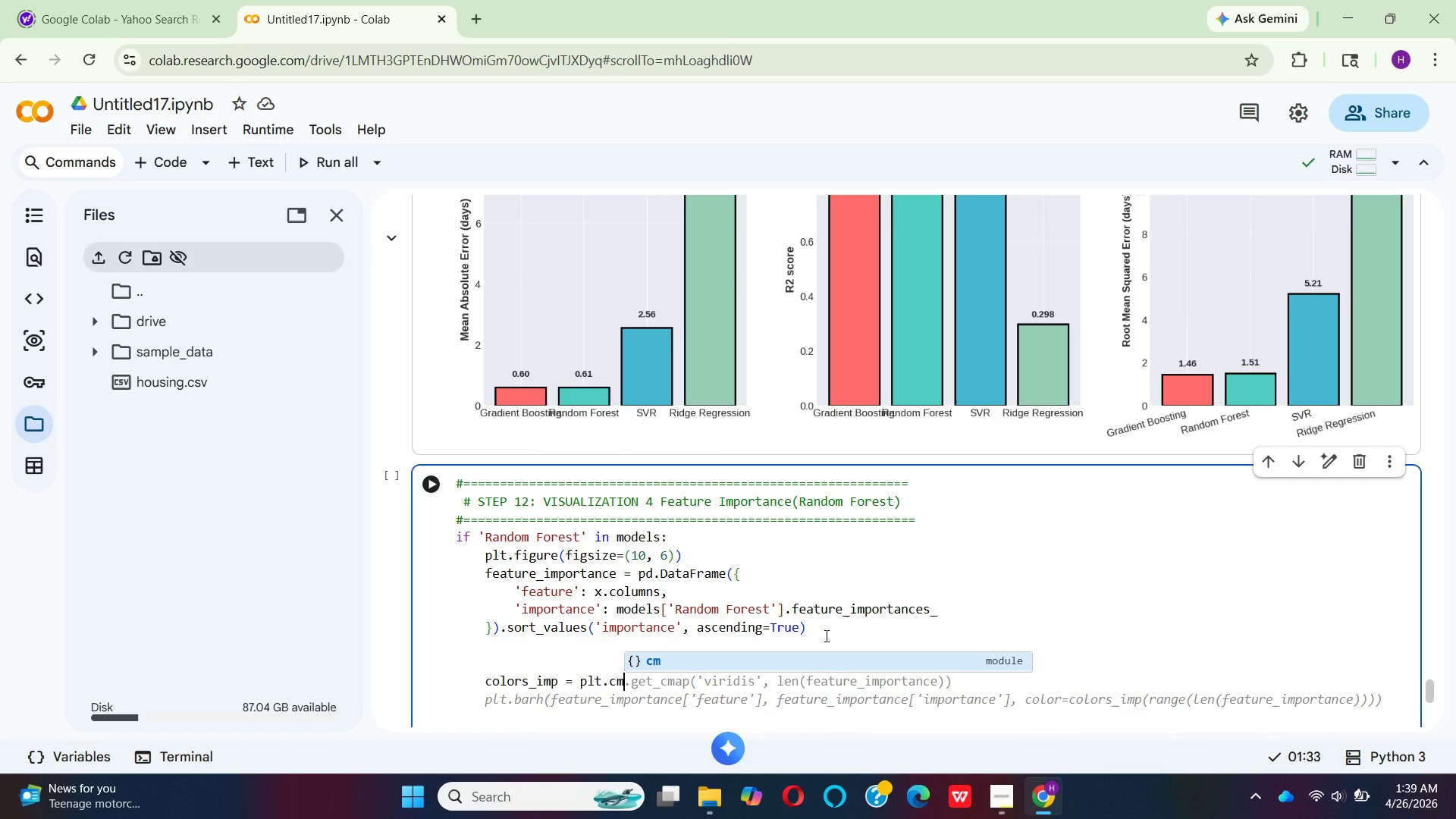 
key(Enter)
 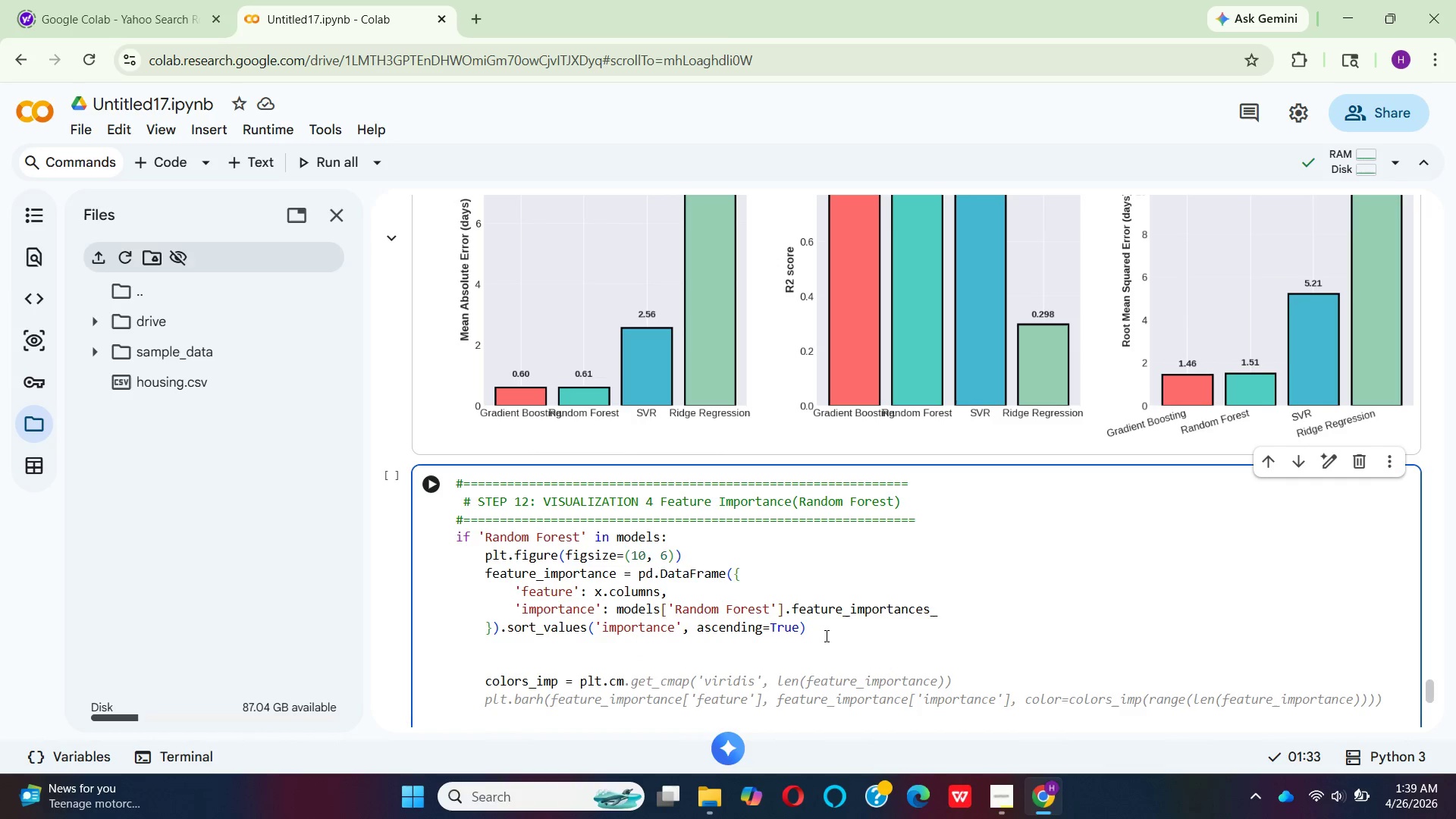 
key(Period)
 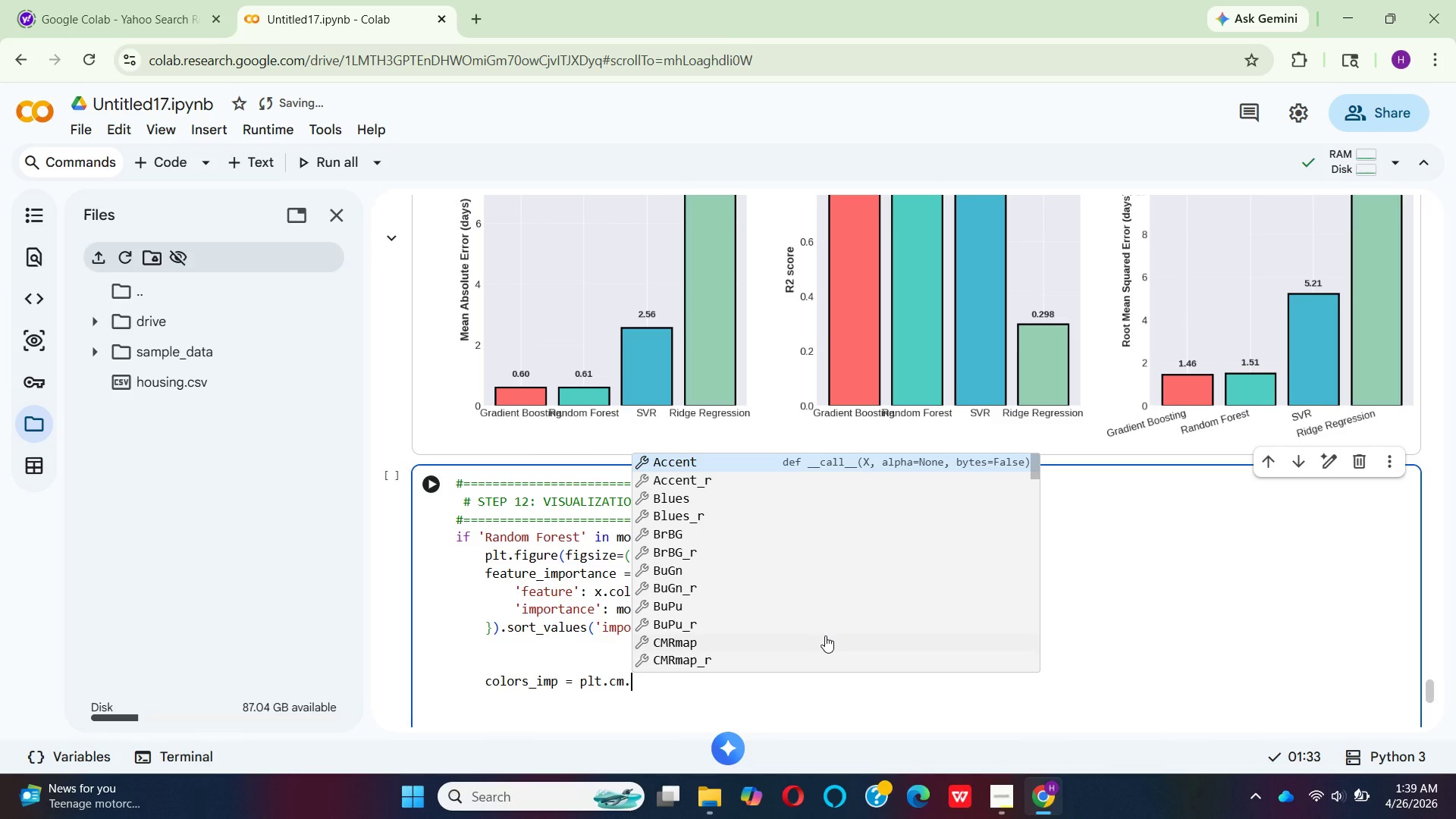 
type(bues)
 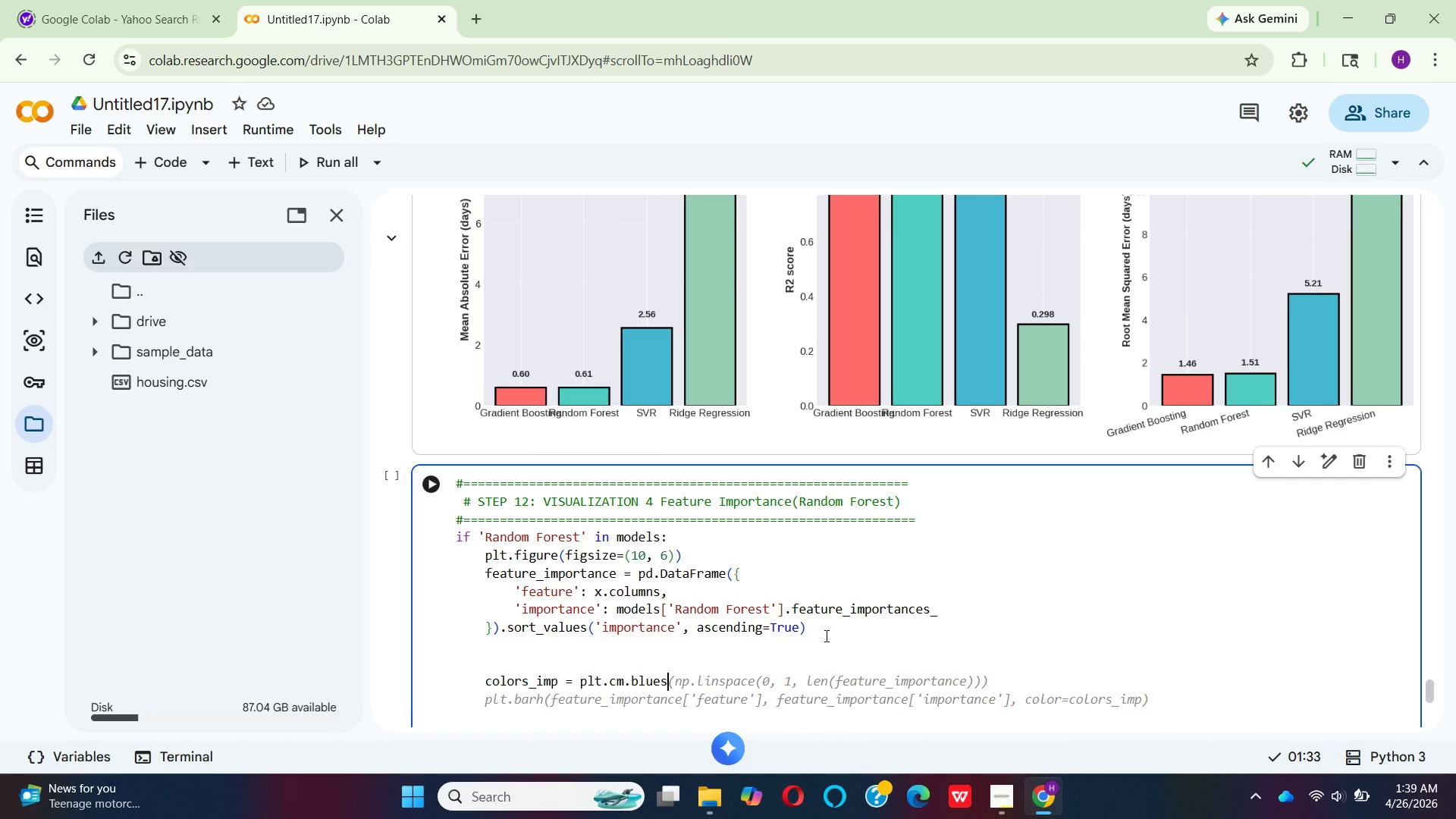 
wait(10.14)
 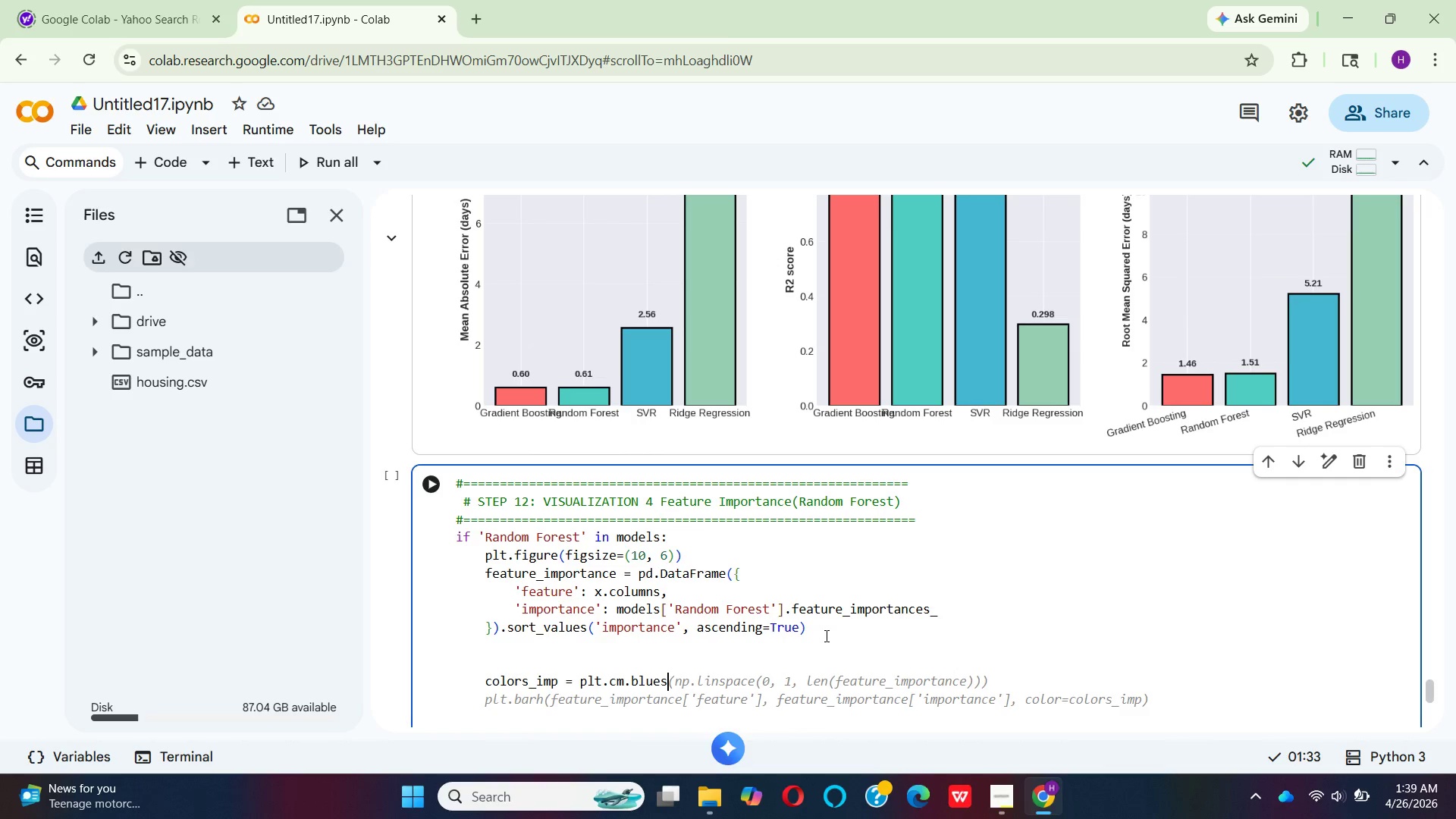 
left_click([761, 657])
 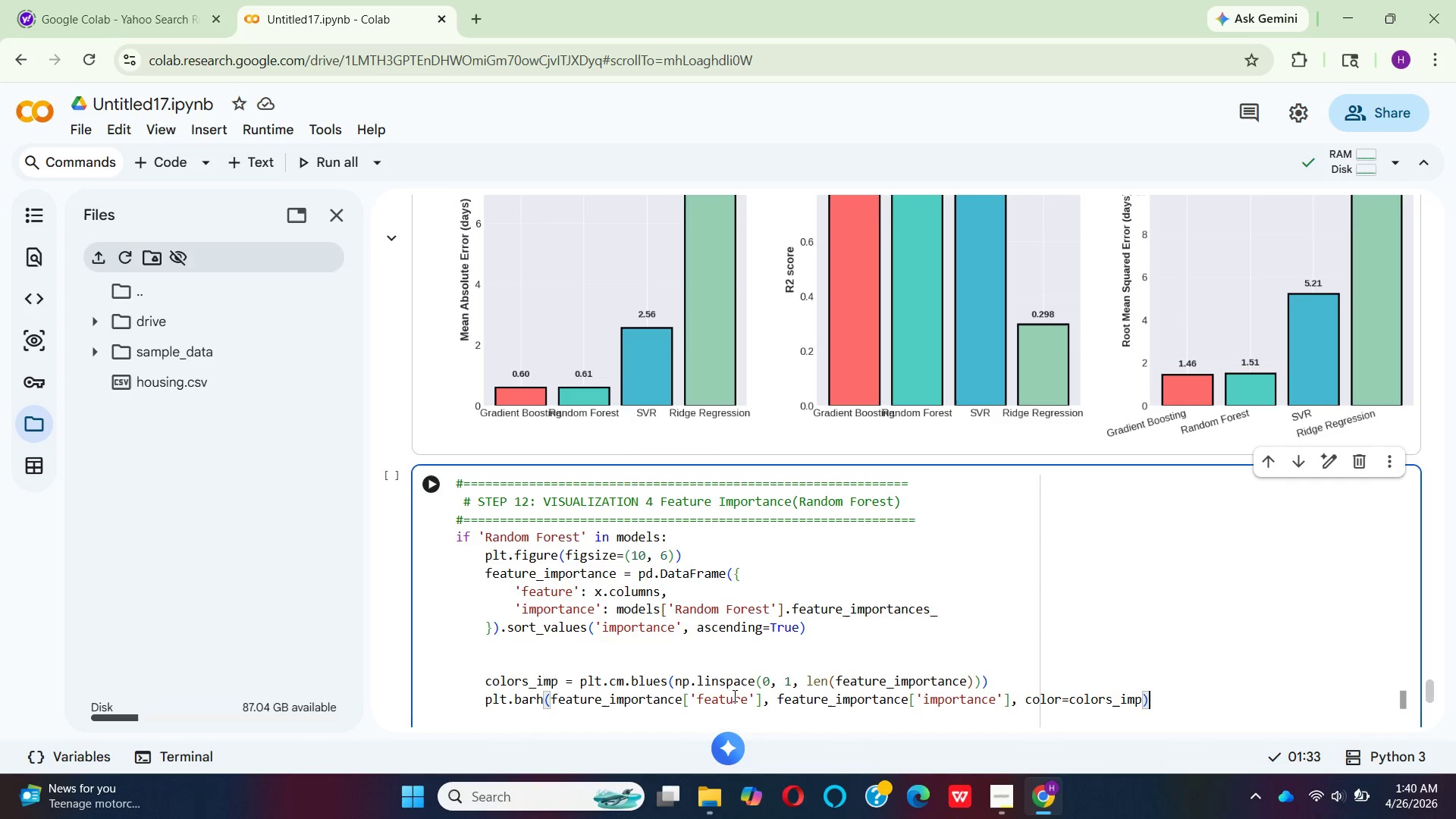 
wait(50.48)
 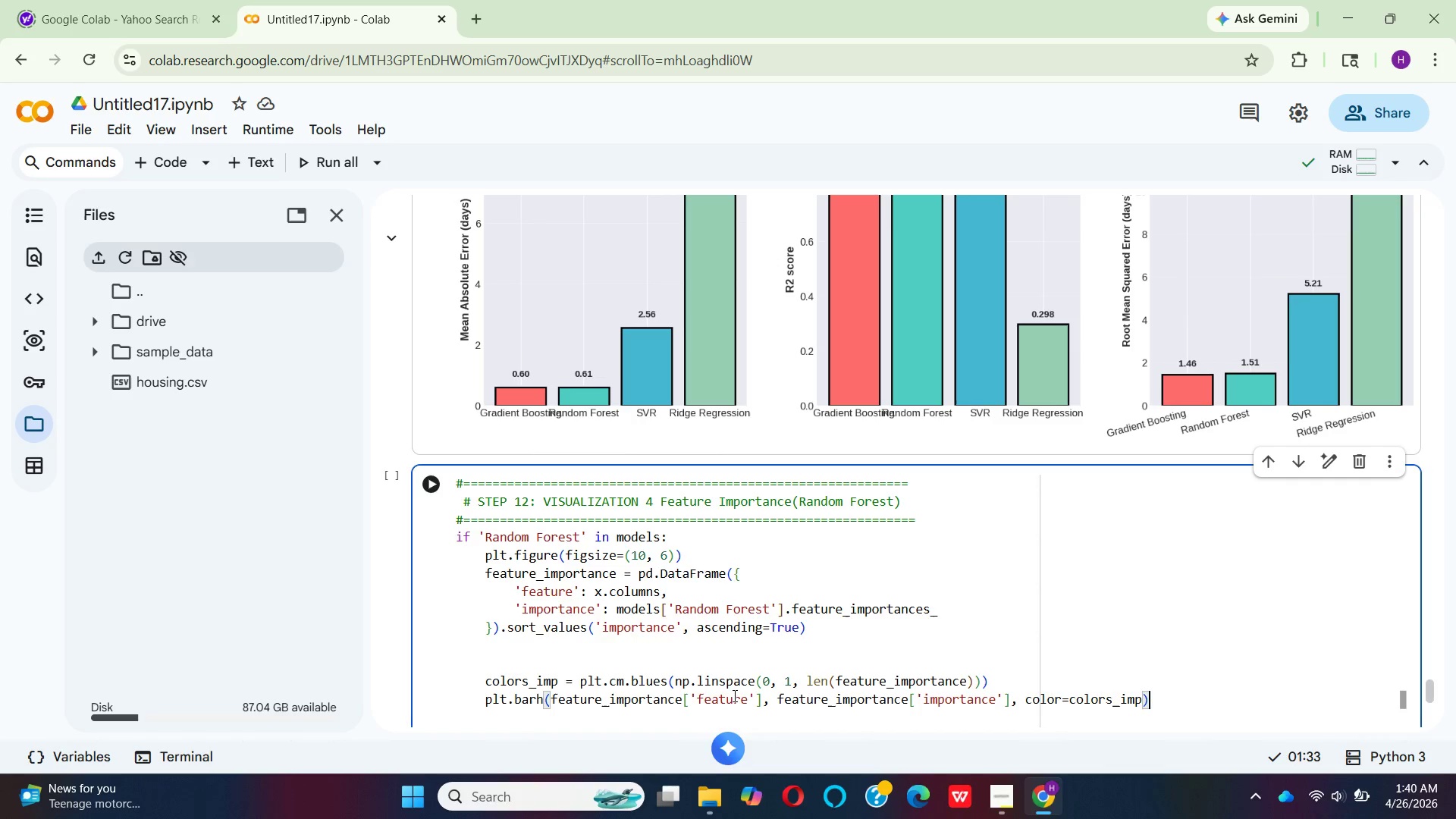 
left_click([774, 684])
 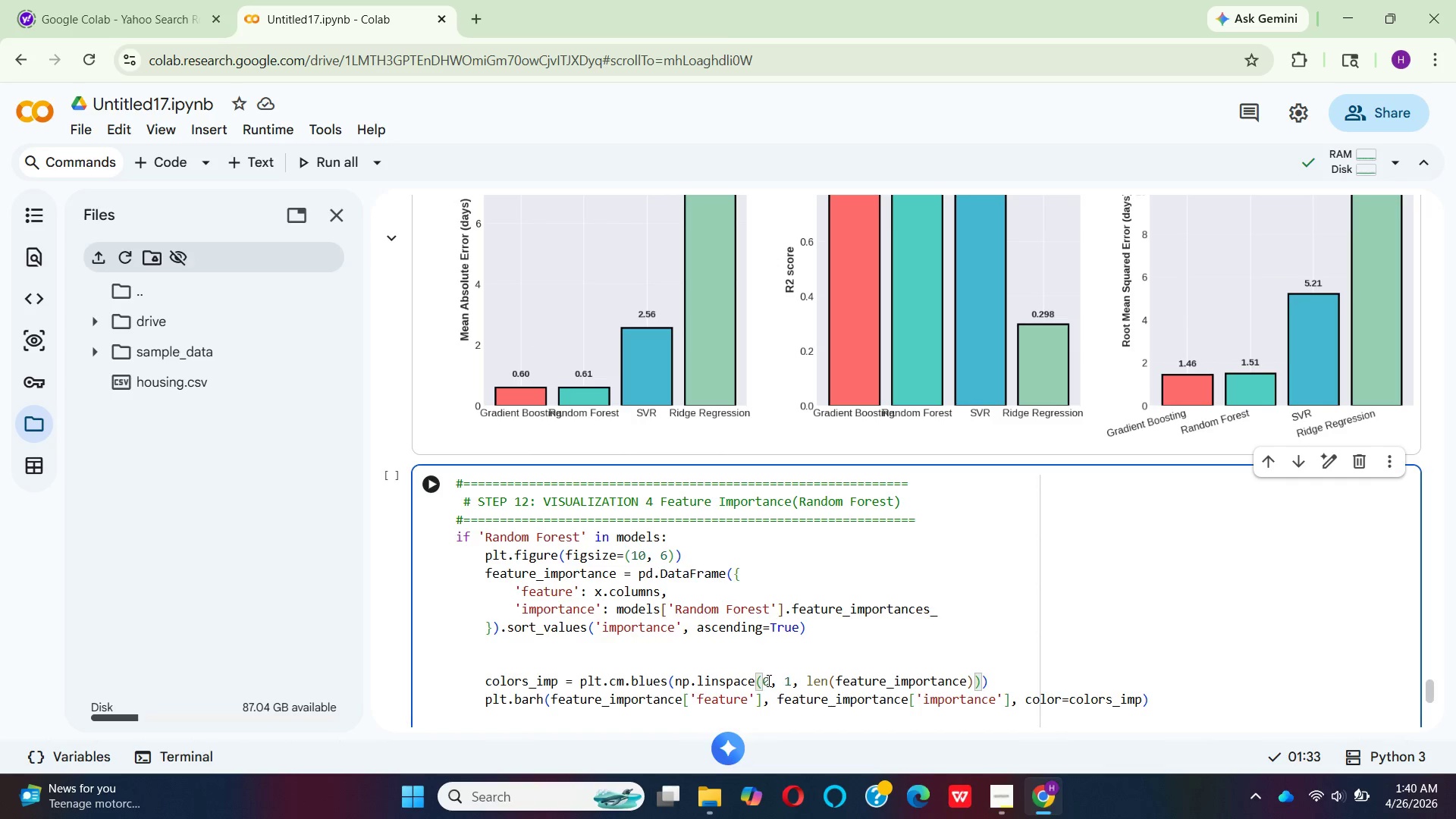 
left_click([769, 681])
 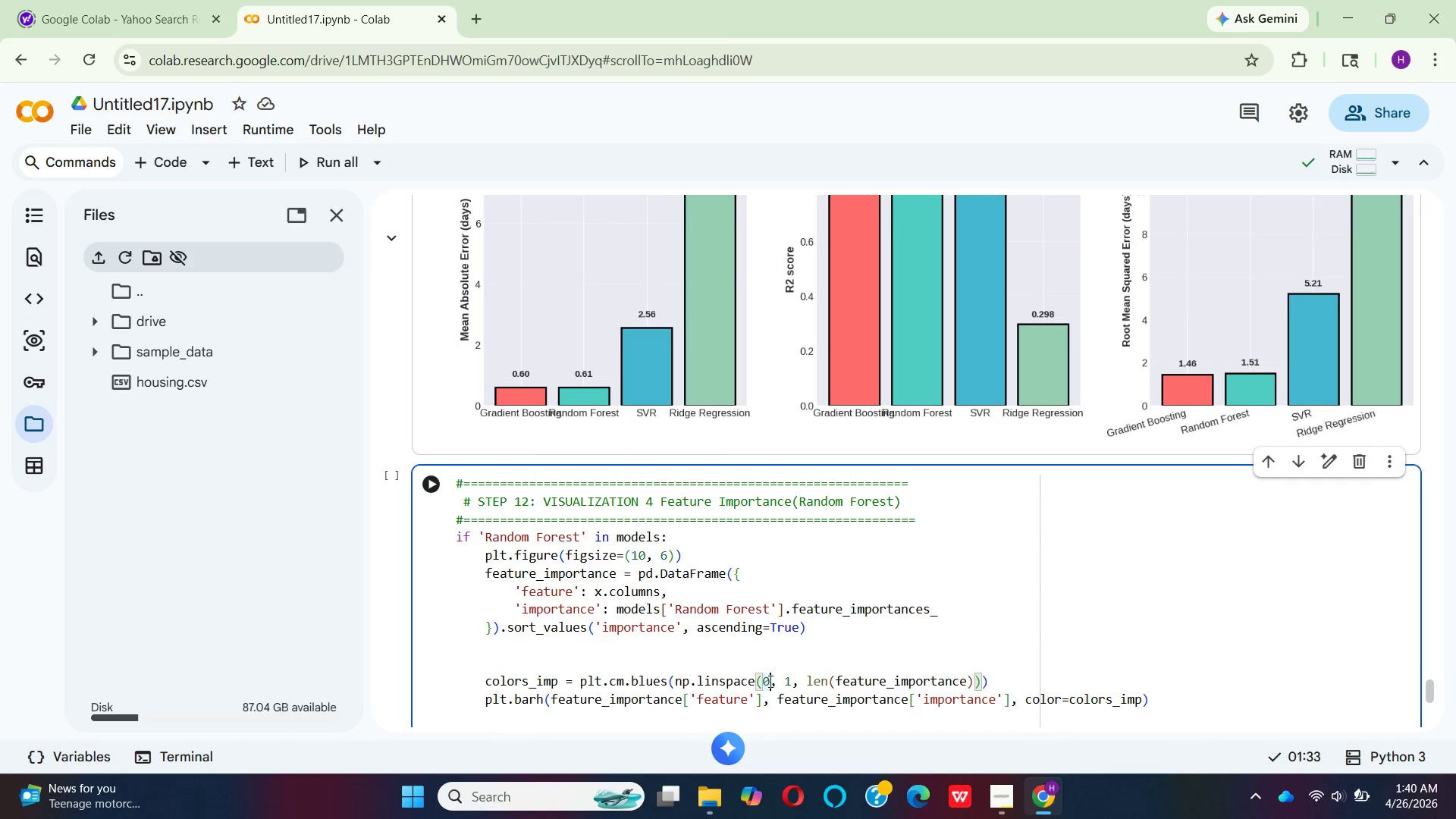 
key(Period)
 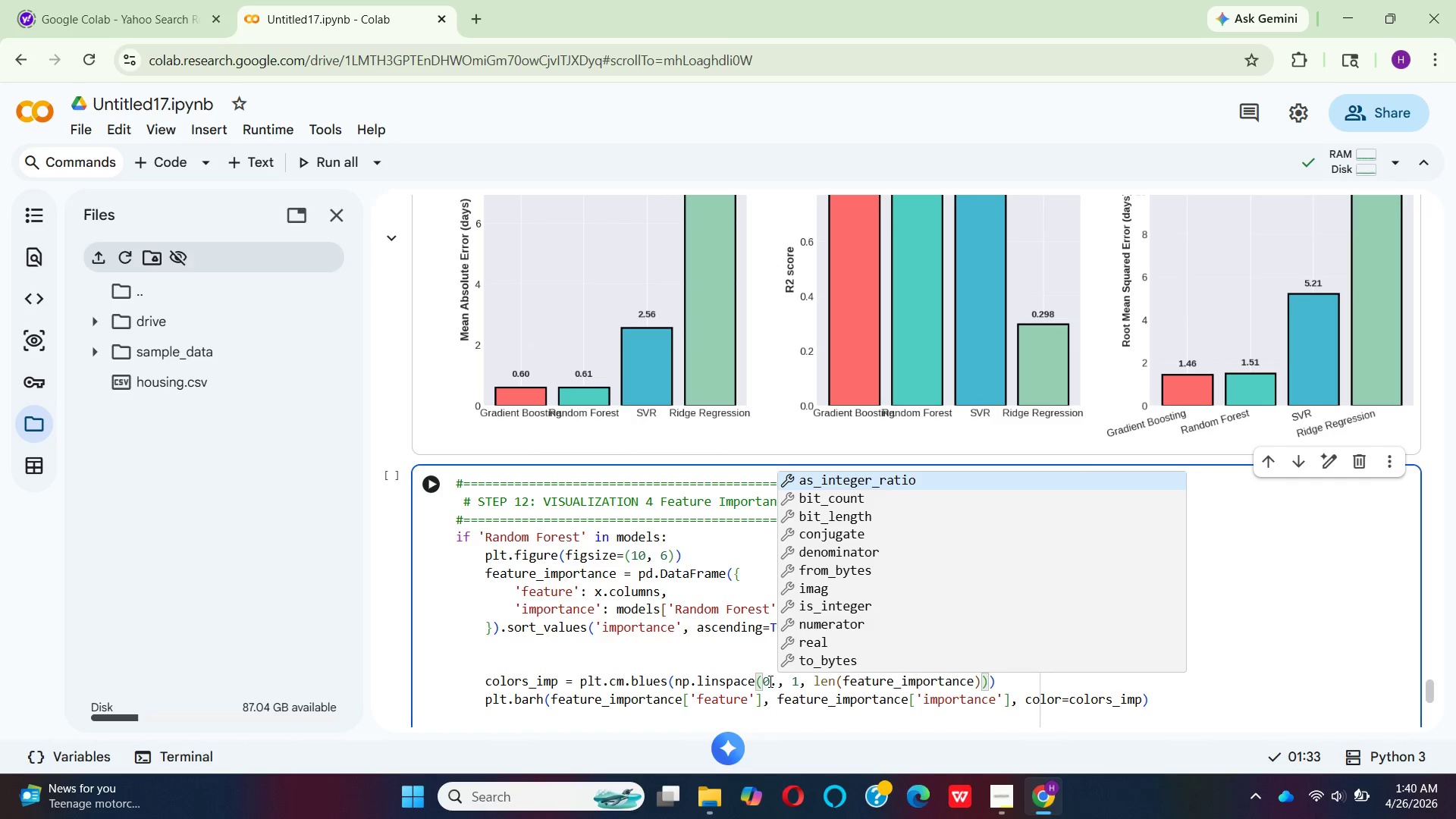 
key(4)
 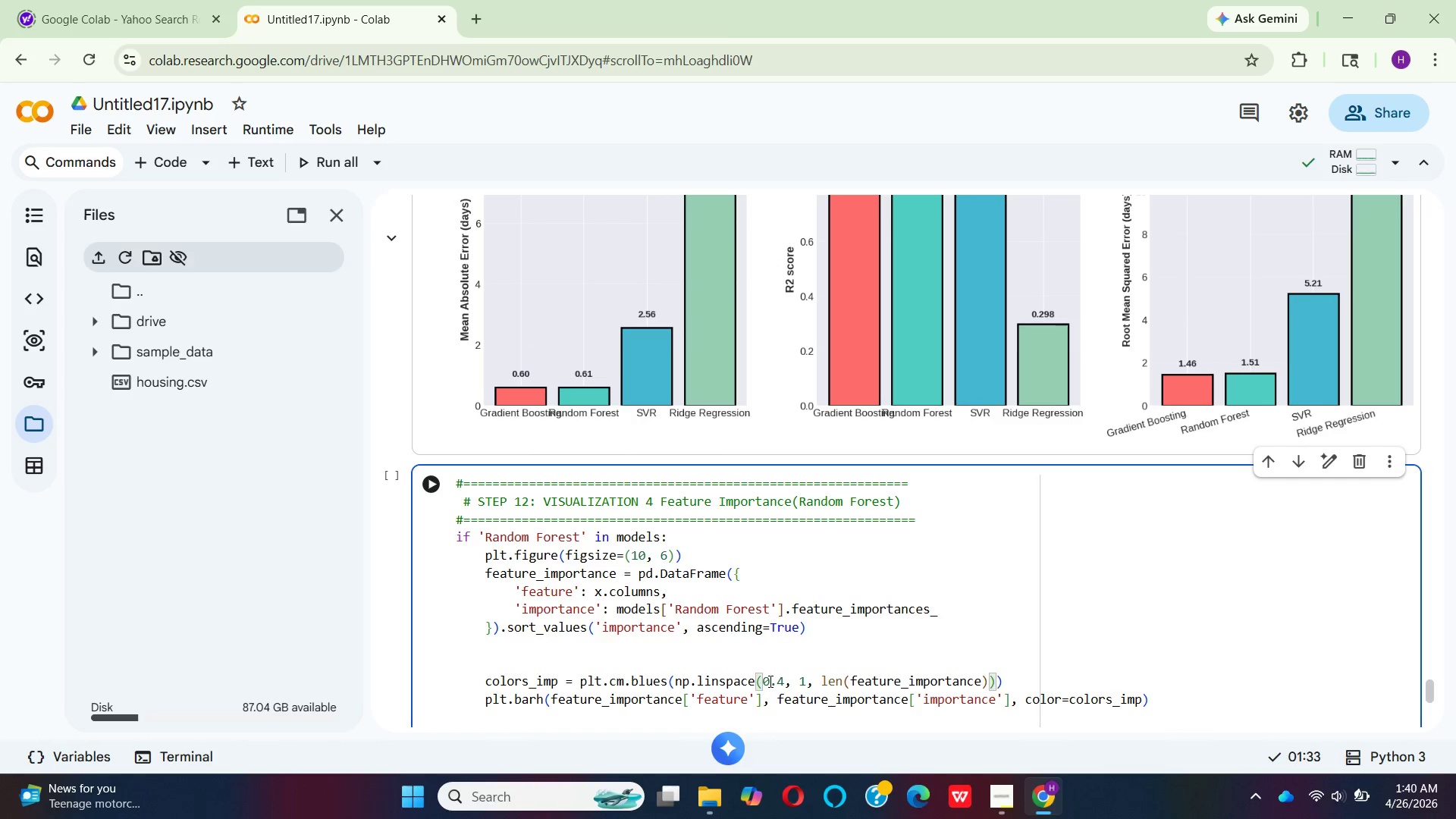 
key(ArrowRight)
 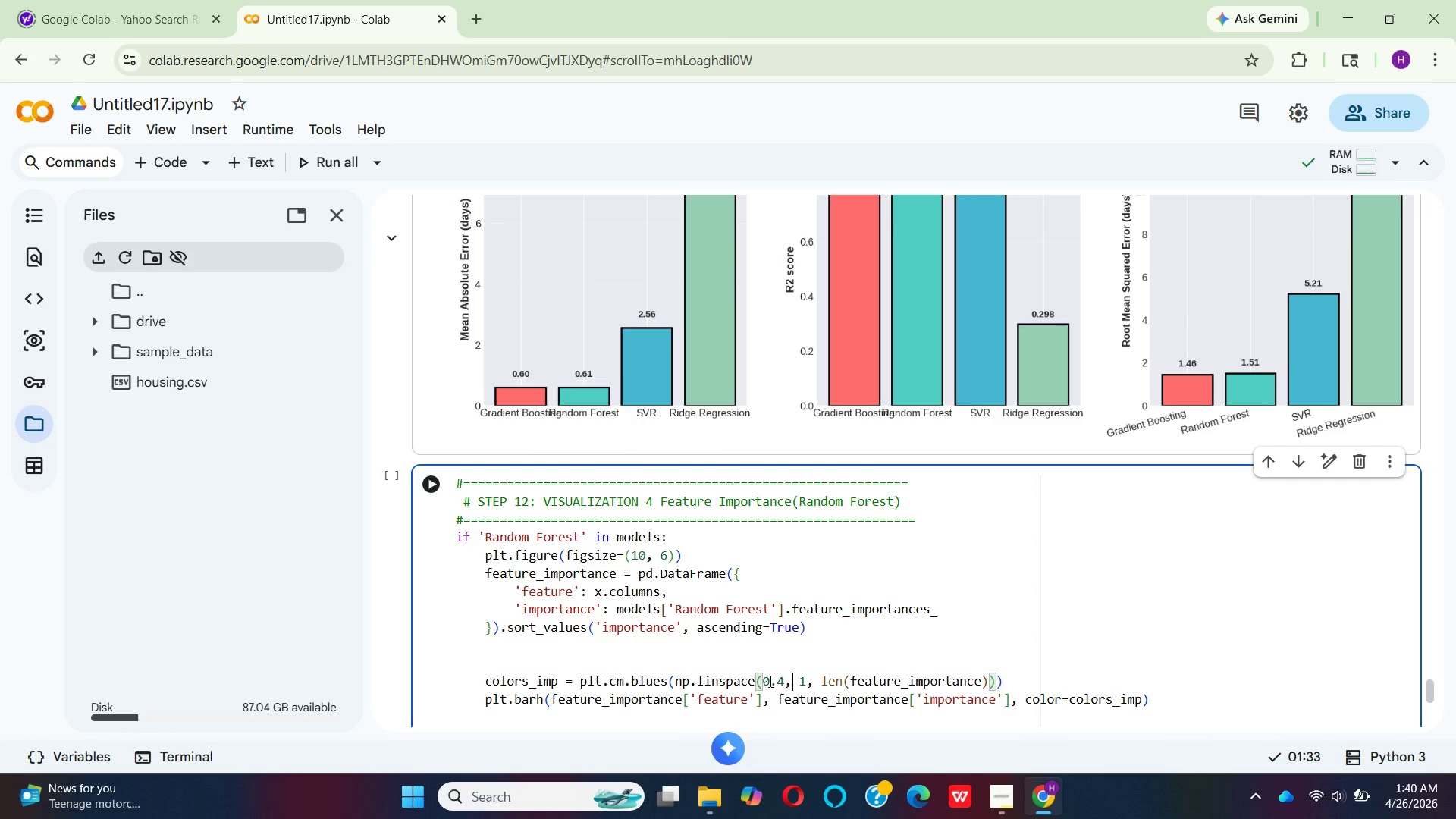 
key(ArrowRight)
 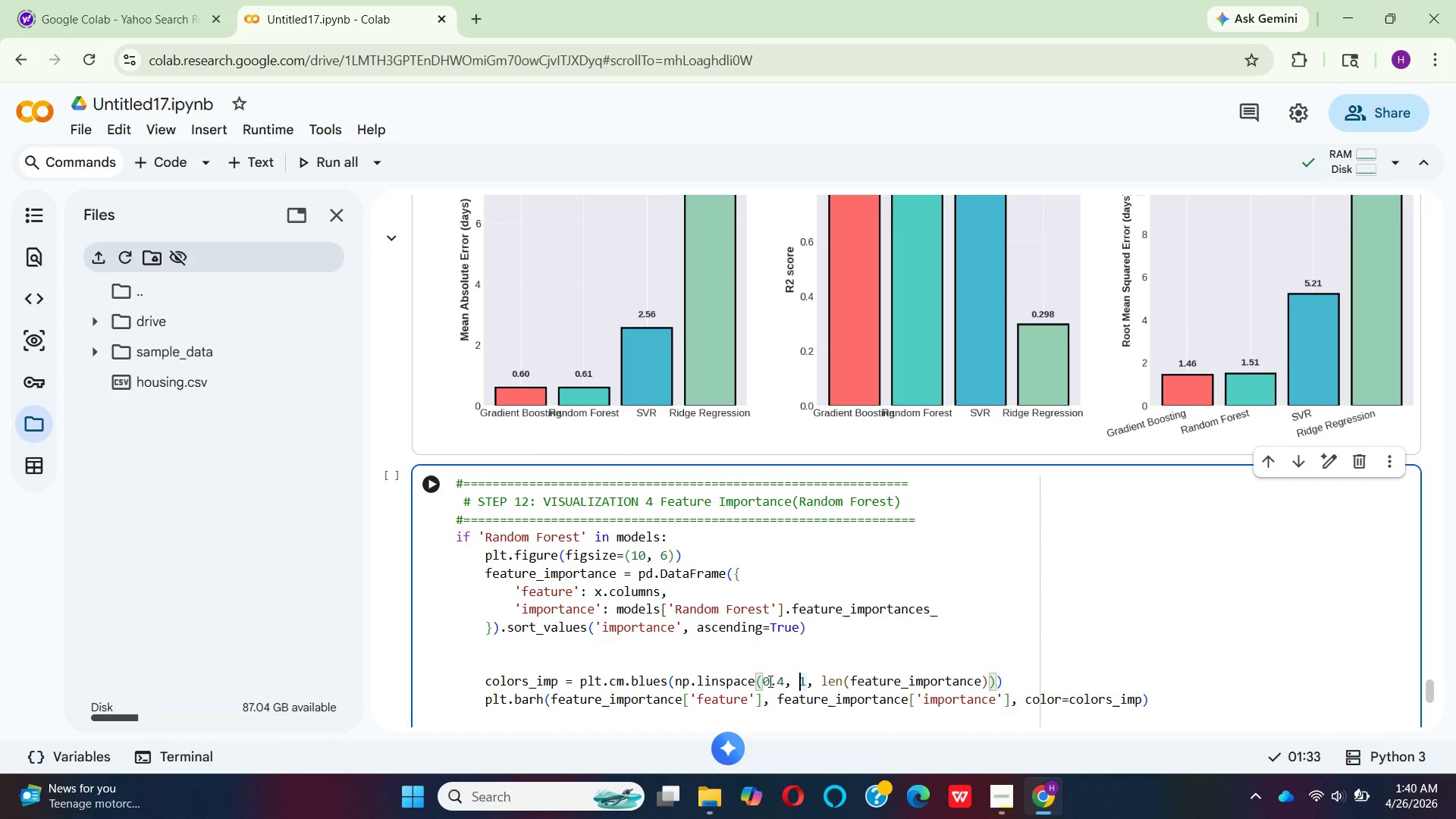 
key(ArrowRight)
 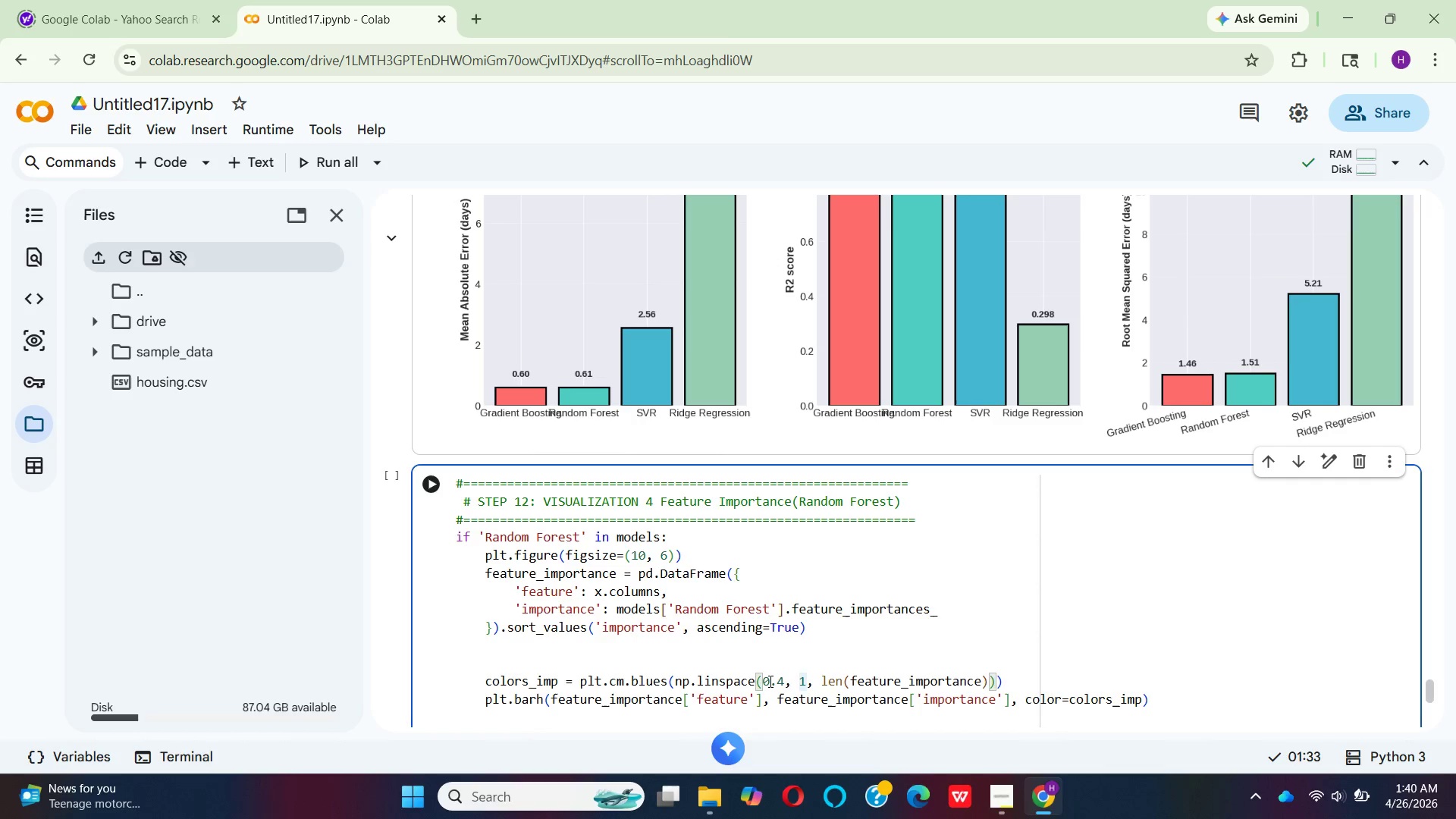 
key(Backspace)
 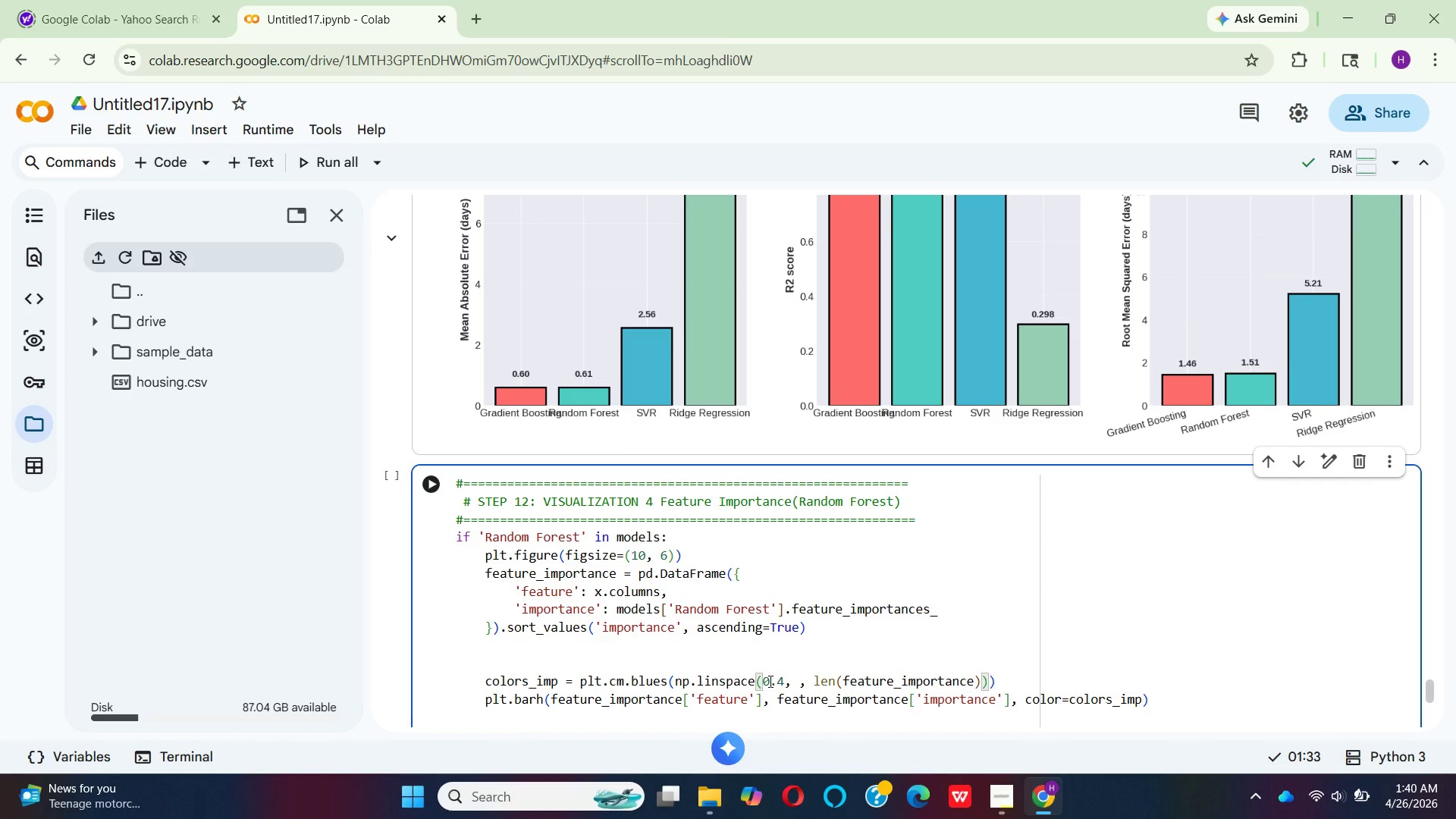 
key(0)
 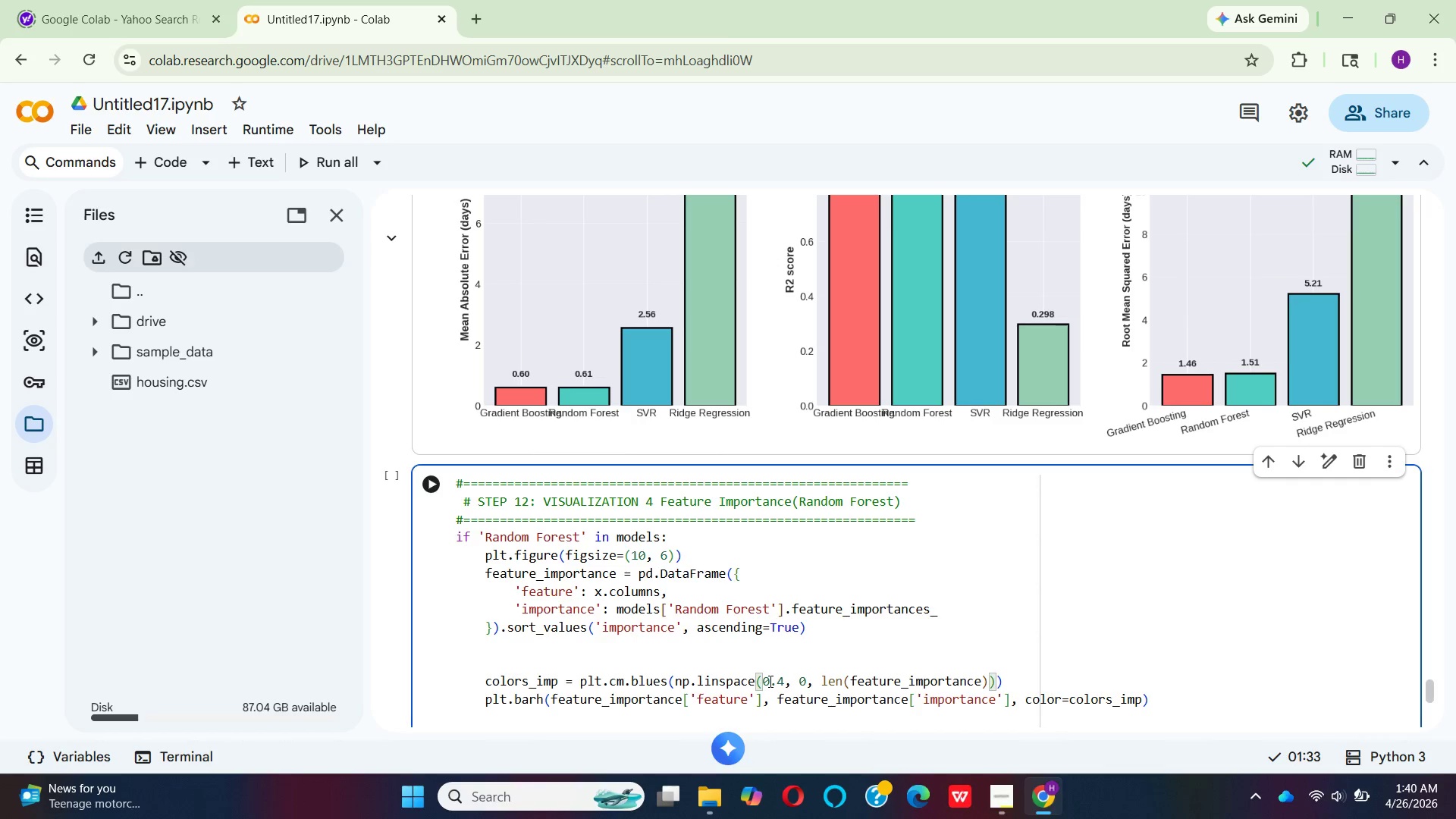 
key(Period)
 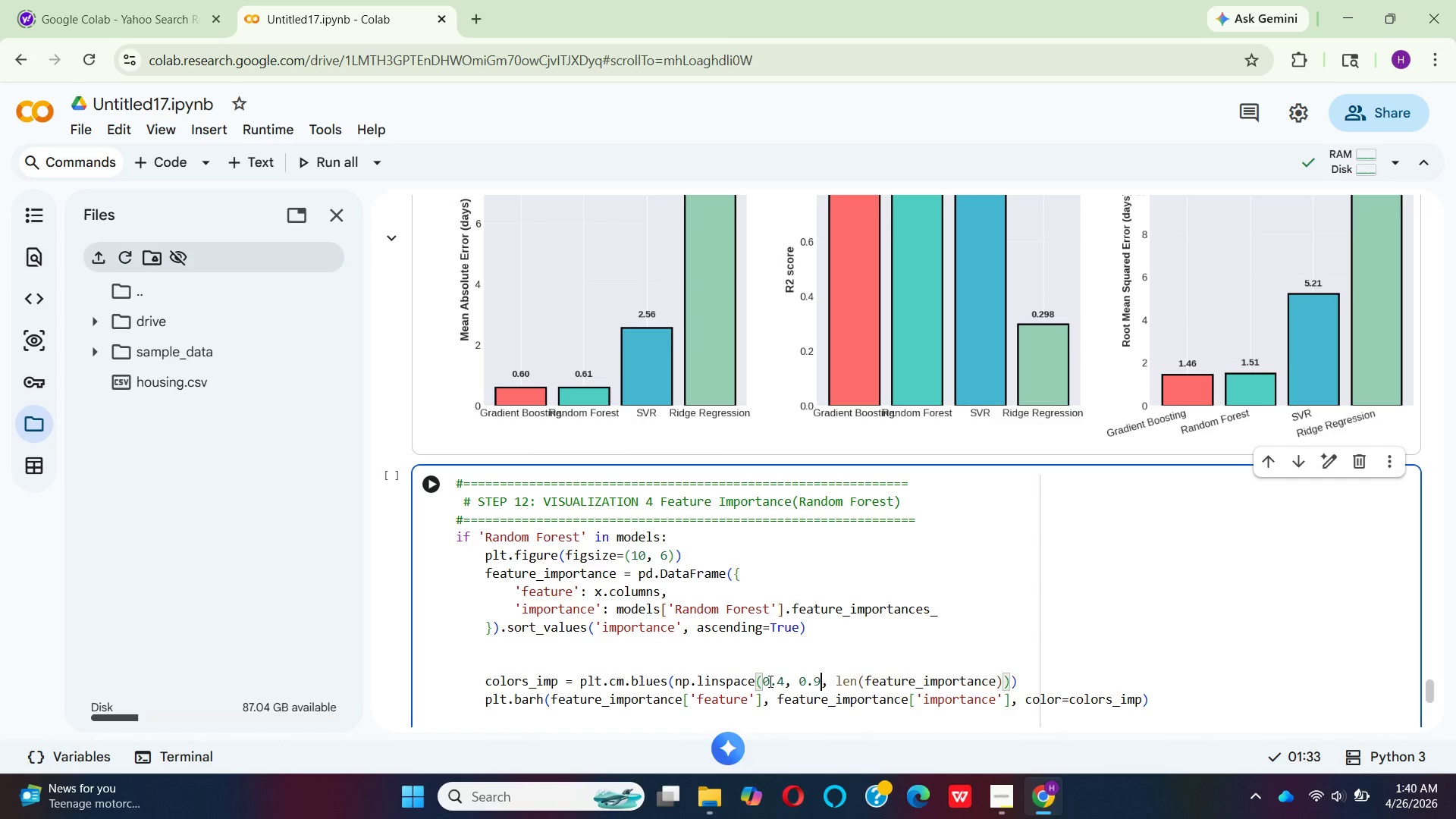 
key(9)
 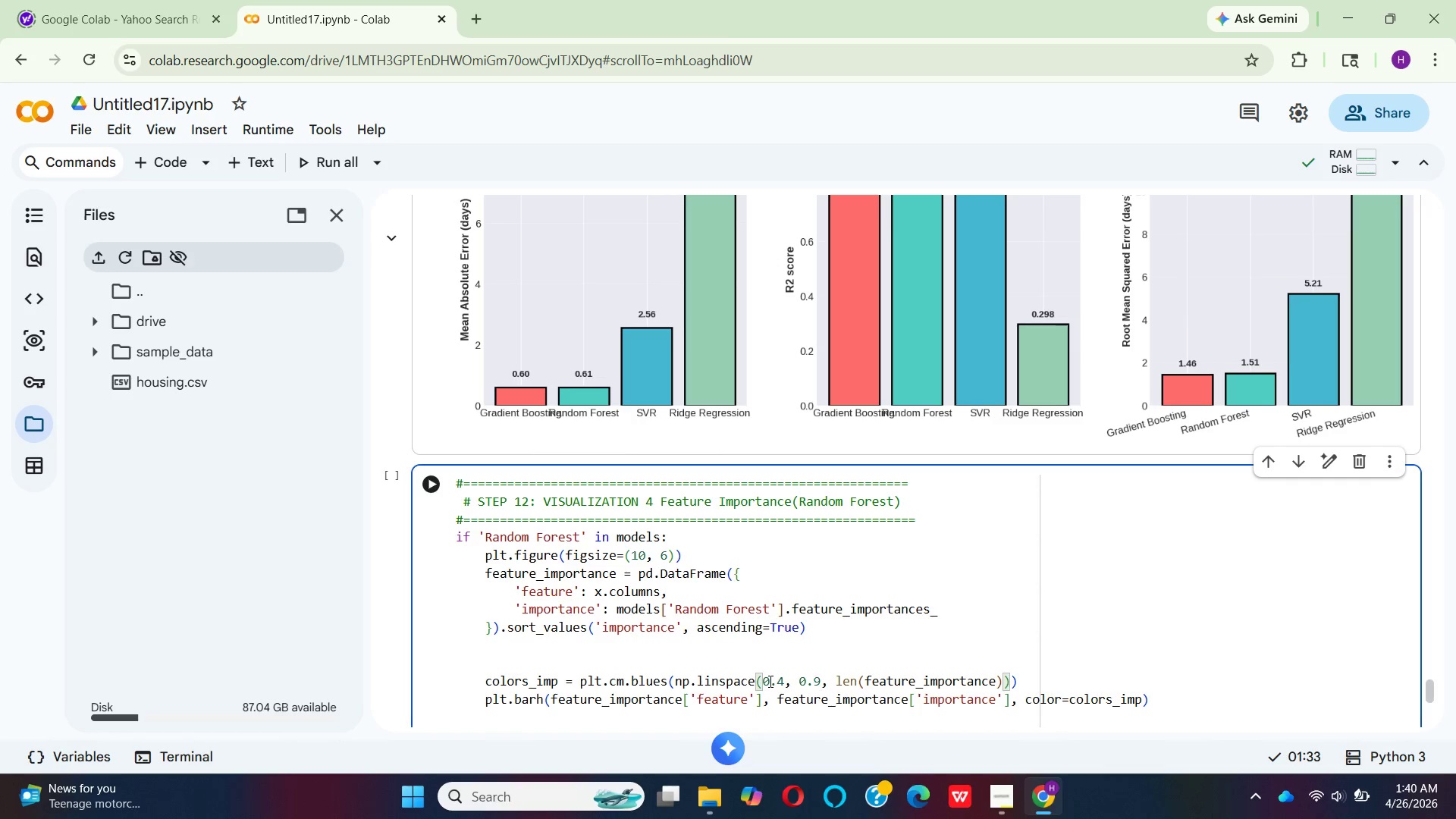 
wait(10.47)
 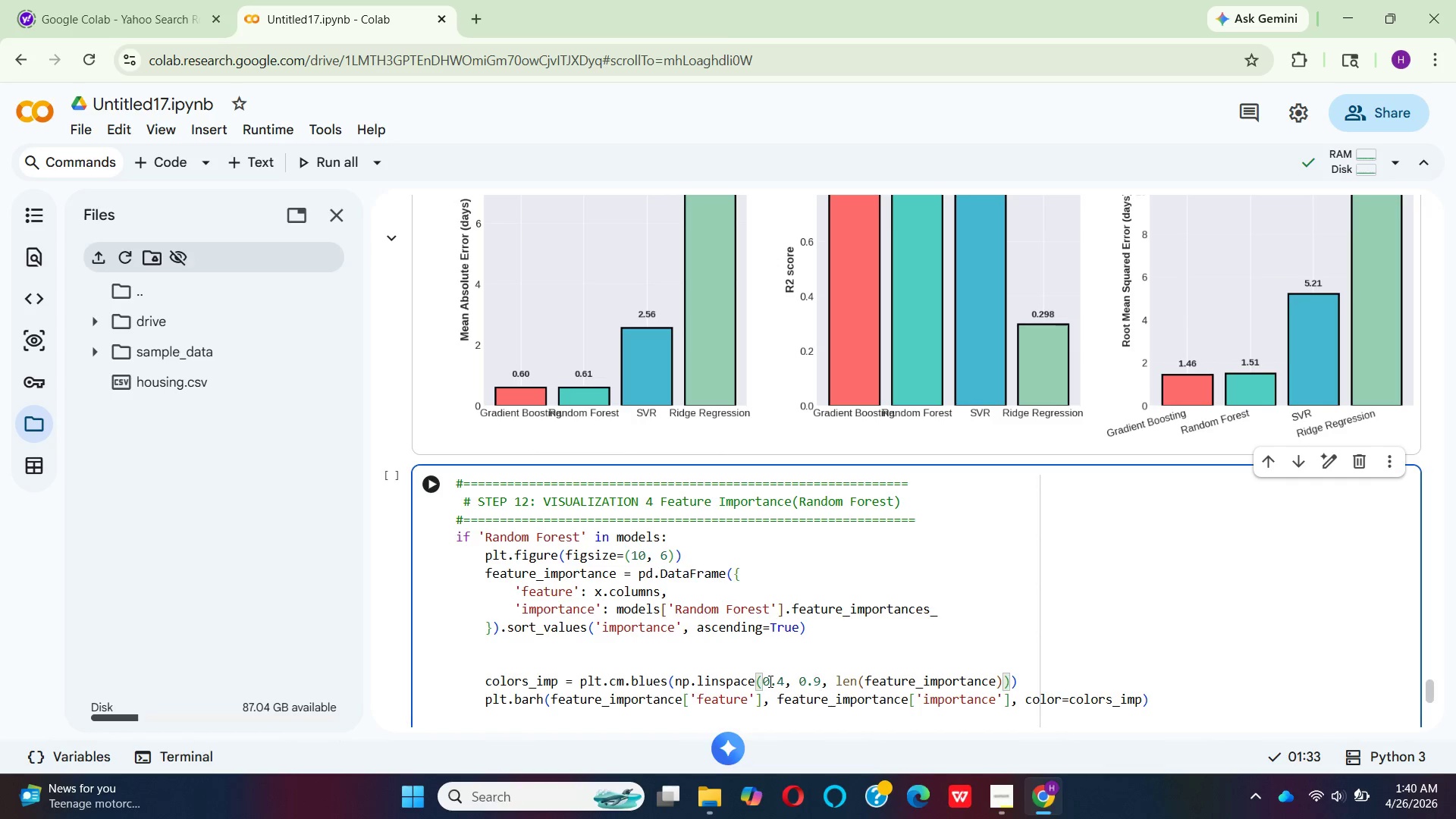 
left_click([482, 702])
 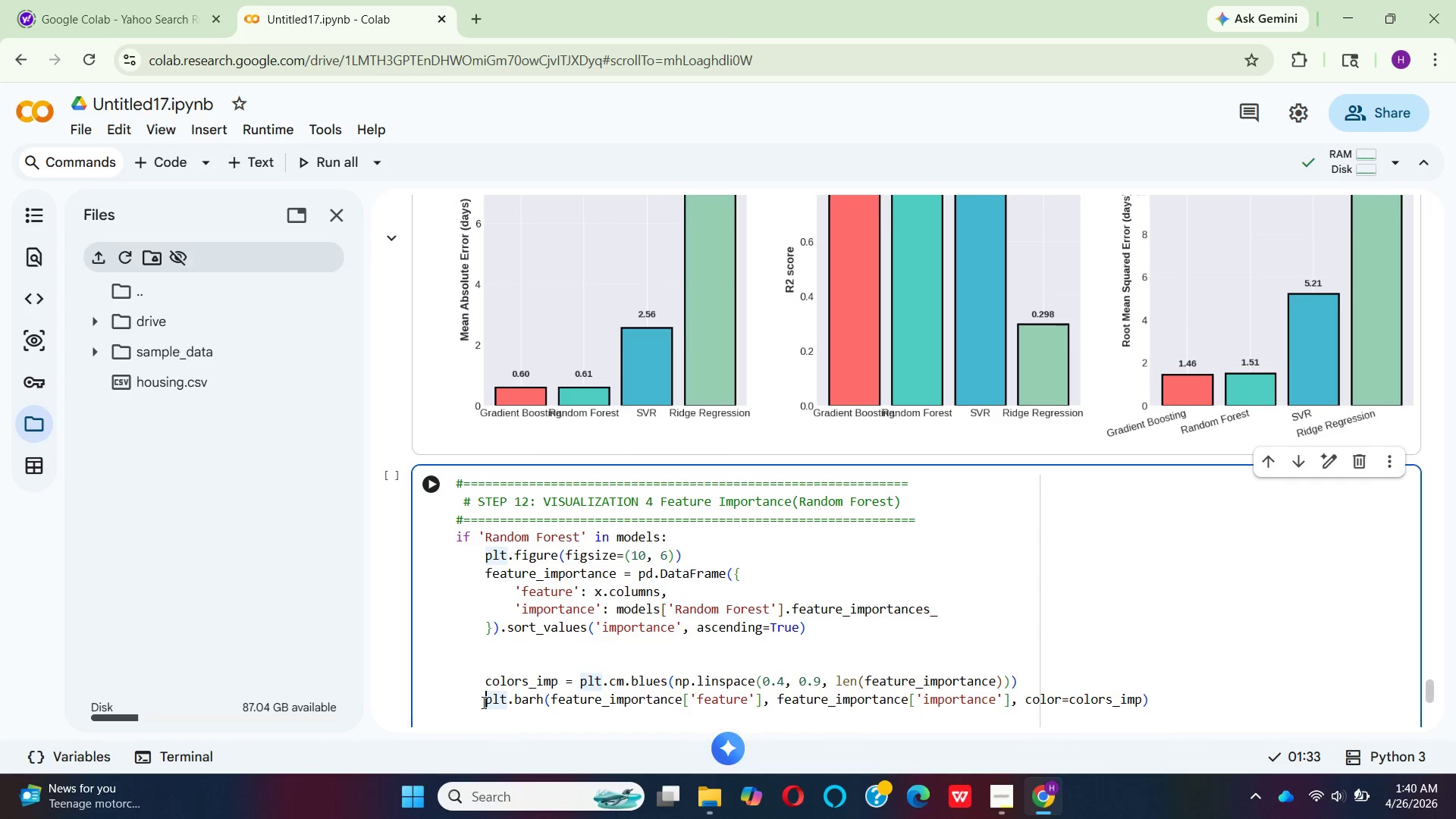 
type(bar)
 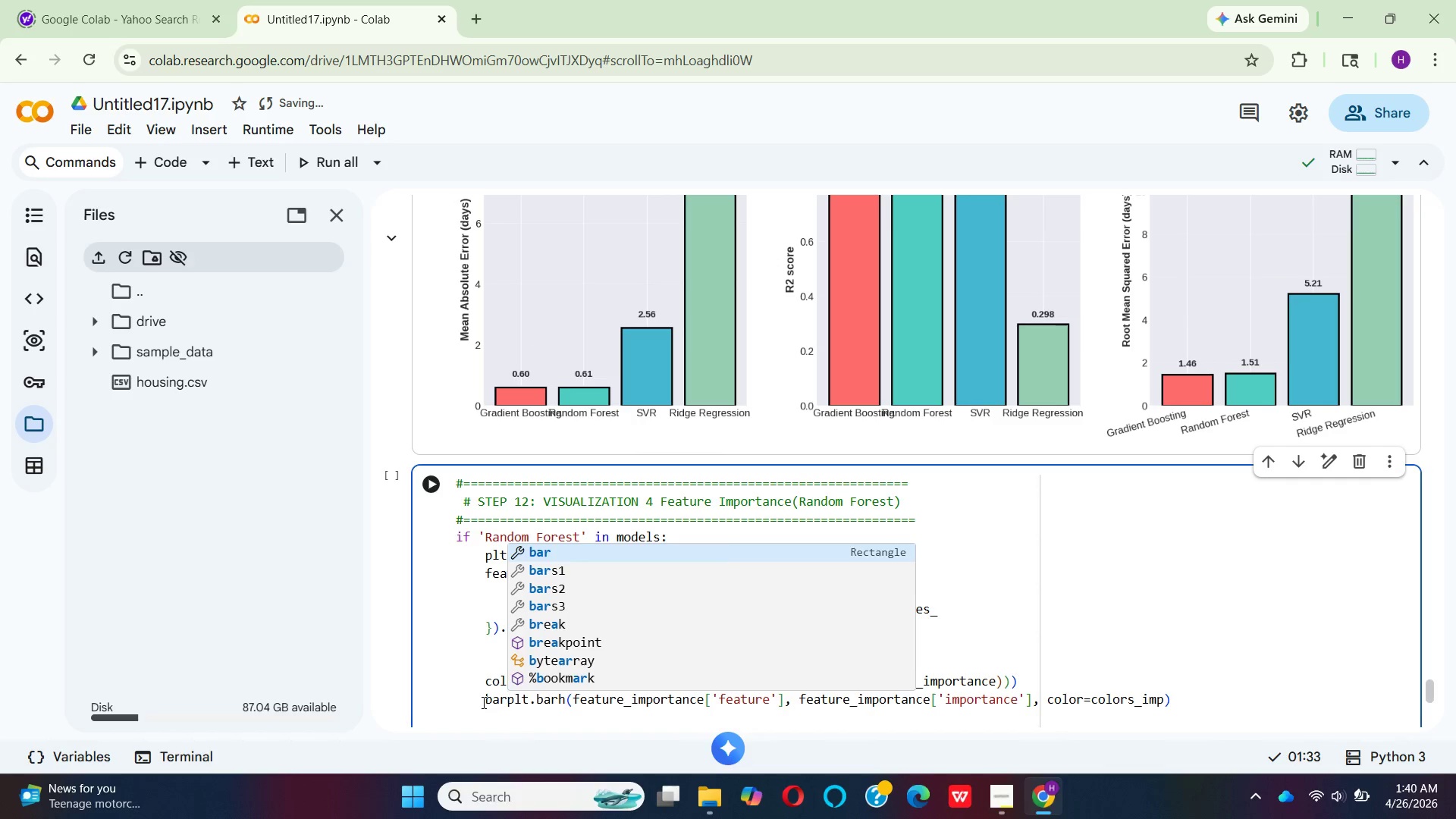 
key(S)
 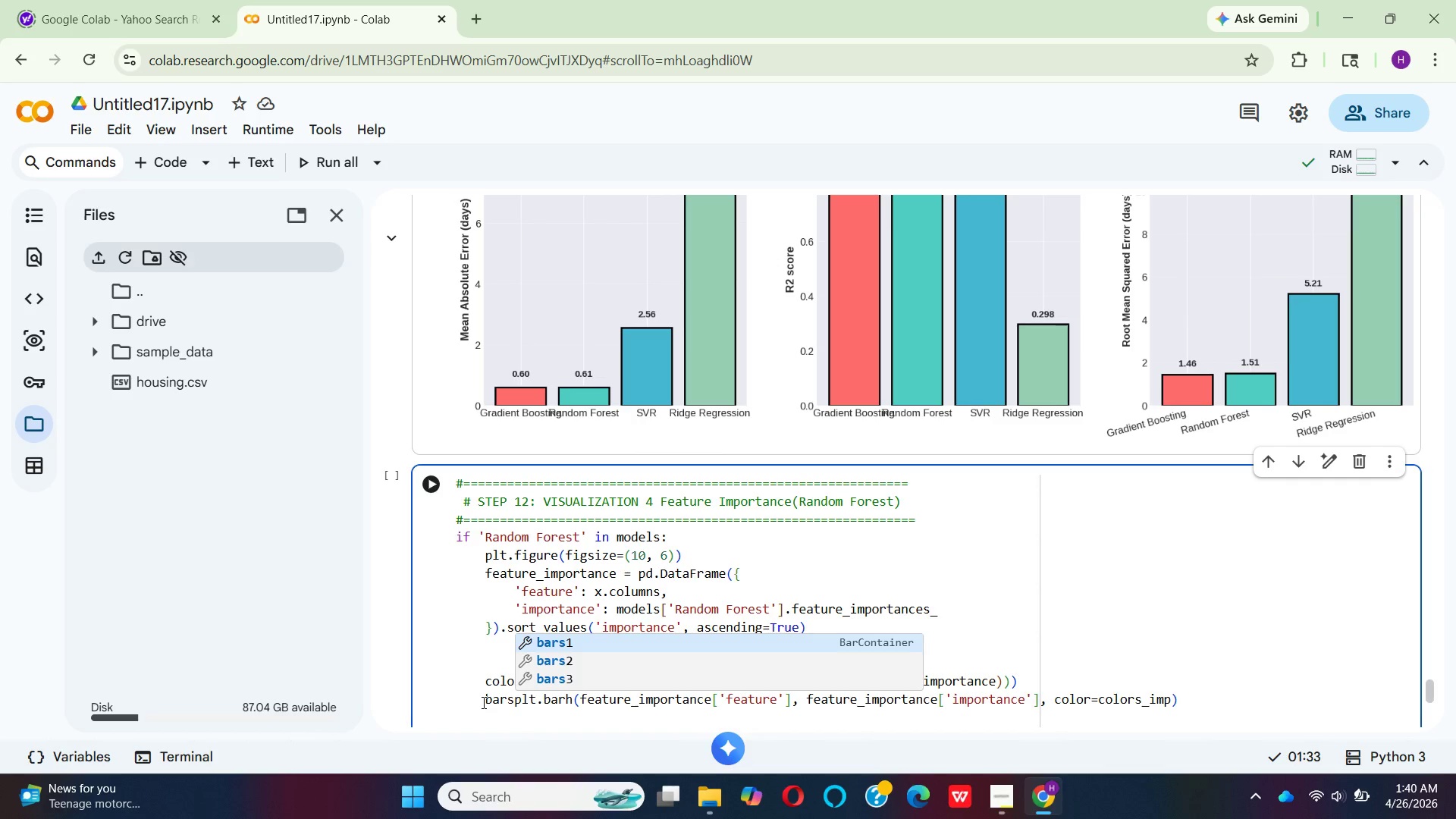 
key(Space)
 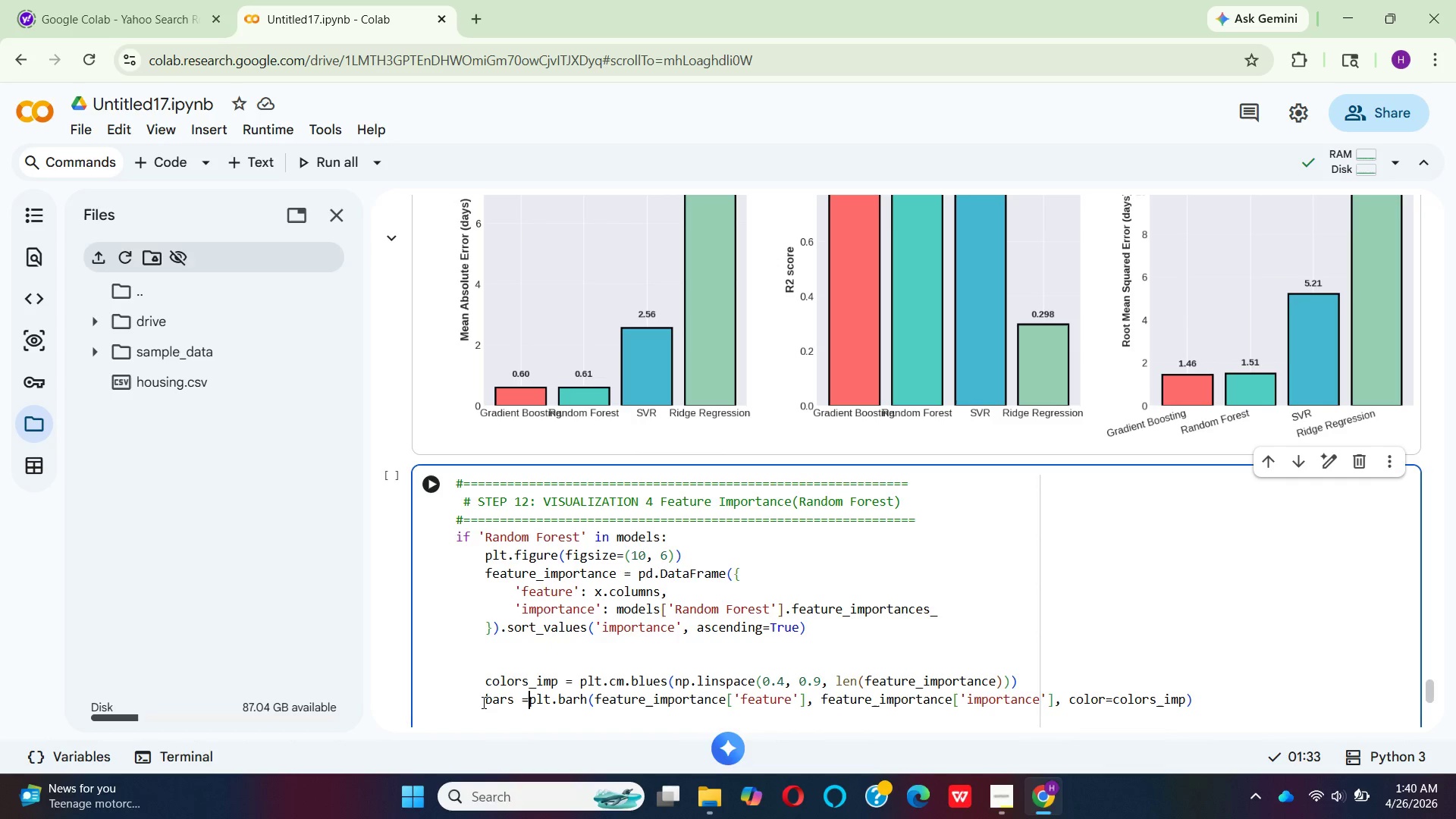 
hold_key(key=Equal, duration=0.31)
 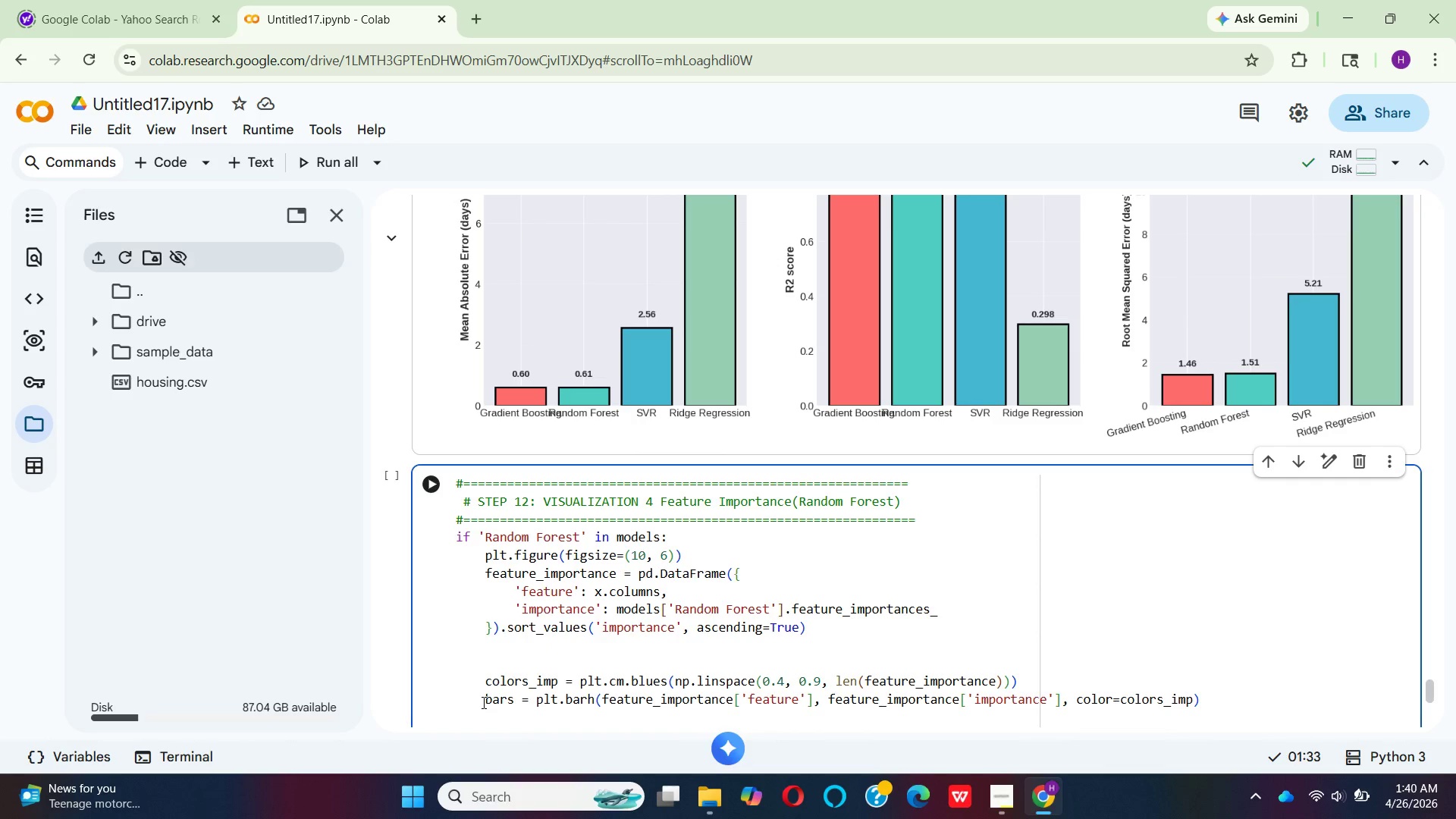 
key(Space)
 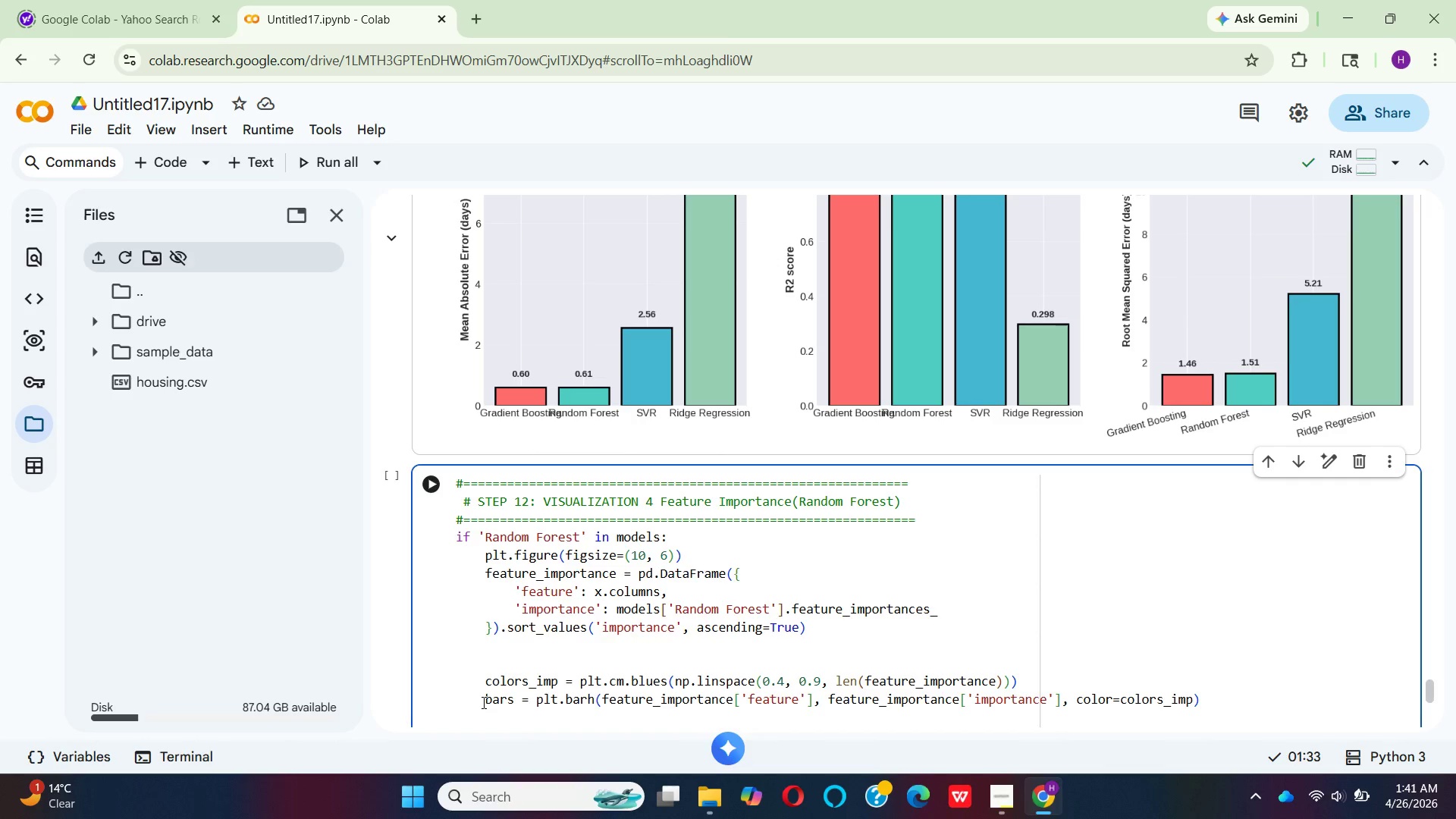 
wait(13.86)
 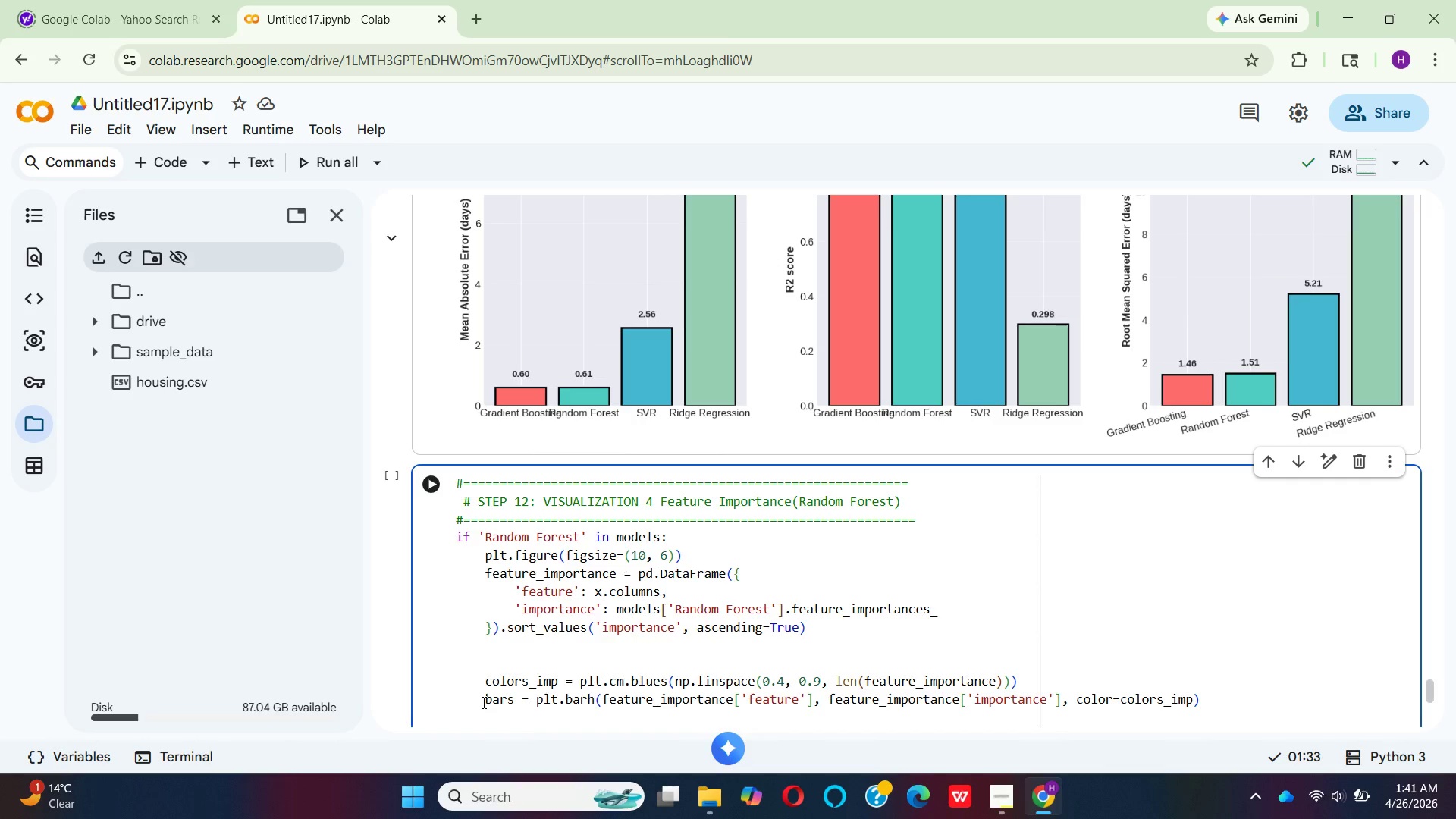 
left_click([1075, 704])
 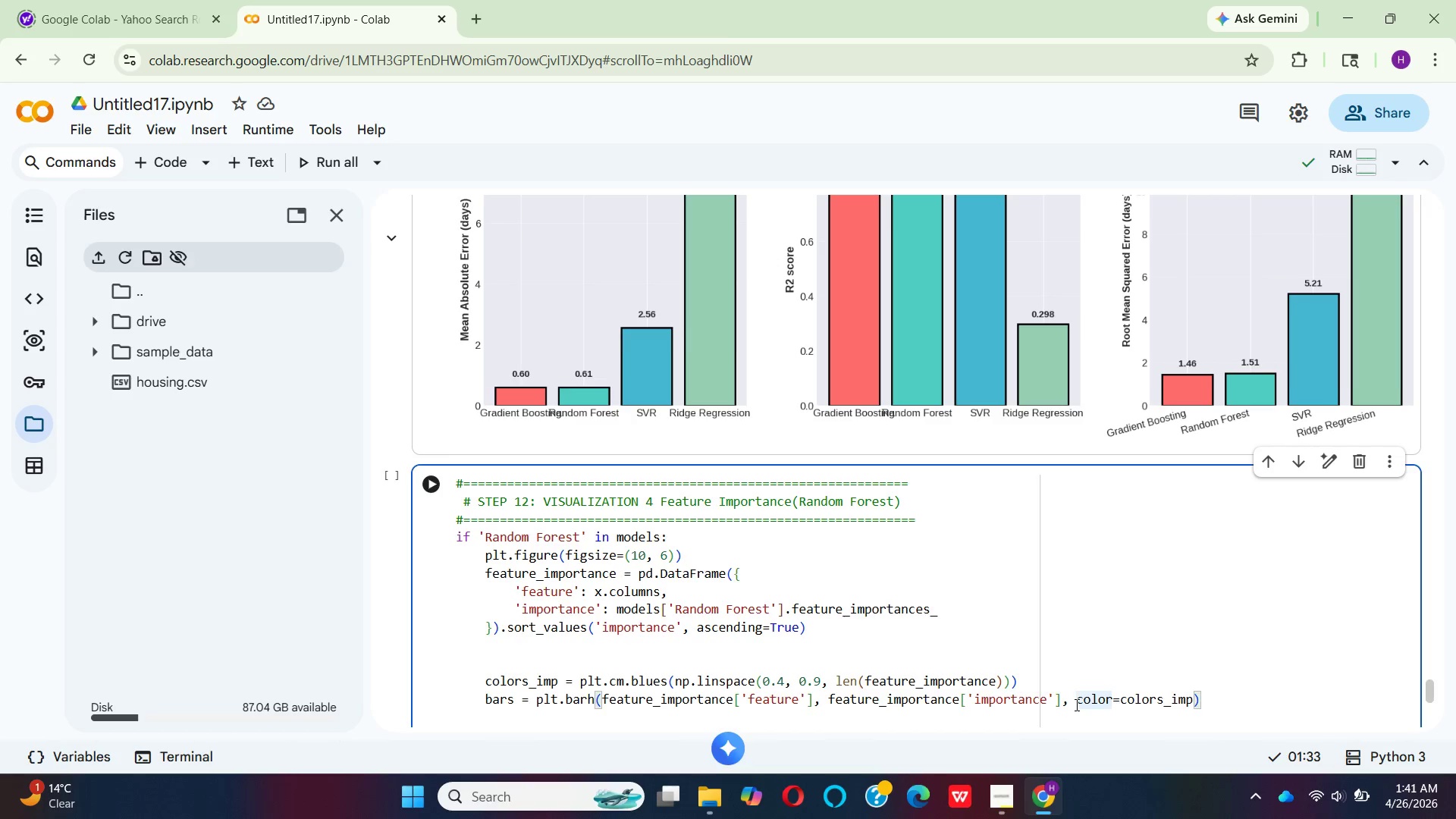 
key(Enter)
 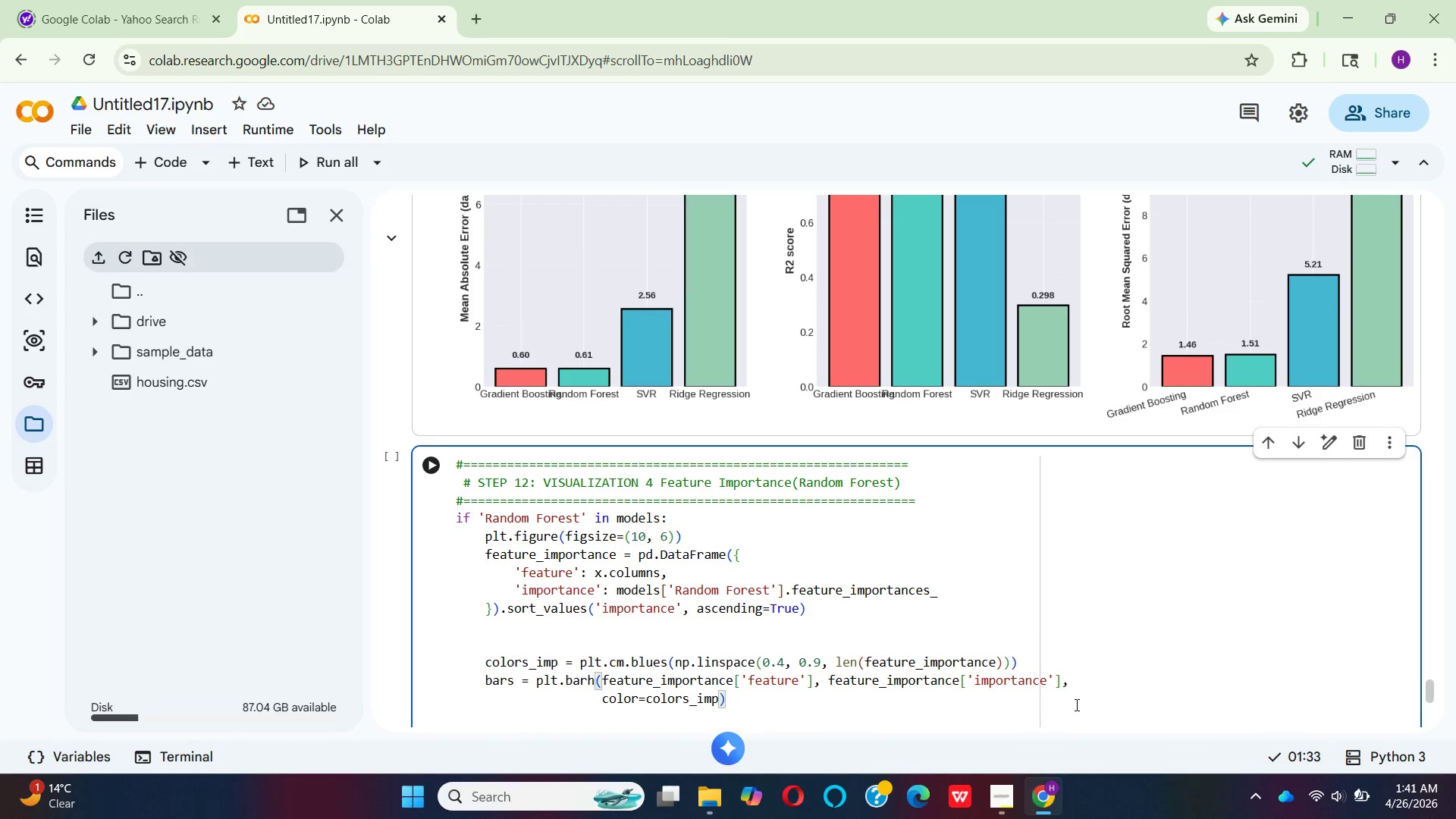 
wait(8.44)
 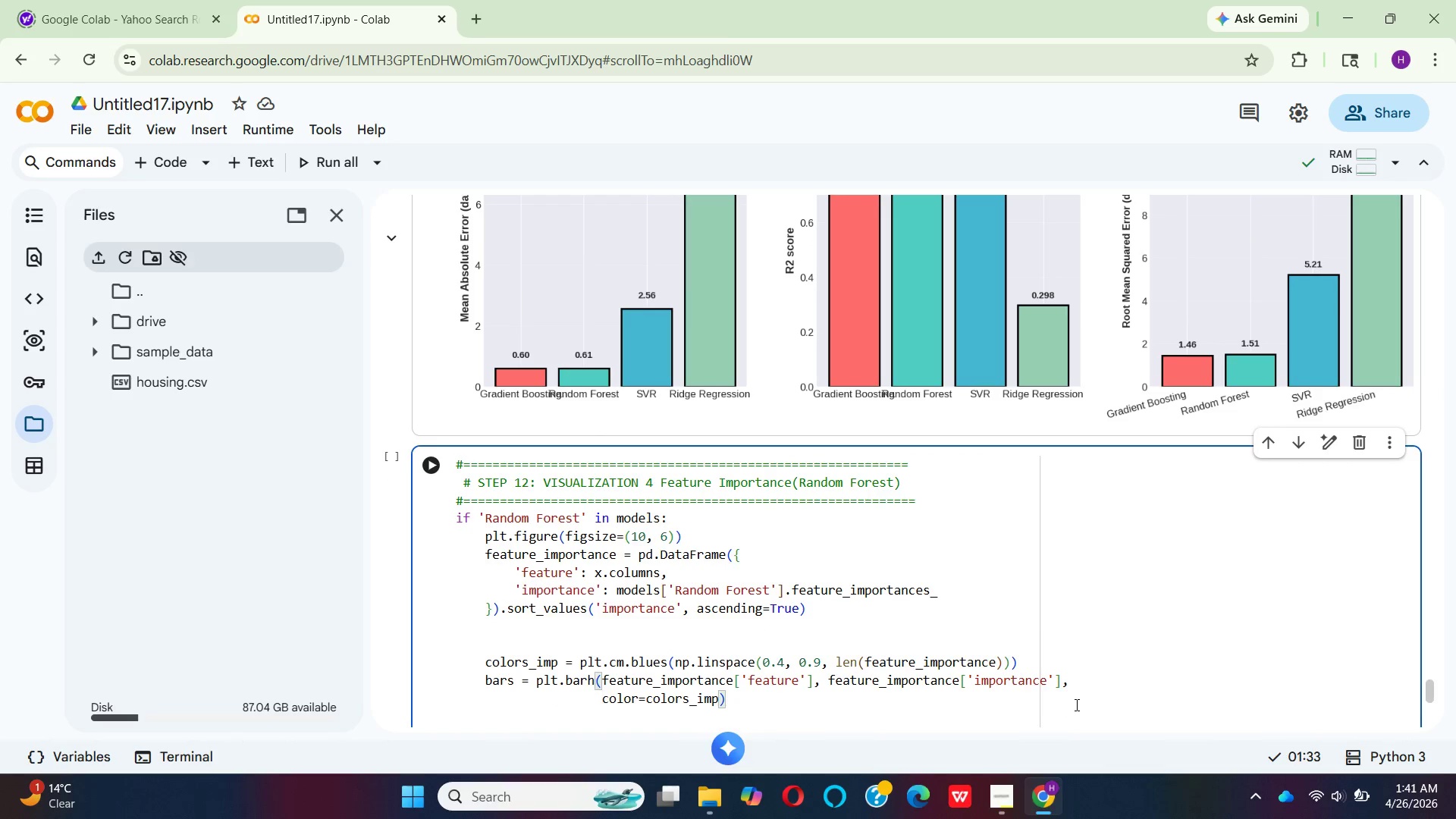 
left_click([718, 697])
 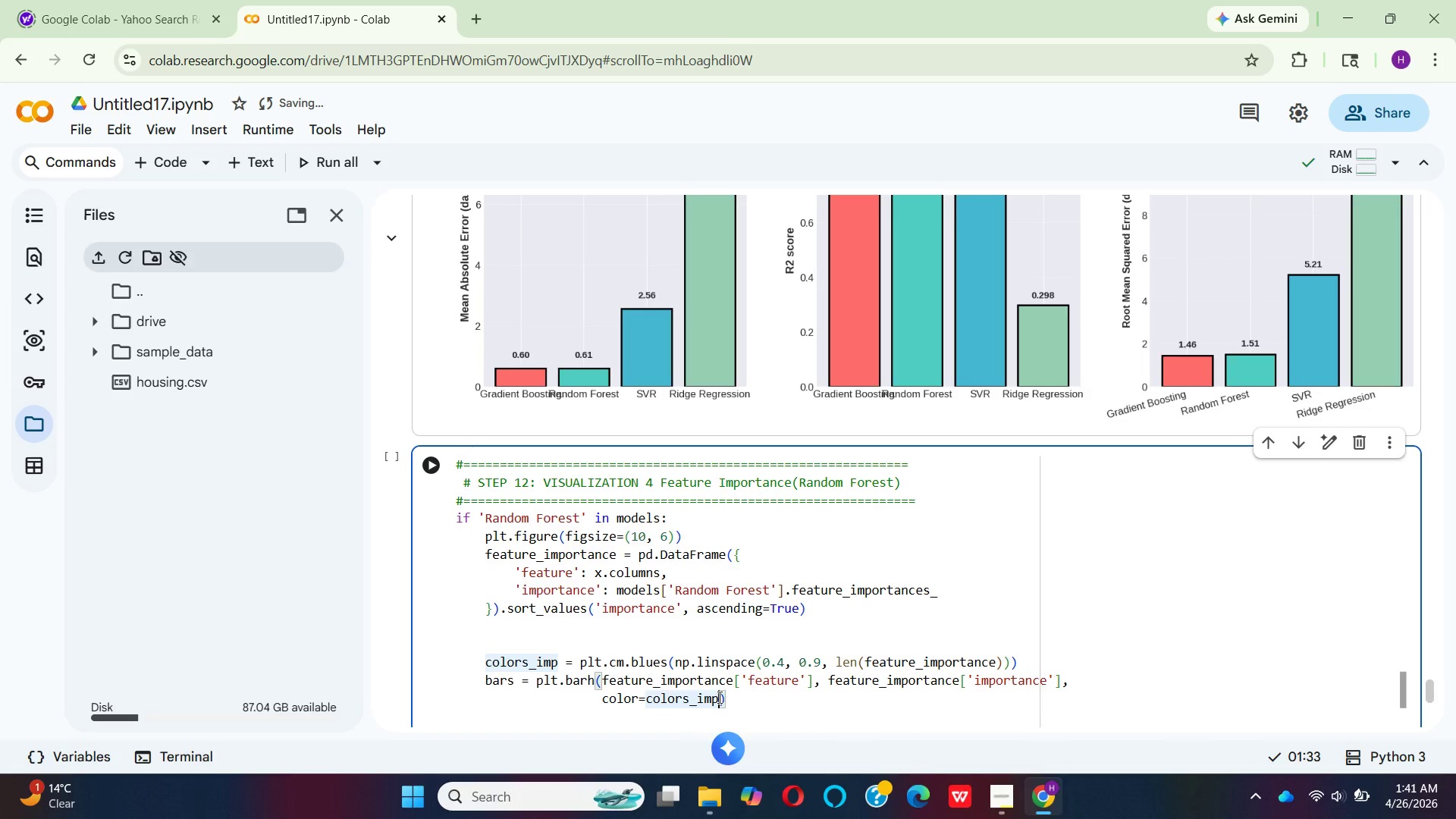 
key(Comma)
 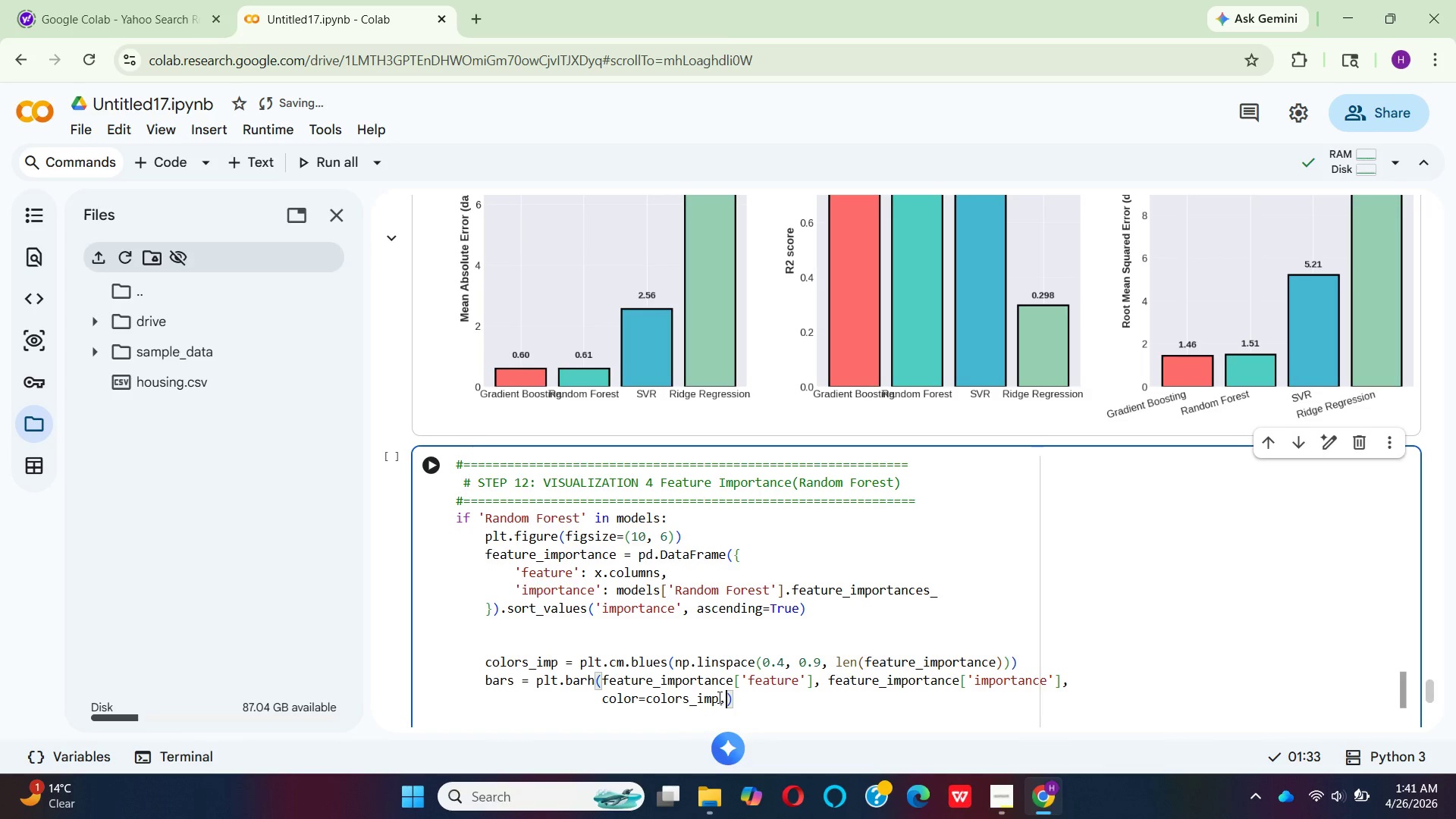 
key(Space)
 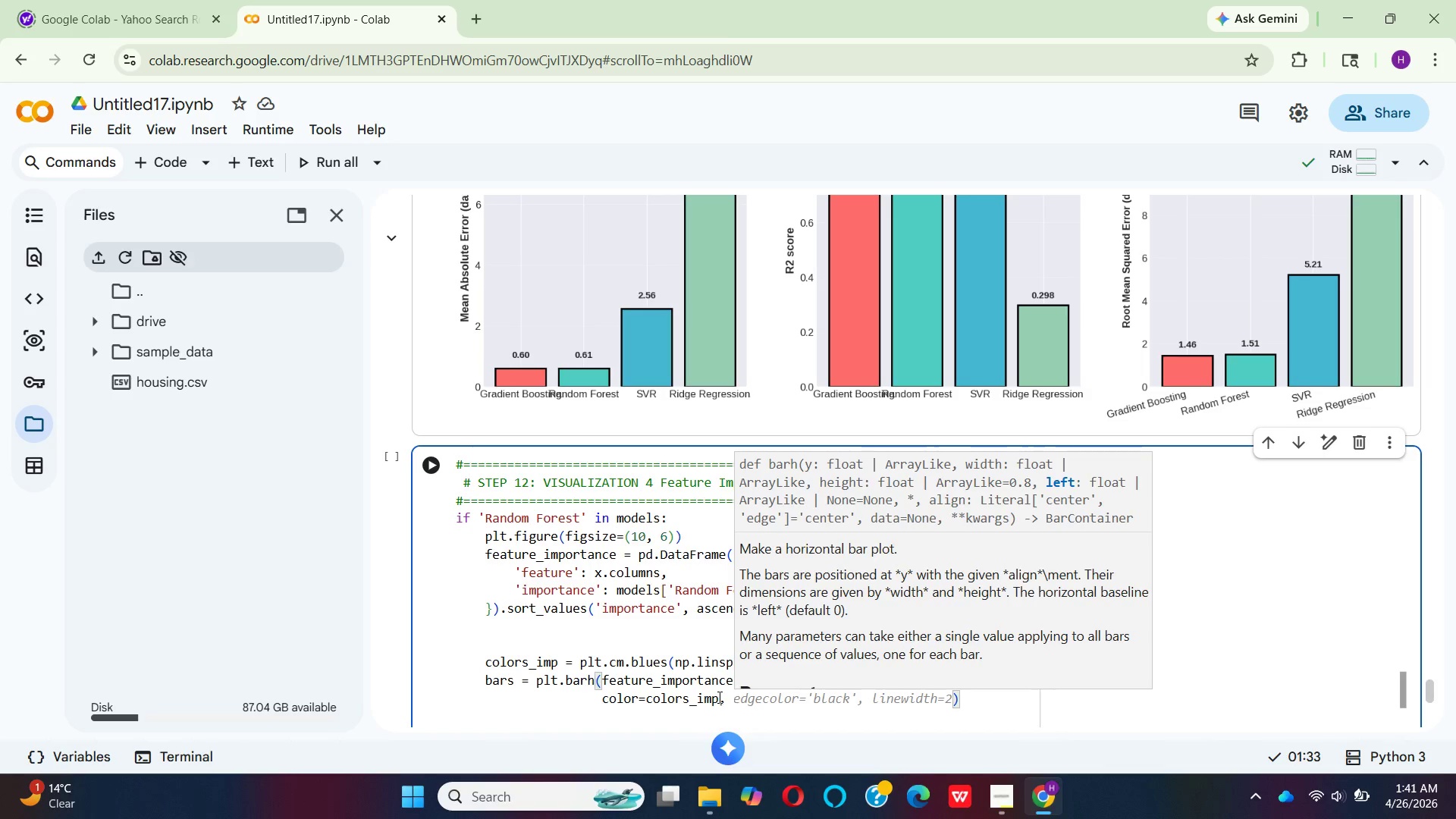 
type(ed)
 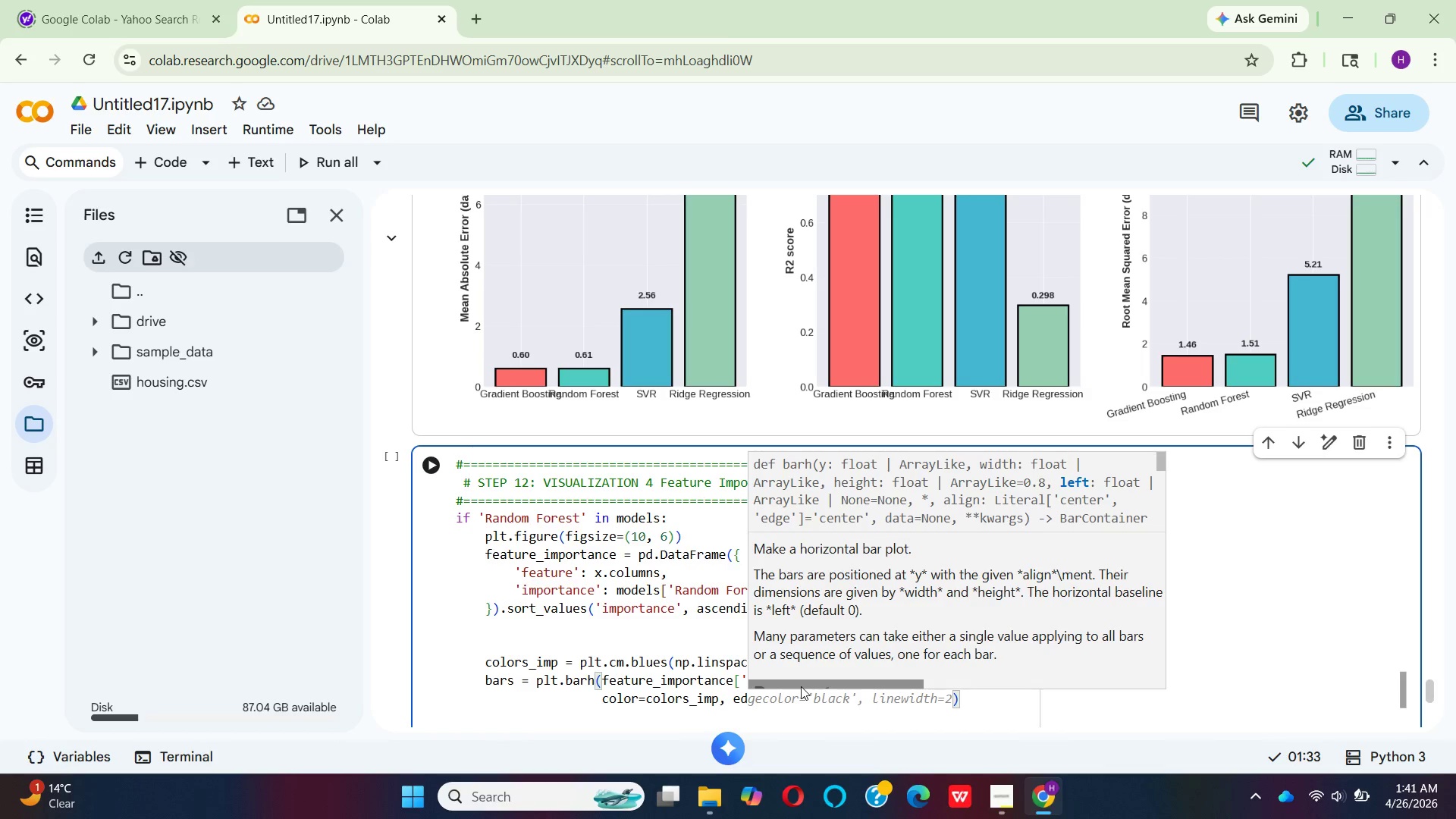 
wait(12.55)
 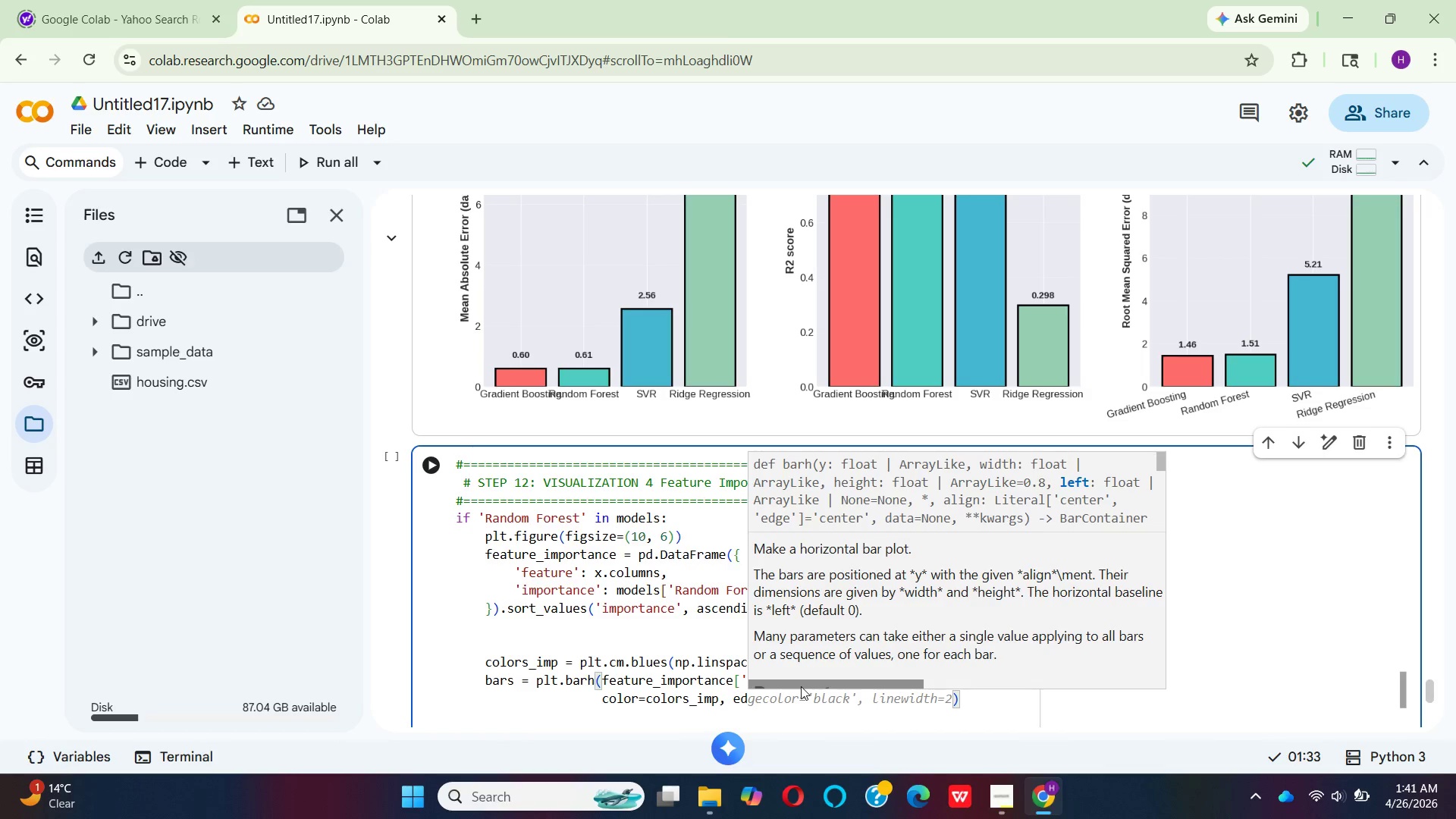 
left_click([831, 676])
 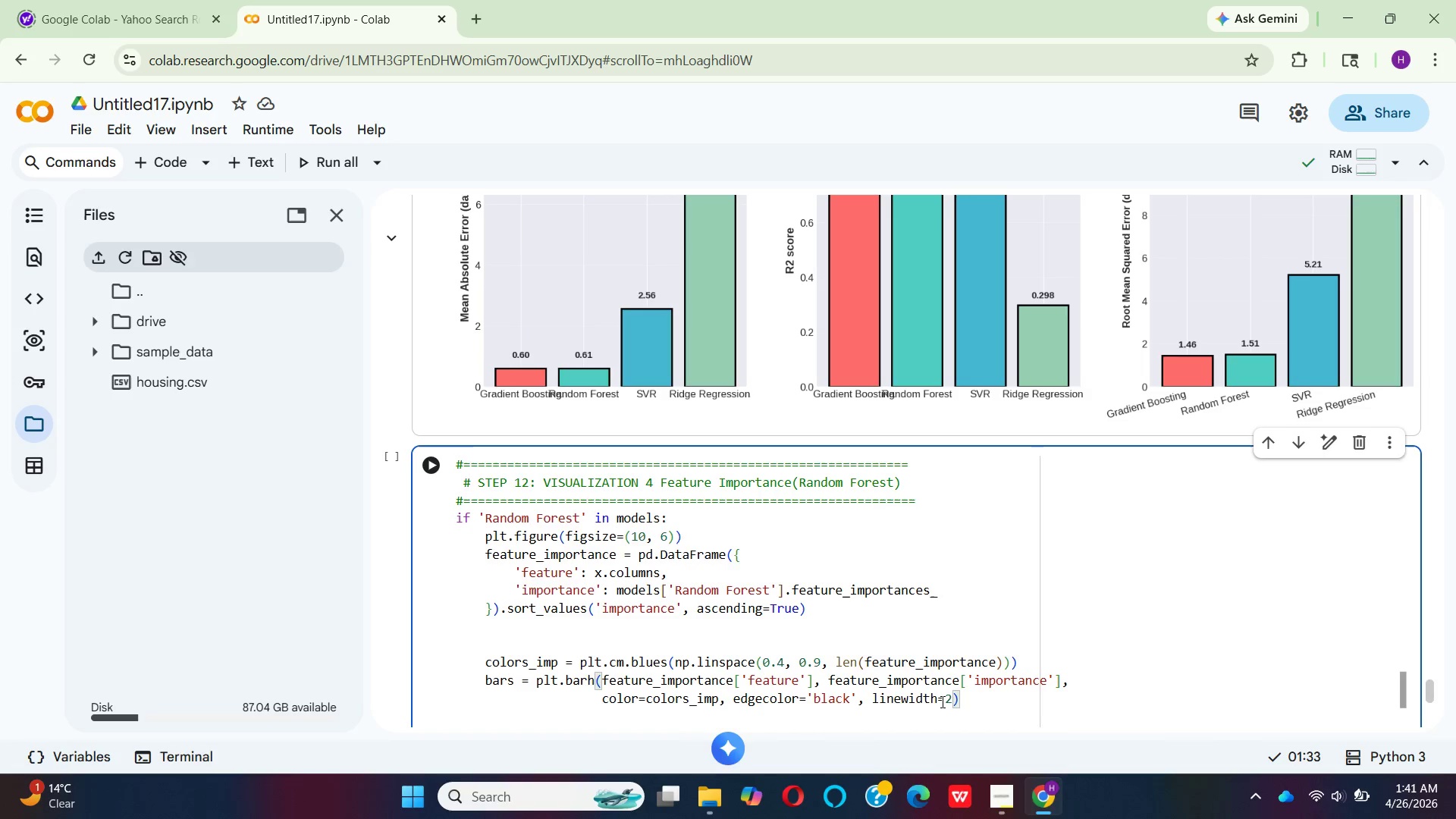 
wait(6.48)
 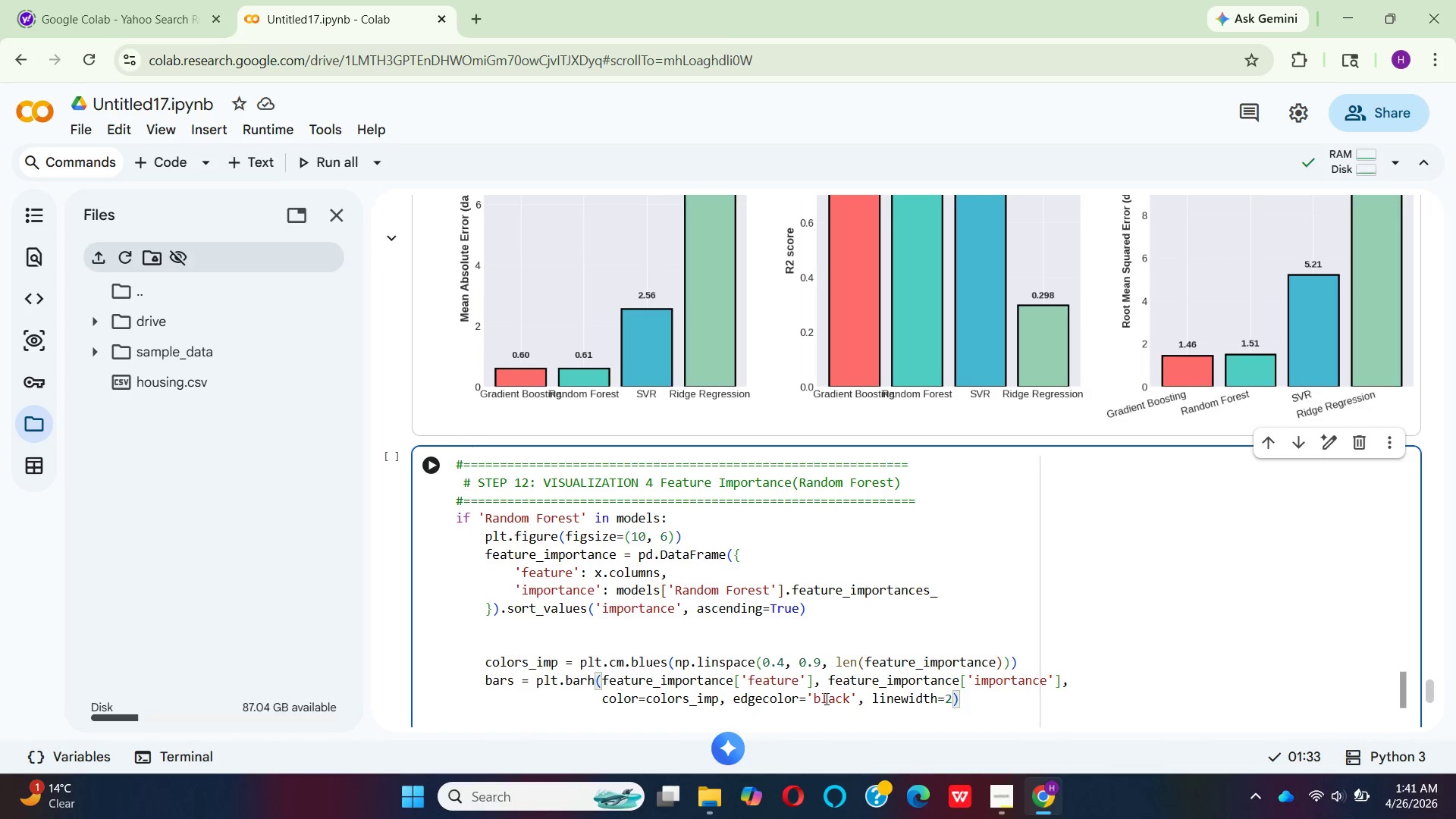 
left_click([949, 704])
 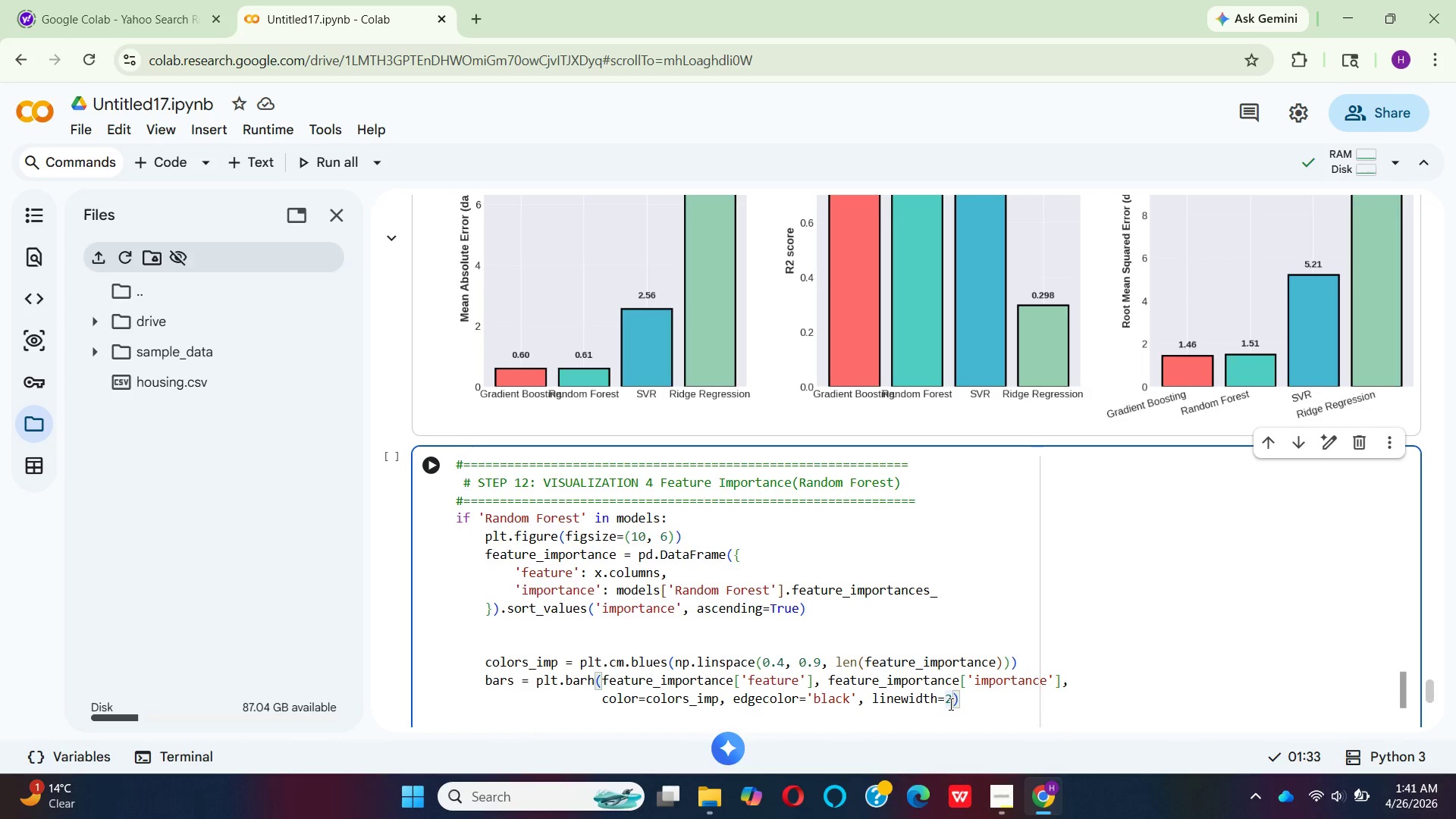 
key(Backspace)
 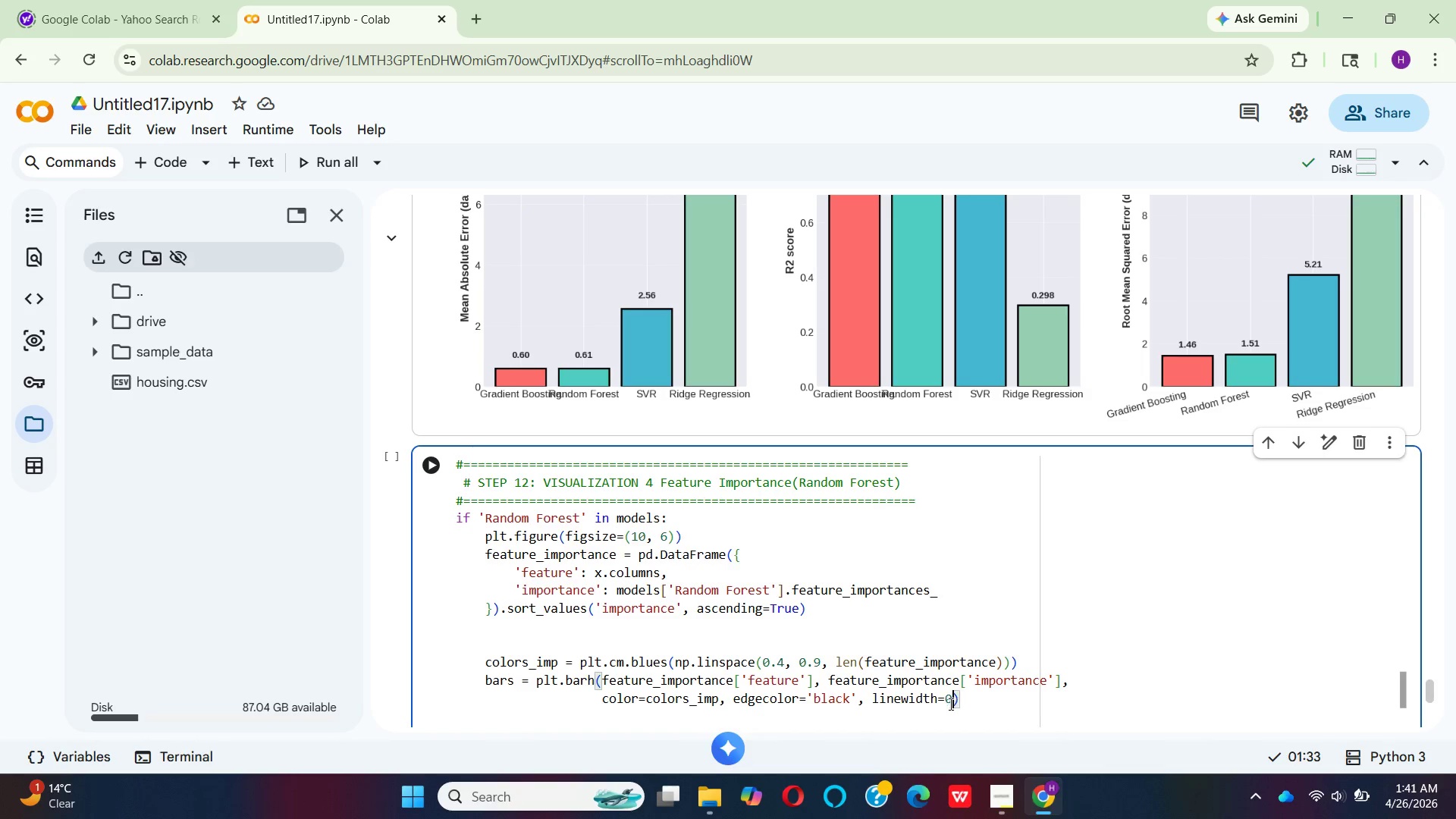 
key(0)
 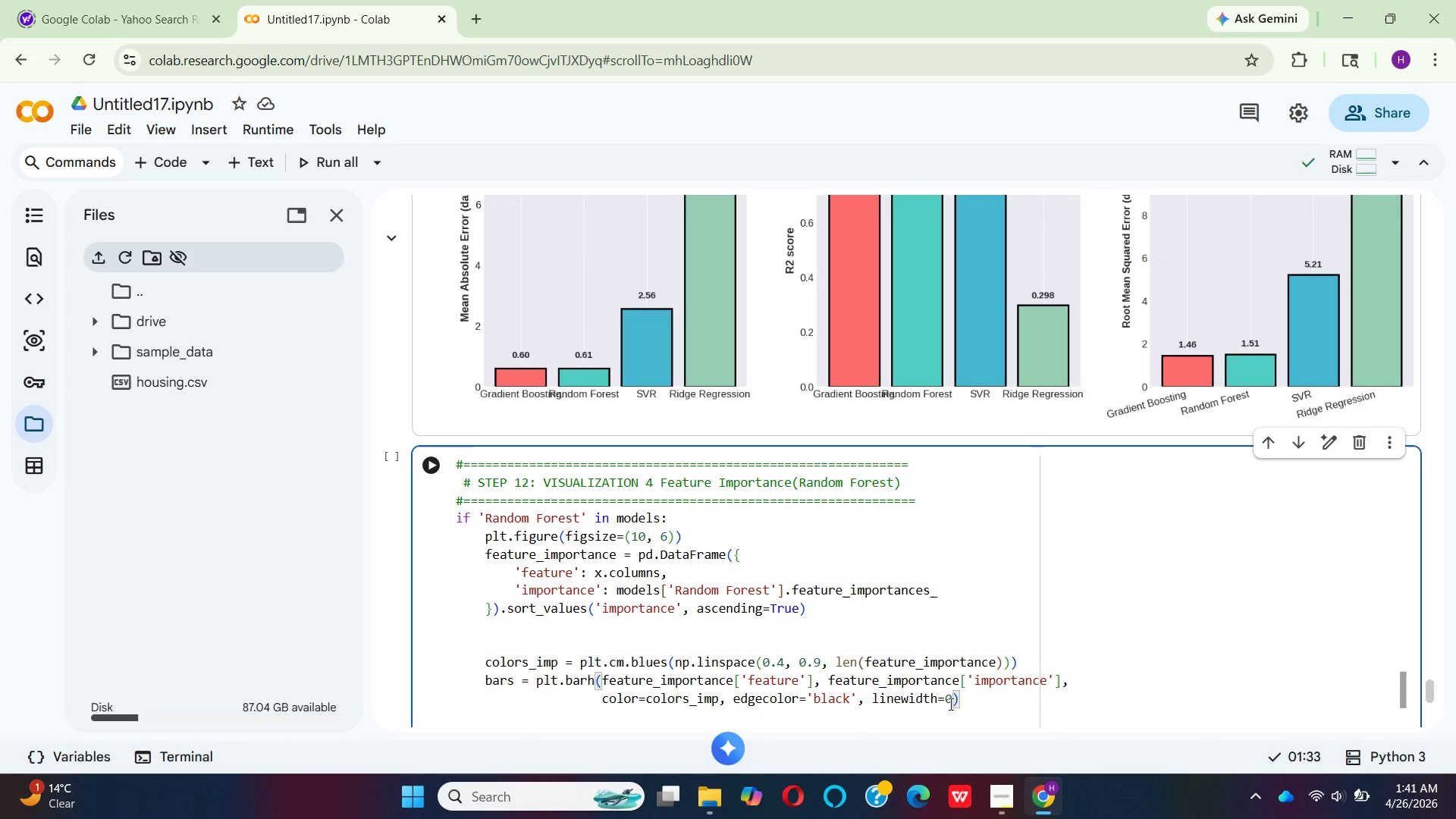 
key(Period)
 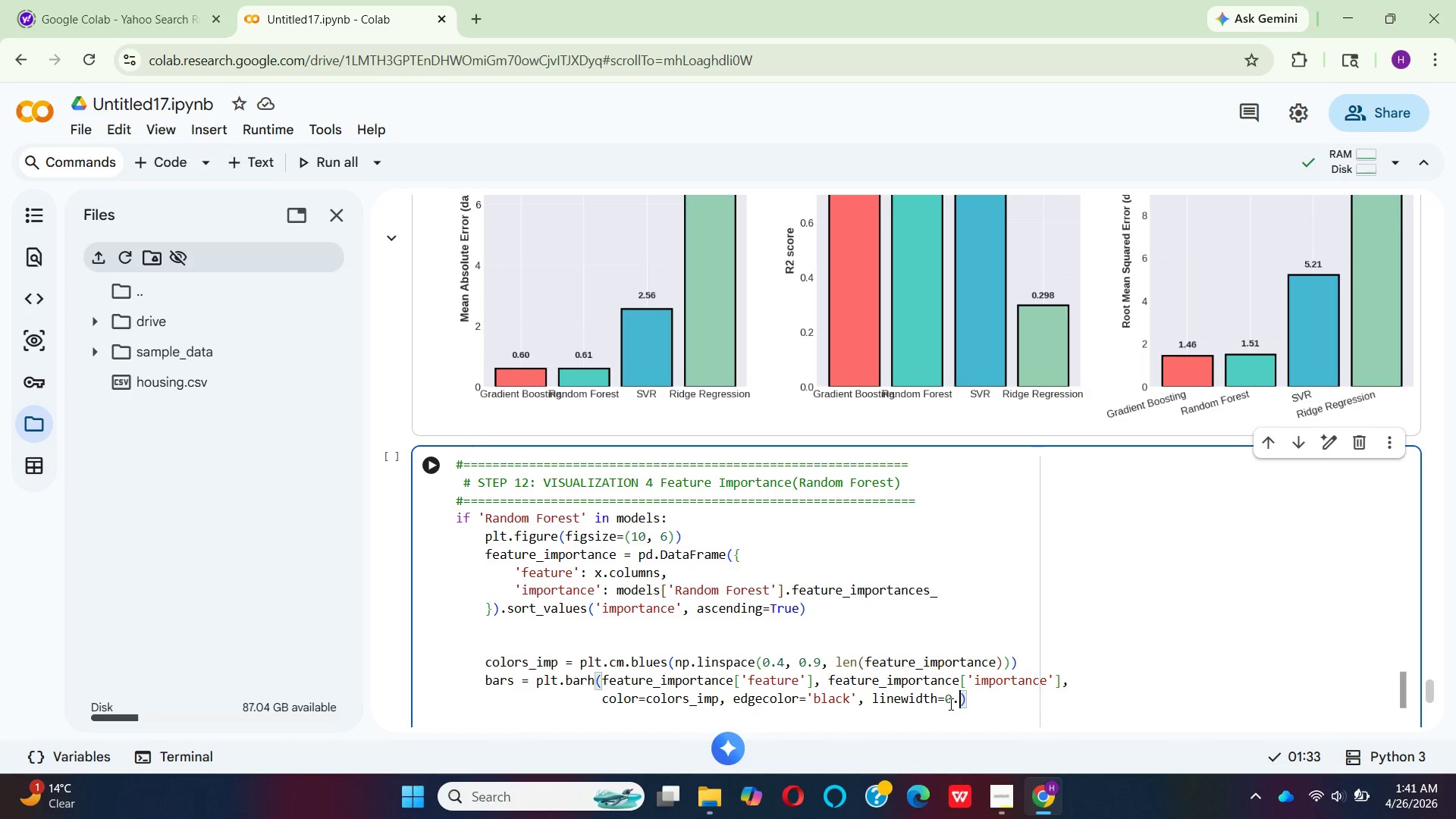 
key(7)
 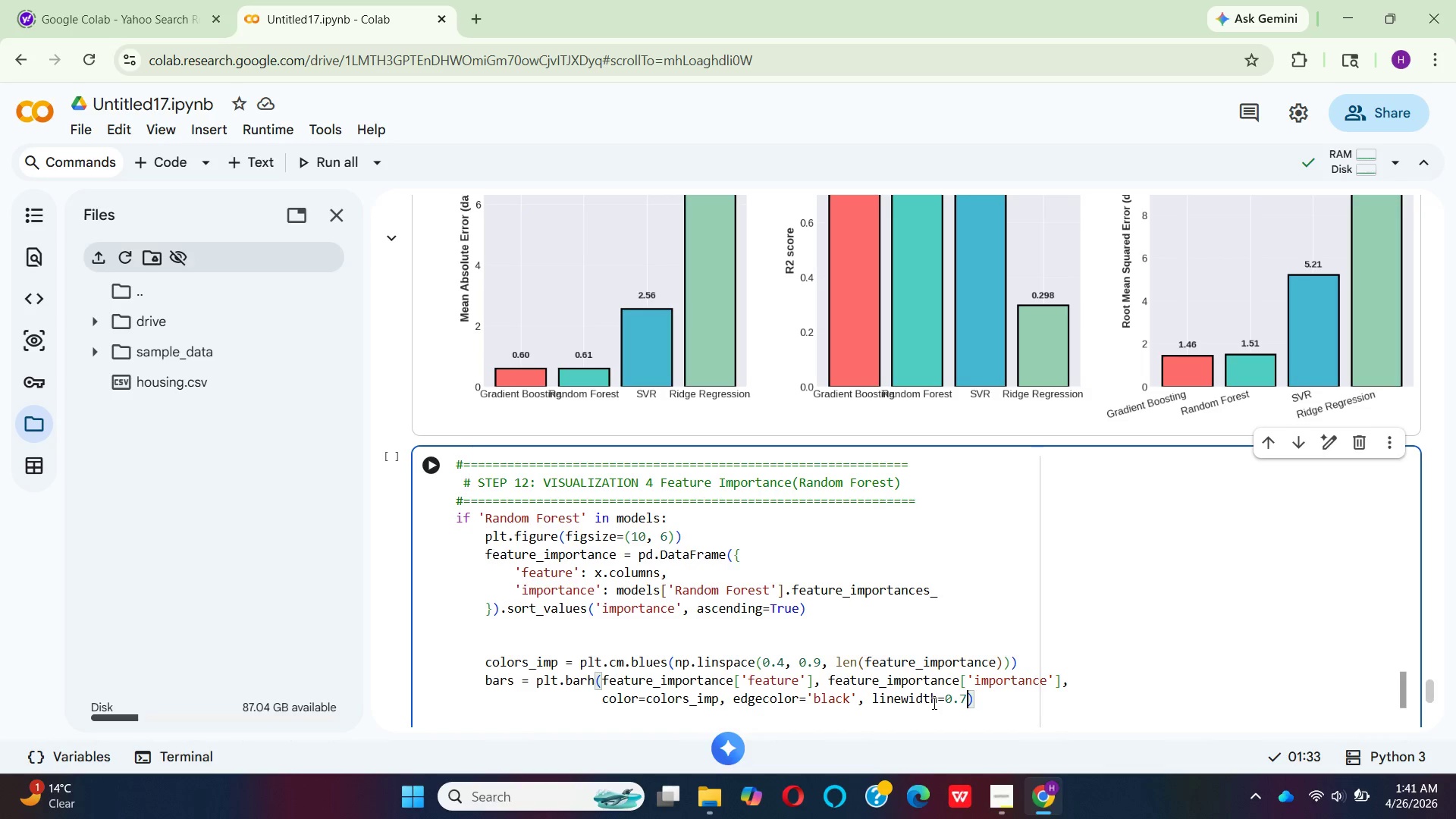 
left_click([933, 703])
 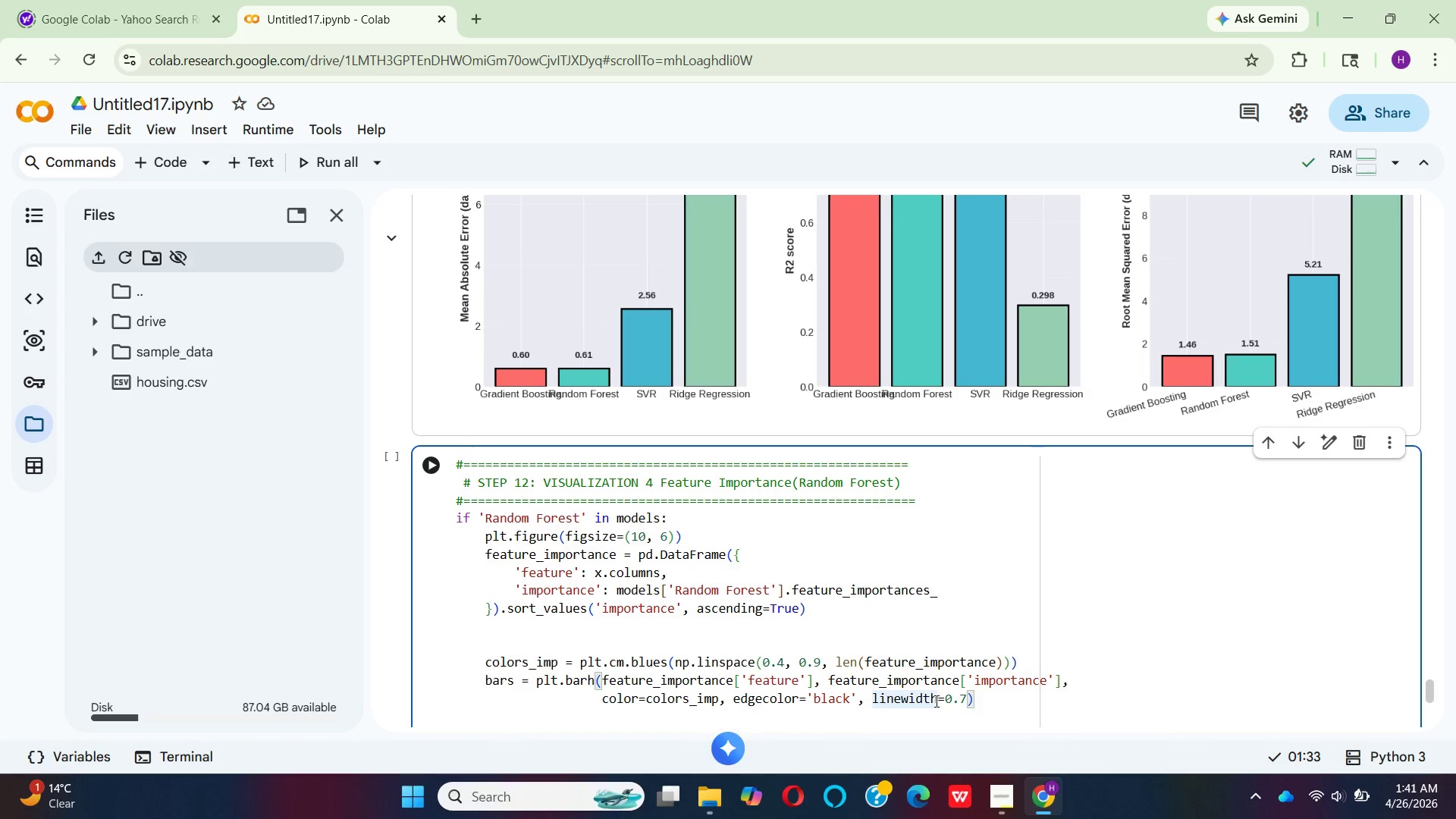 
left_click([935, 701])
 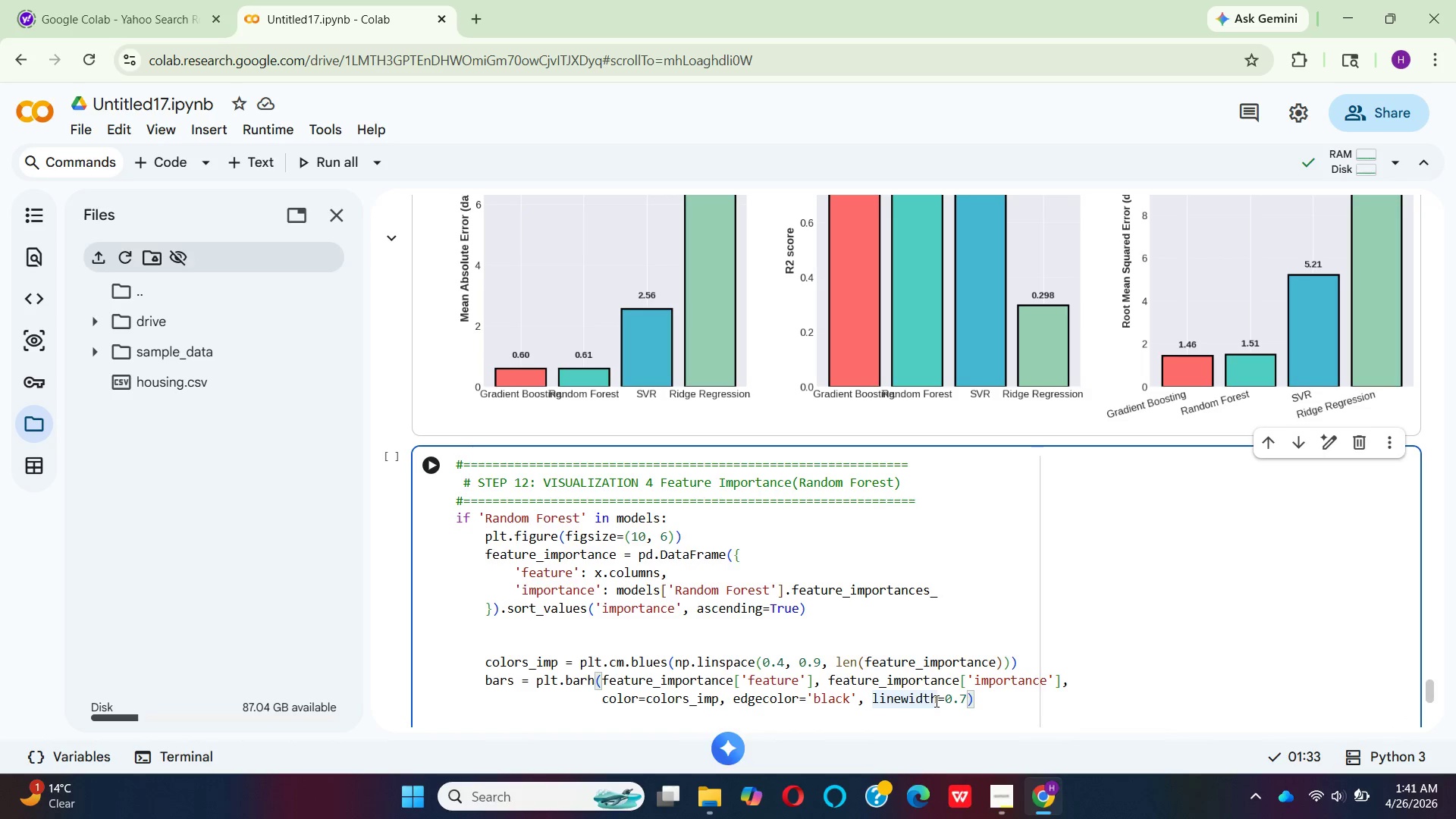 
key(Backspace)
key(Backspace)
key(Backspace)
key(Backspace)
key(Backspace)
key(Backspace)
key(Backspace)
key(Backspace)
key(Backspace)
type(he)
 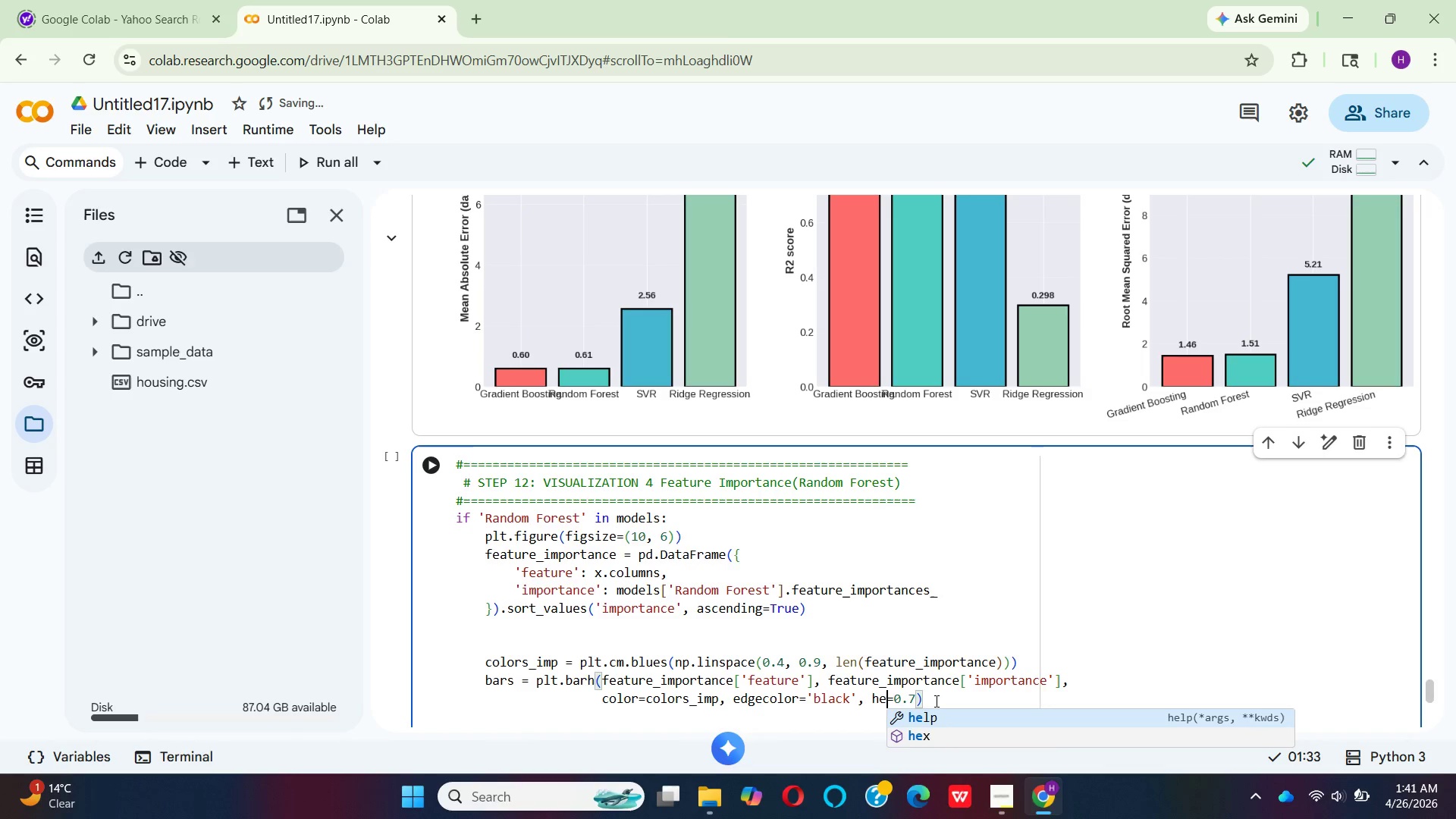 
type(ight)
 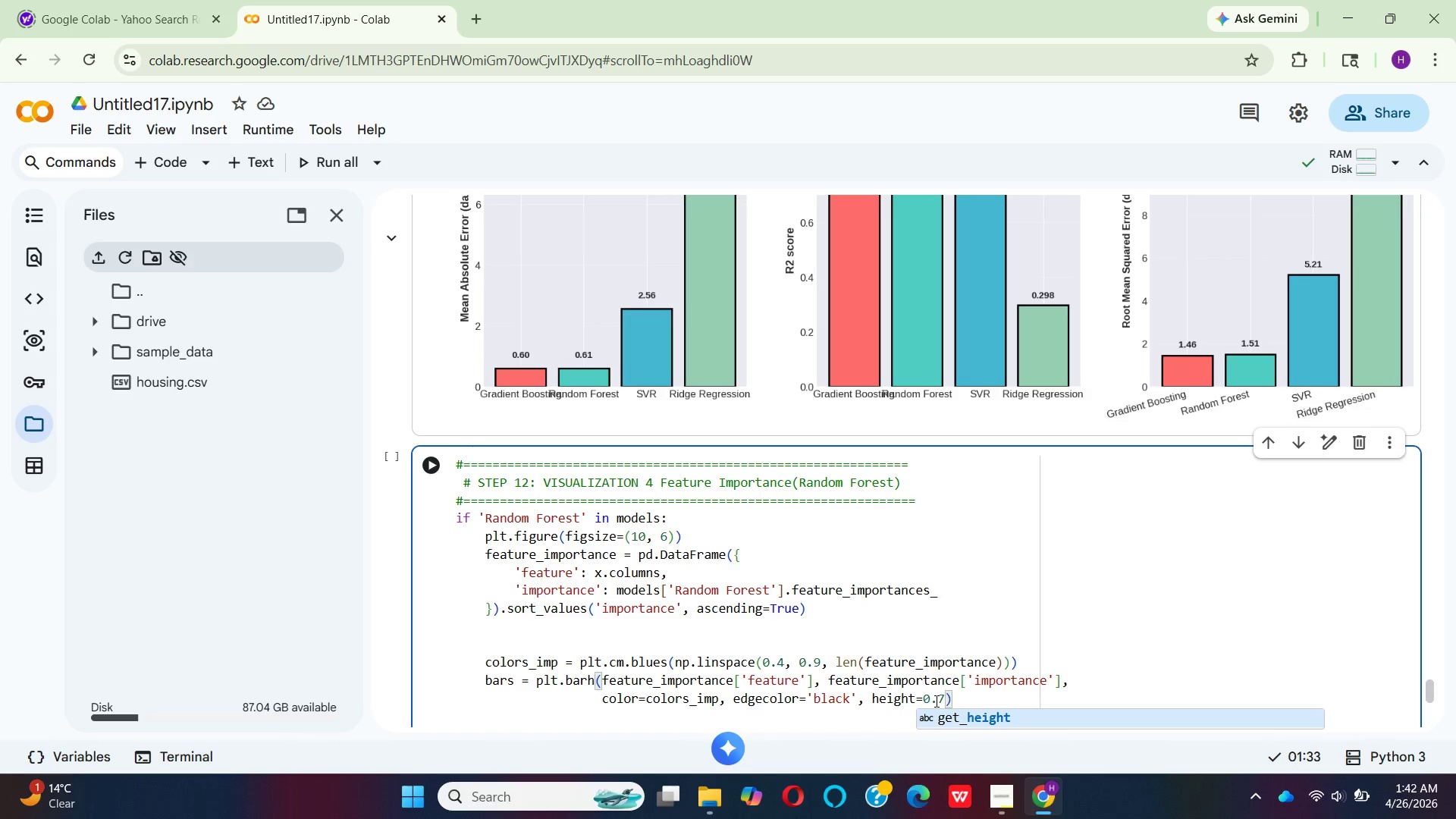 
wait(5.17)
 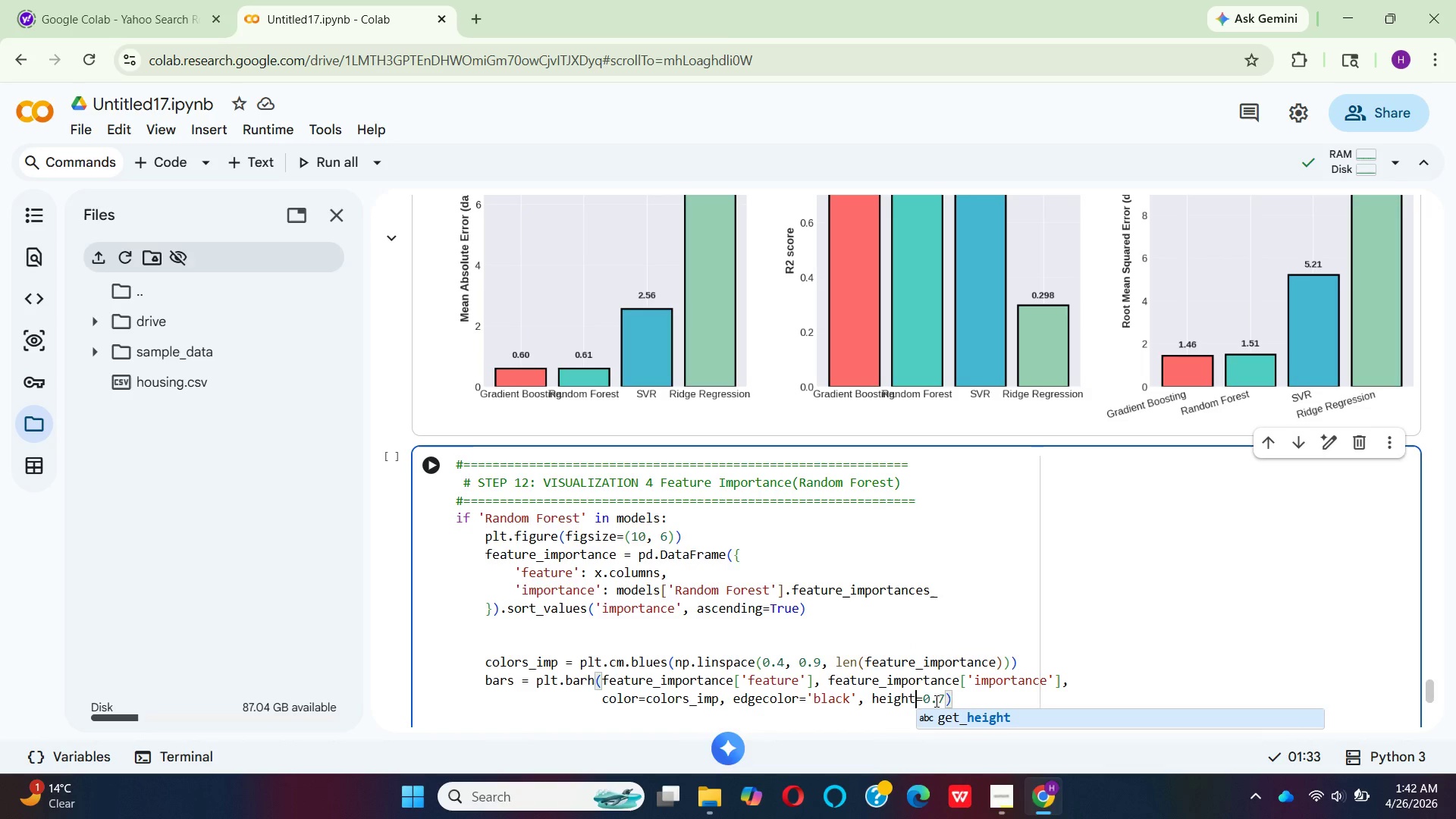 
left_click([984, 698])
 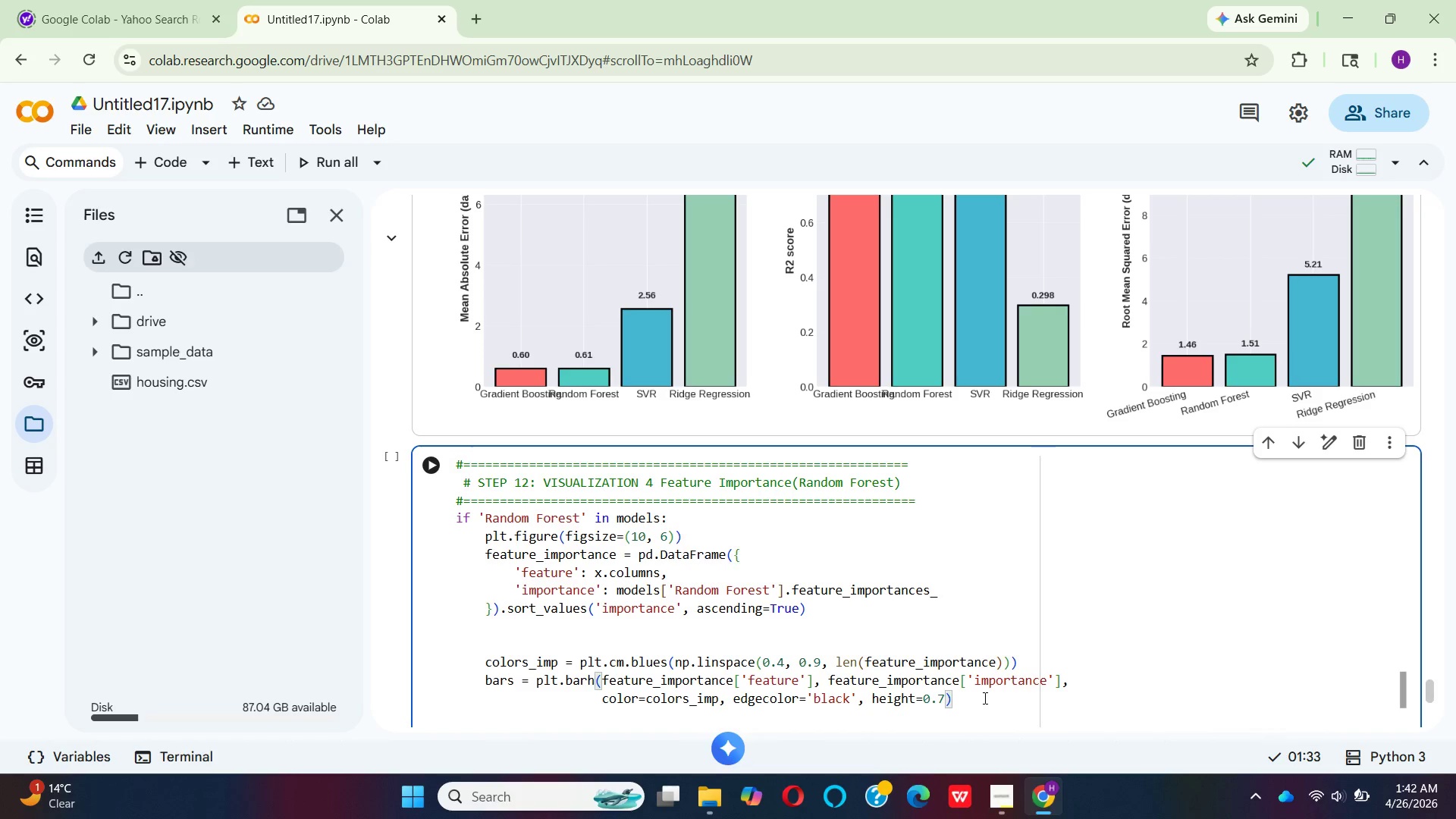 
key(Enter)
 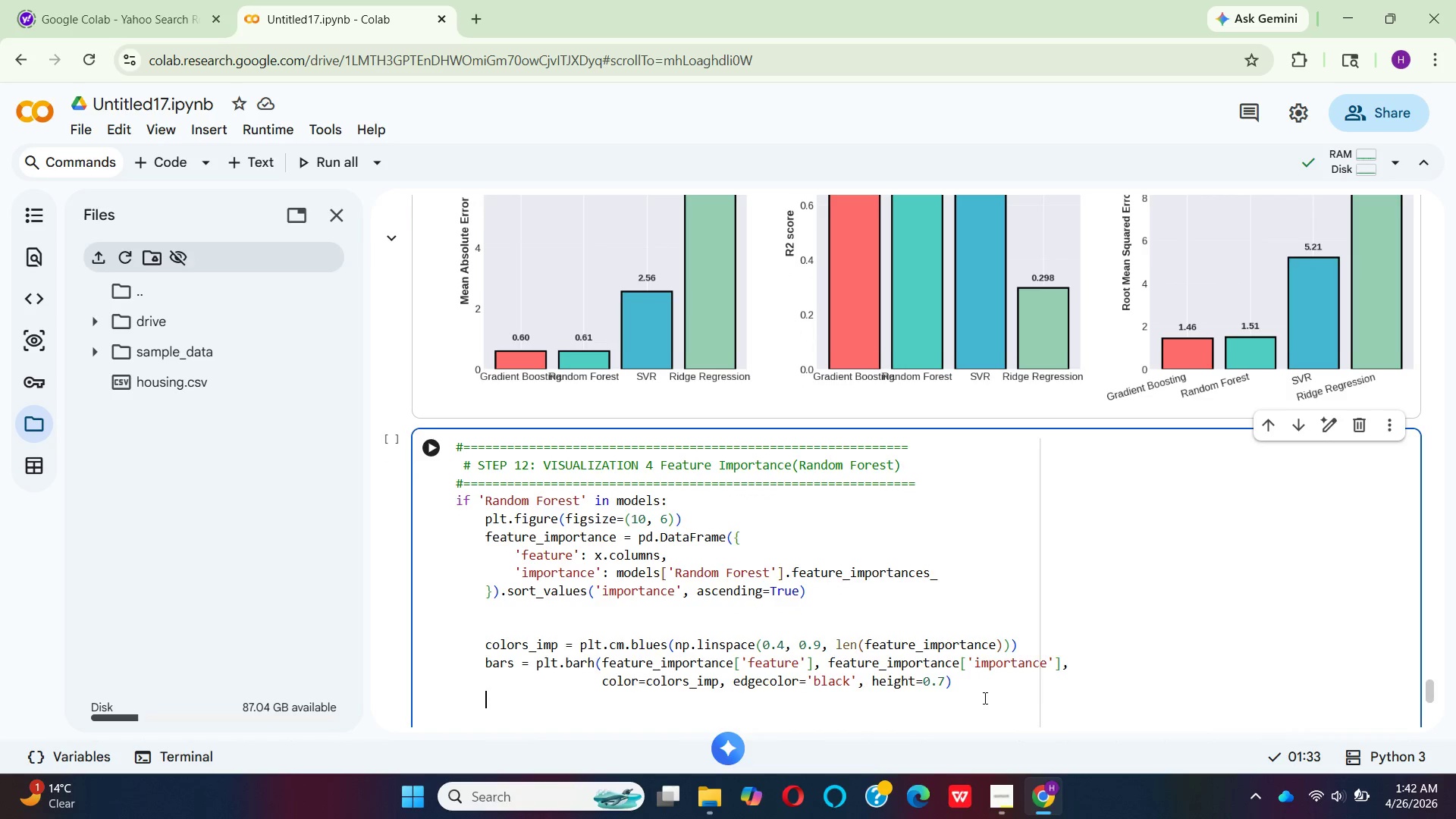 
key(Enter)
 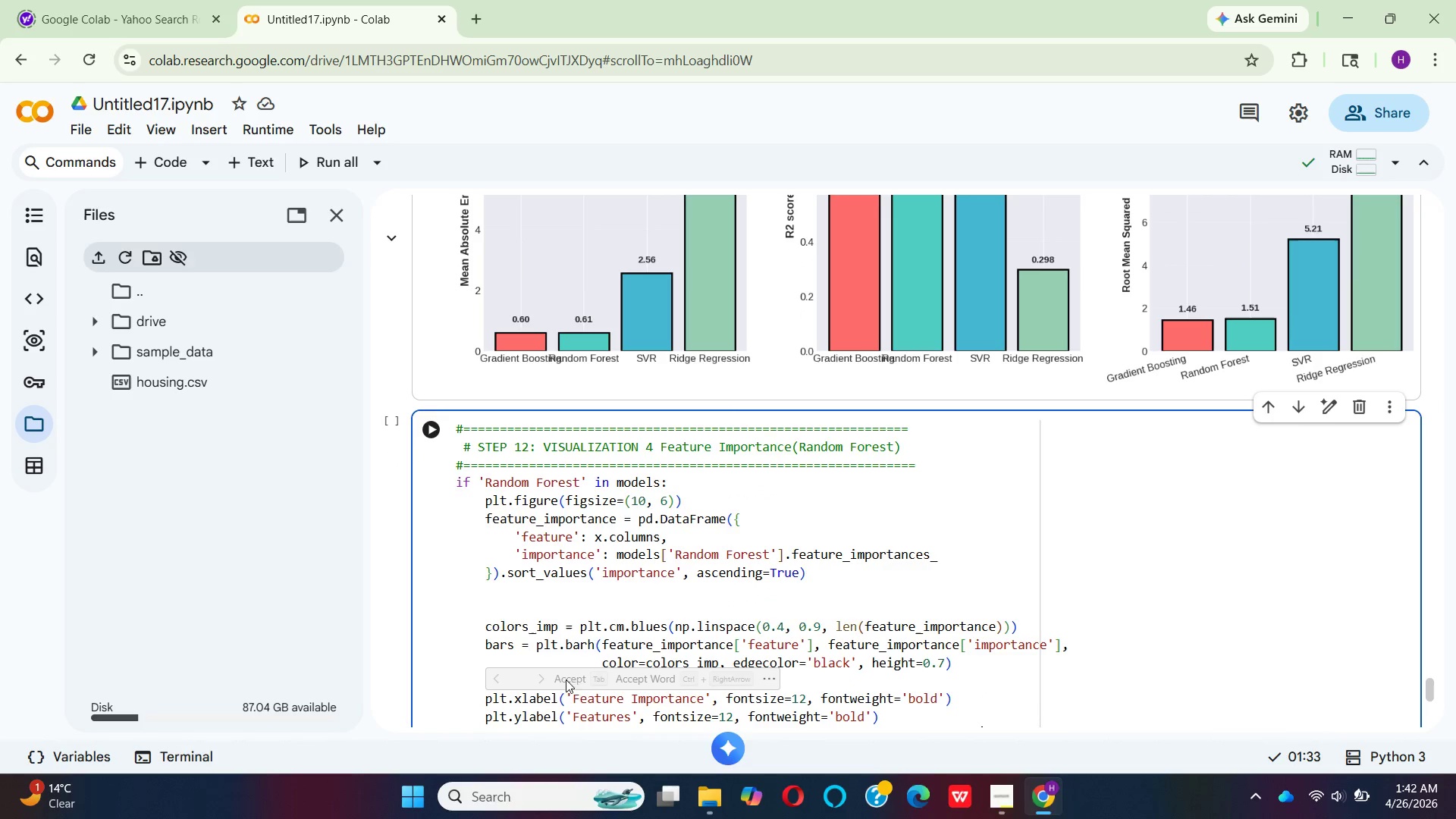 
wait(10.5)
 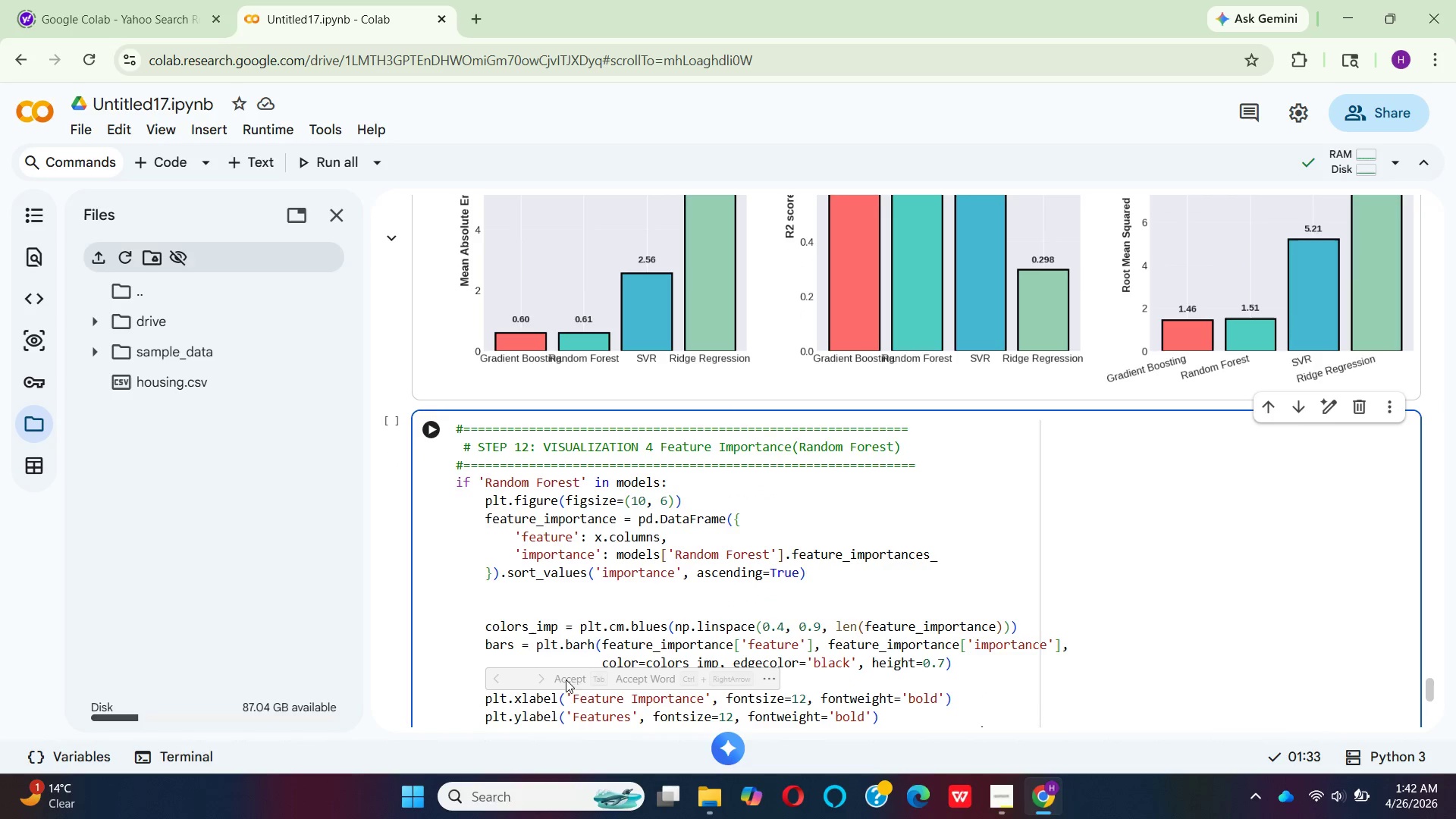 
left_click([708, 704])
 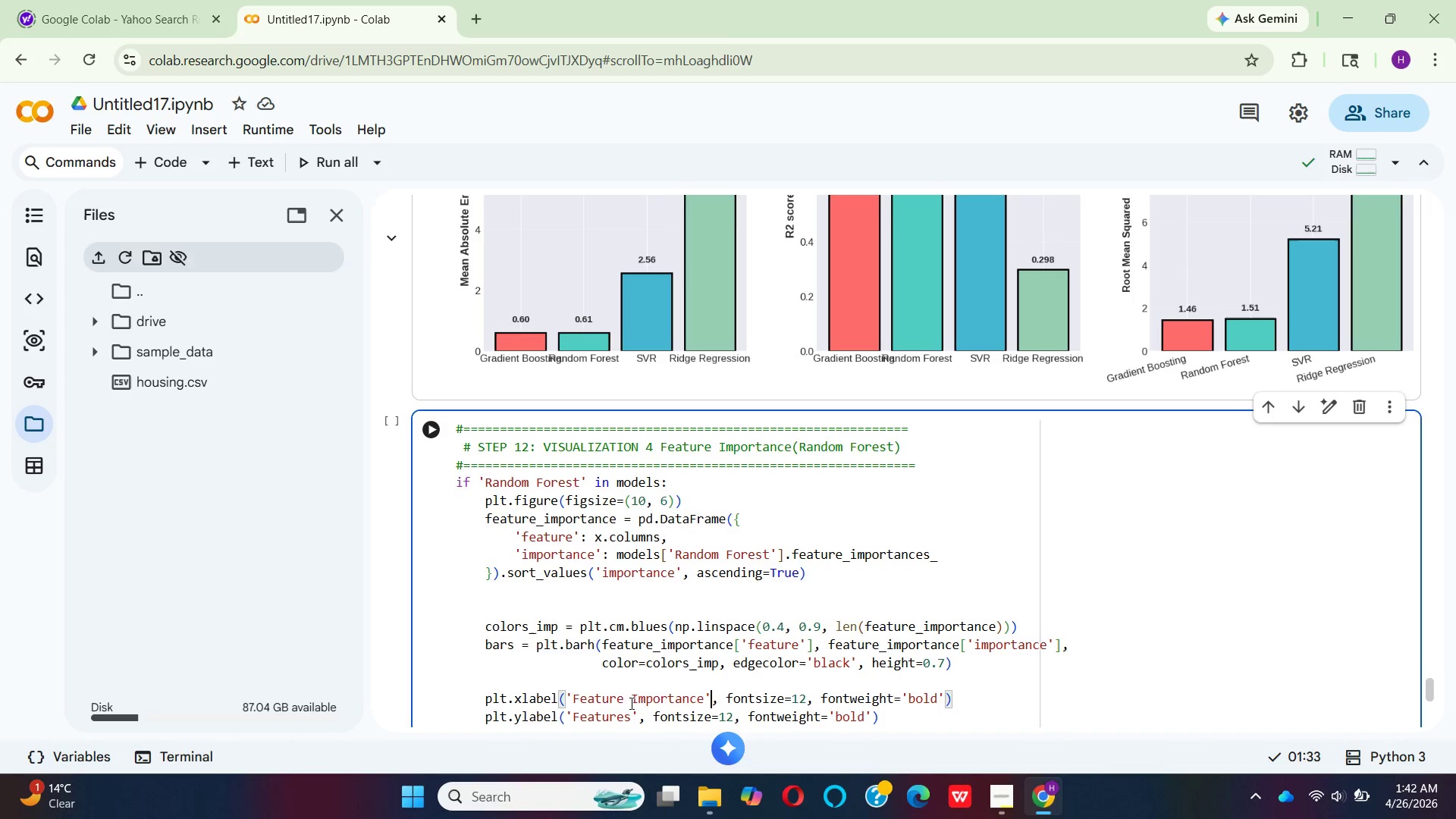 
left_click([627, 704])
 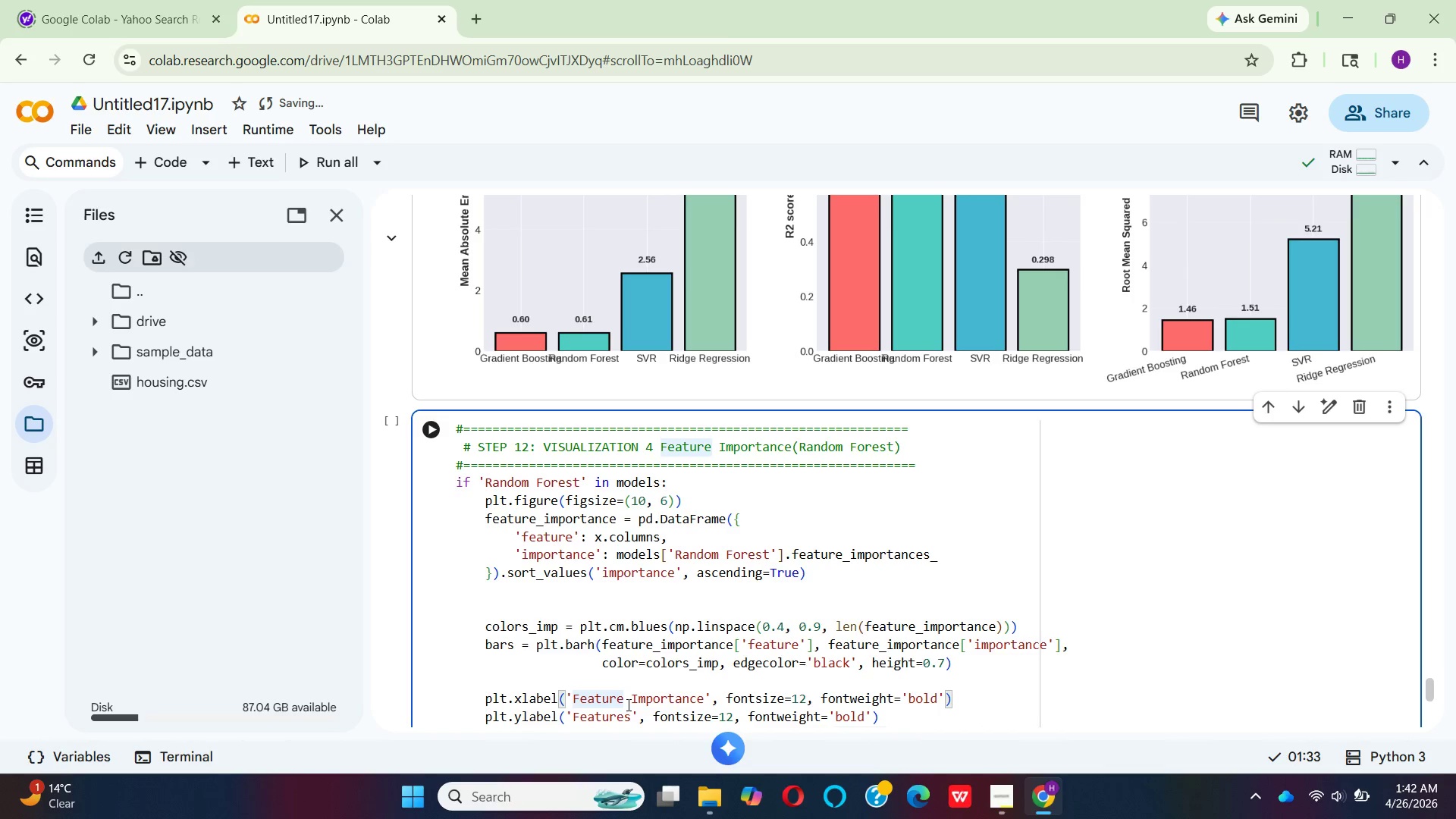 
key(Backspace)
 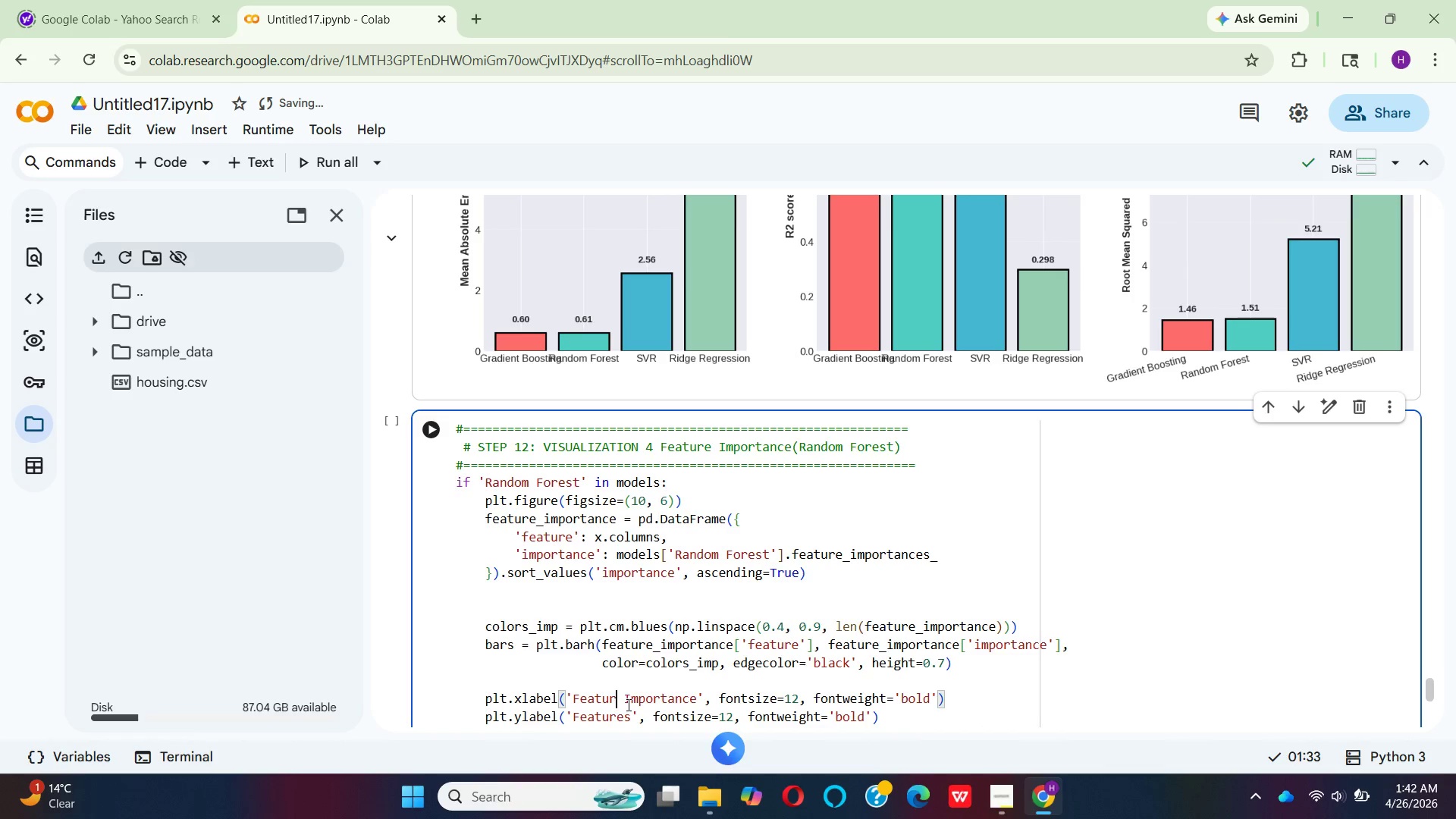 
key(Backspace)
 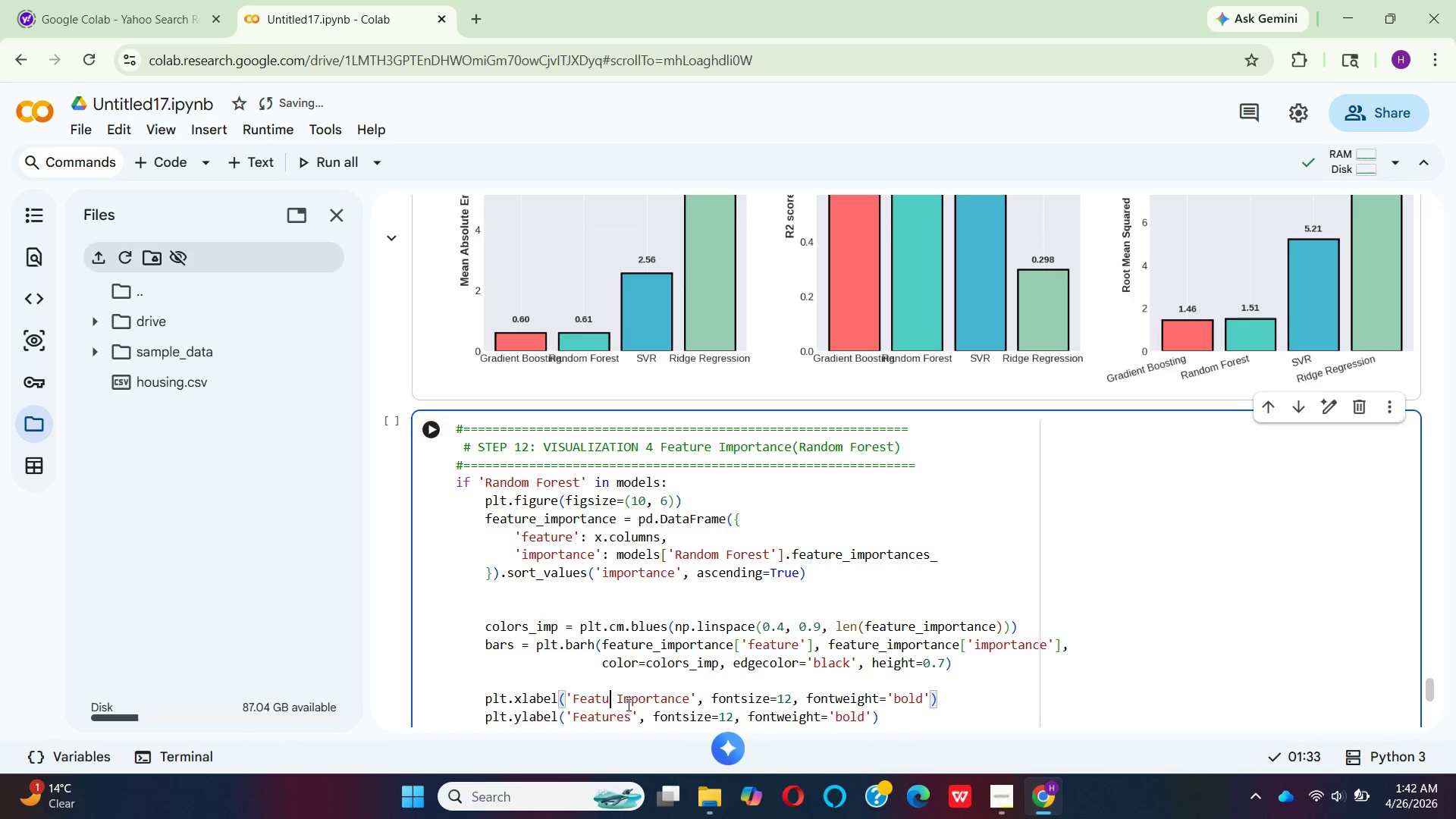 
key(Backspace)
 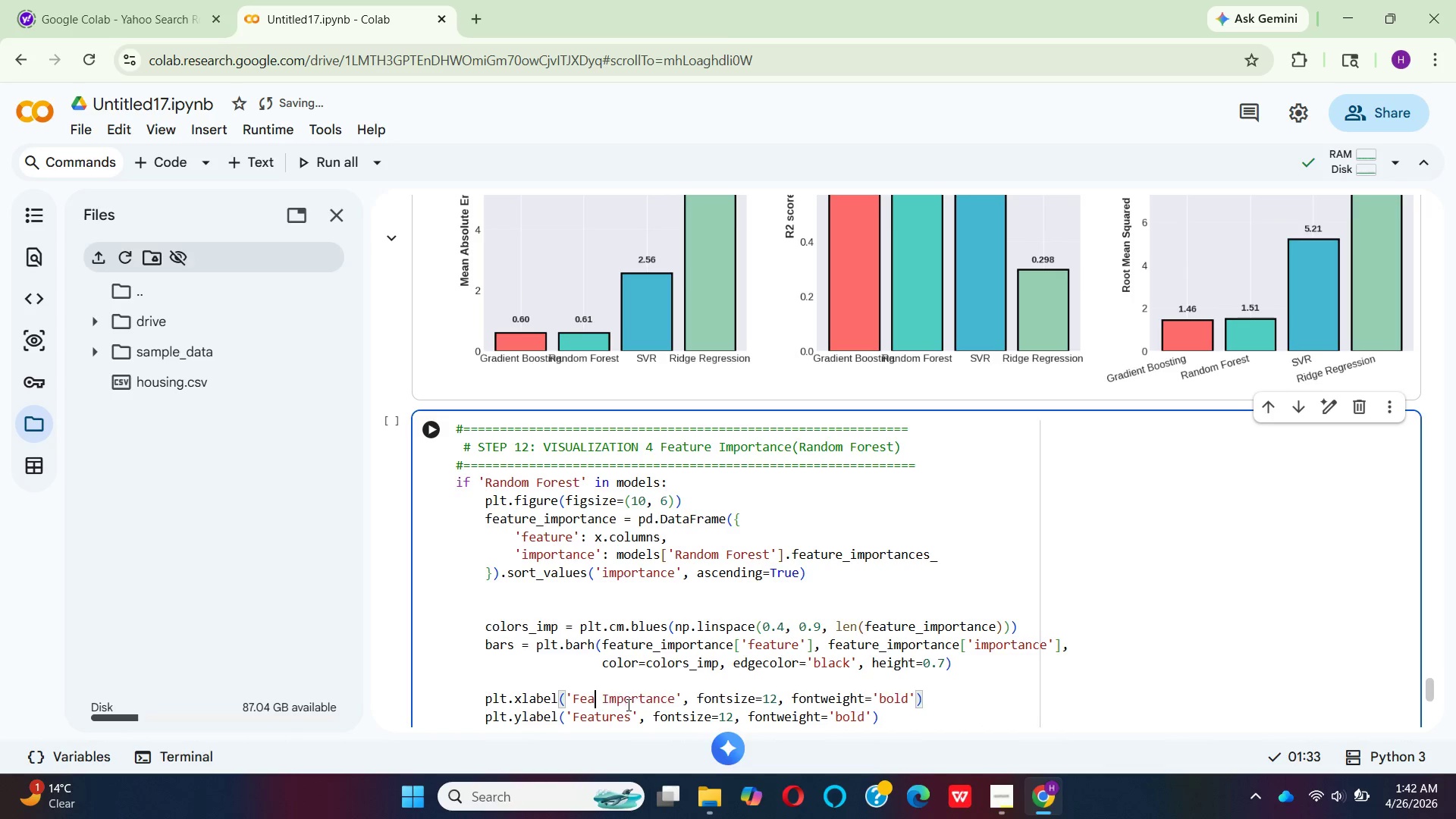 
key(Backspace)
 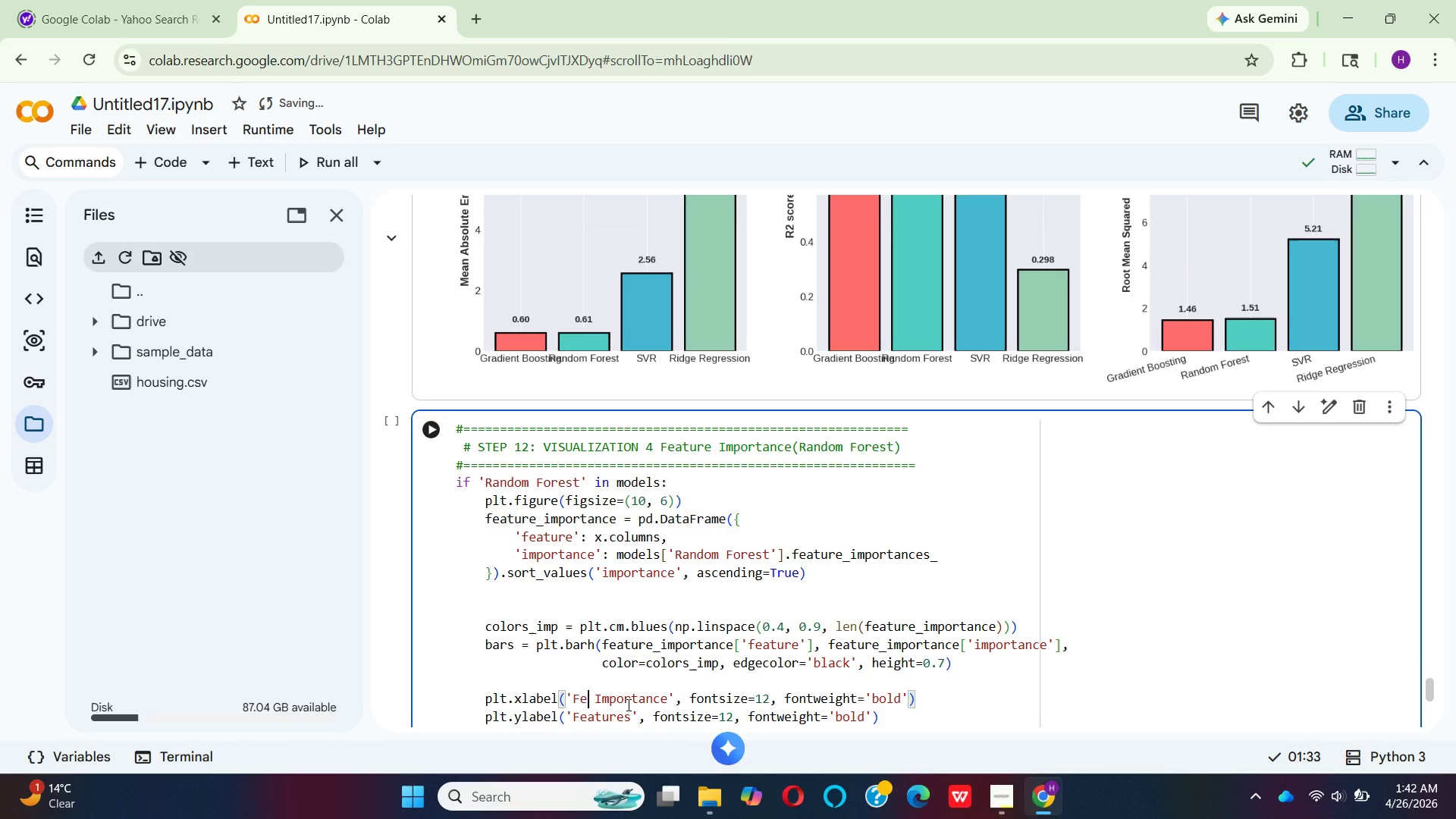 
key(Backspace)
 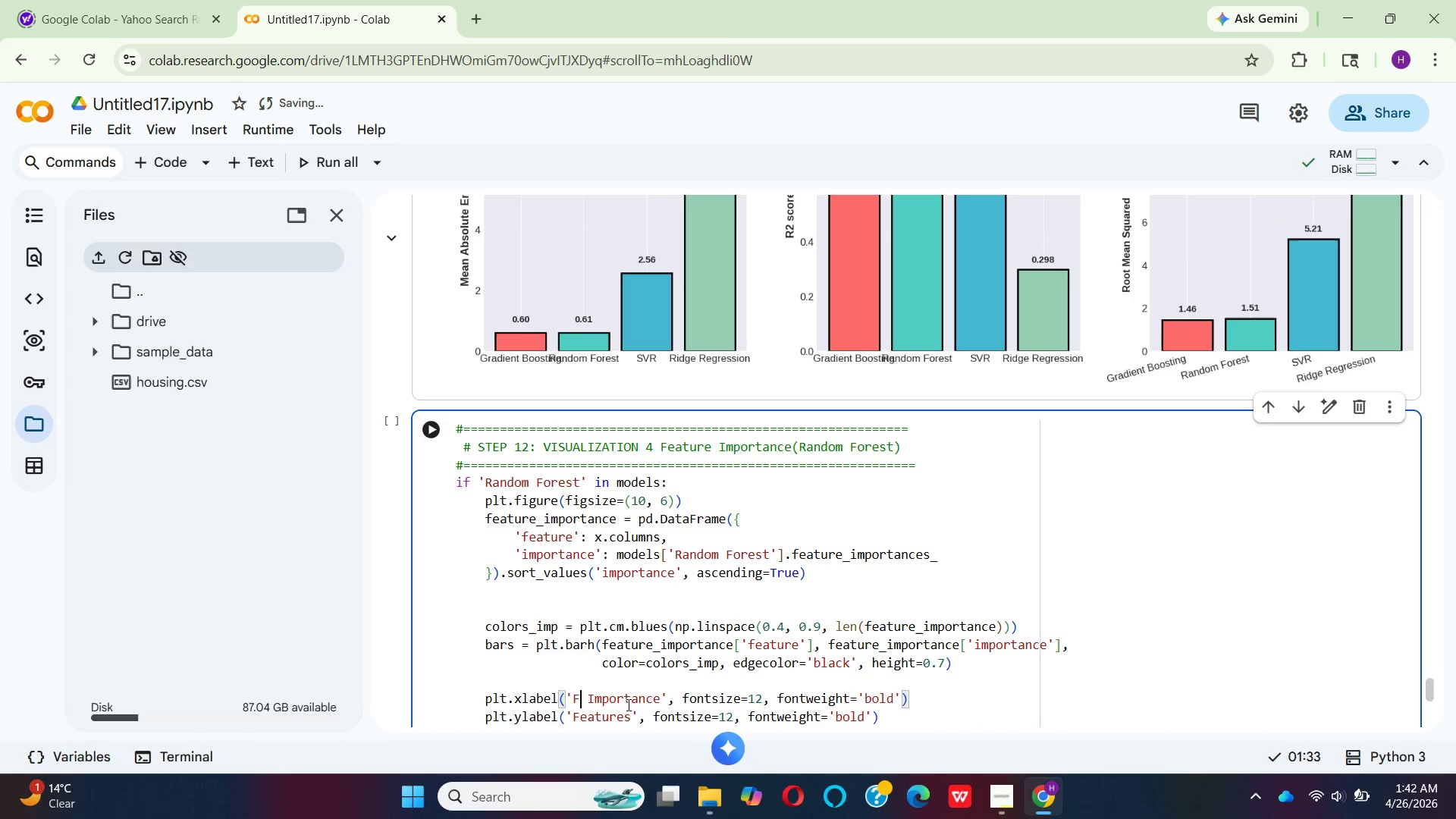 
key(Backspace)
 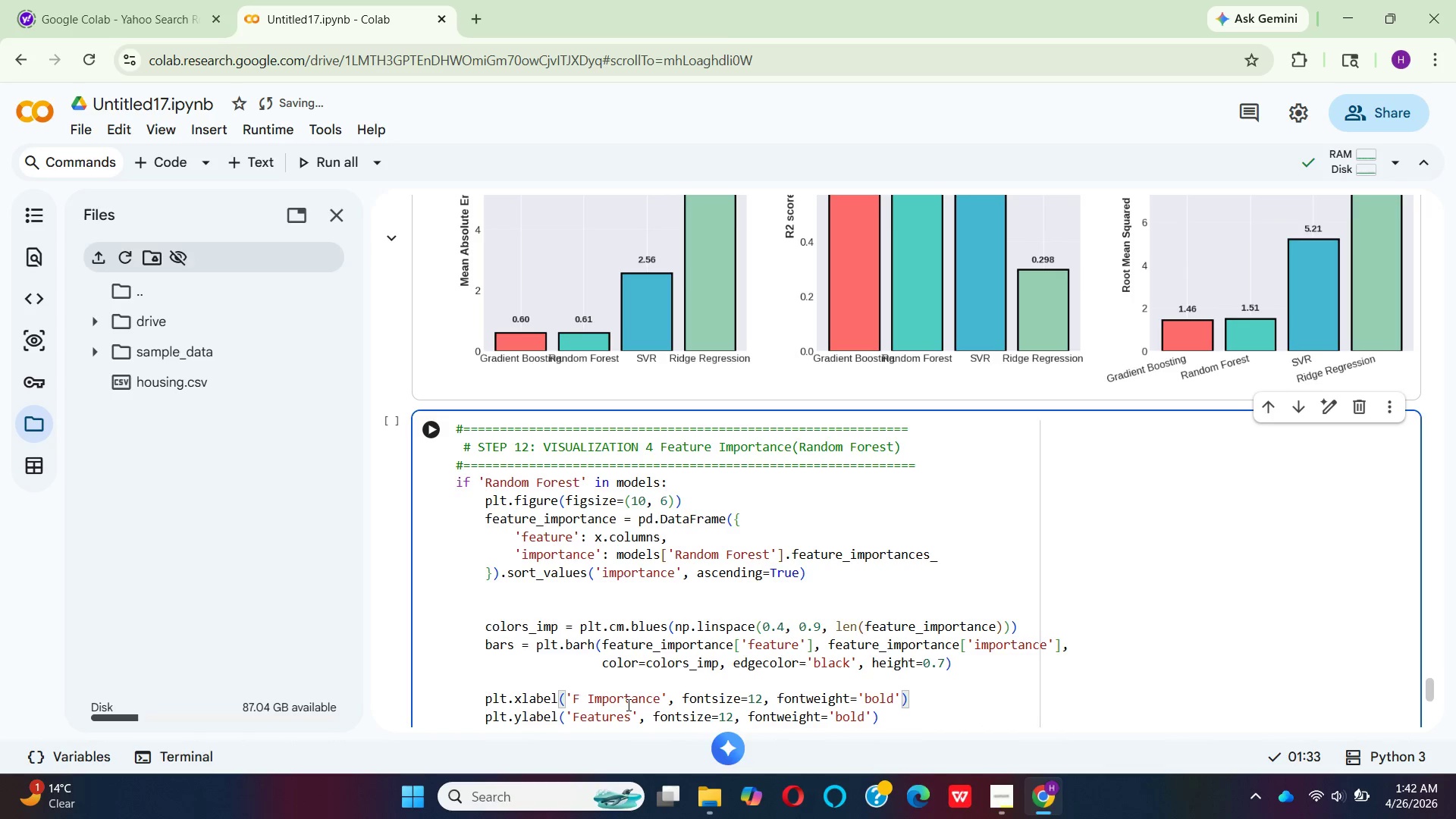 
key(Backspace)
 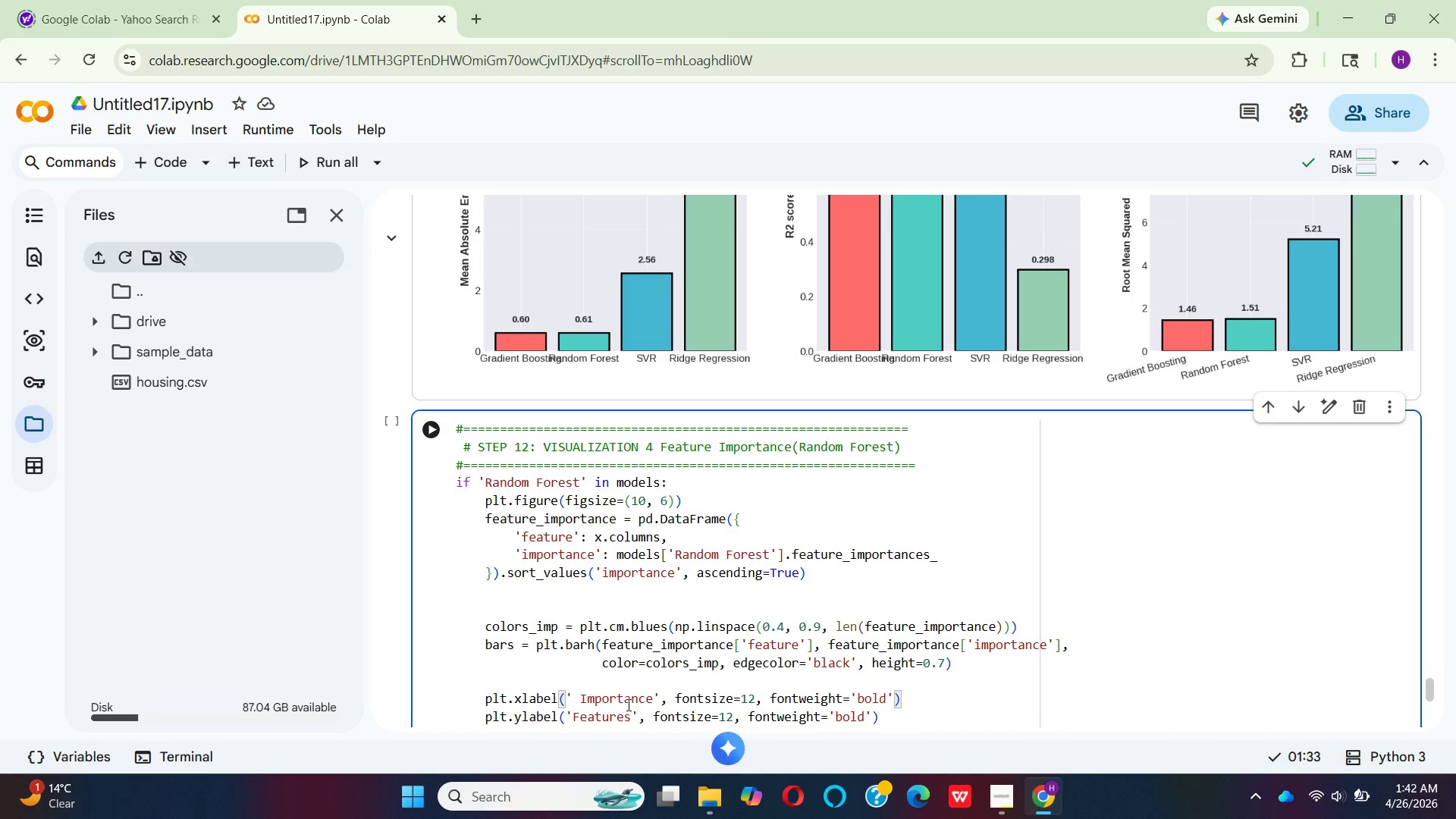 
key(ArrowRight)
 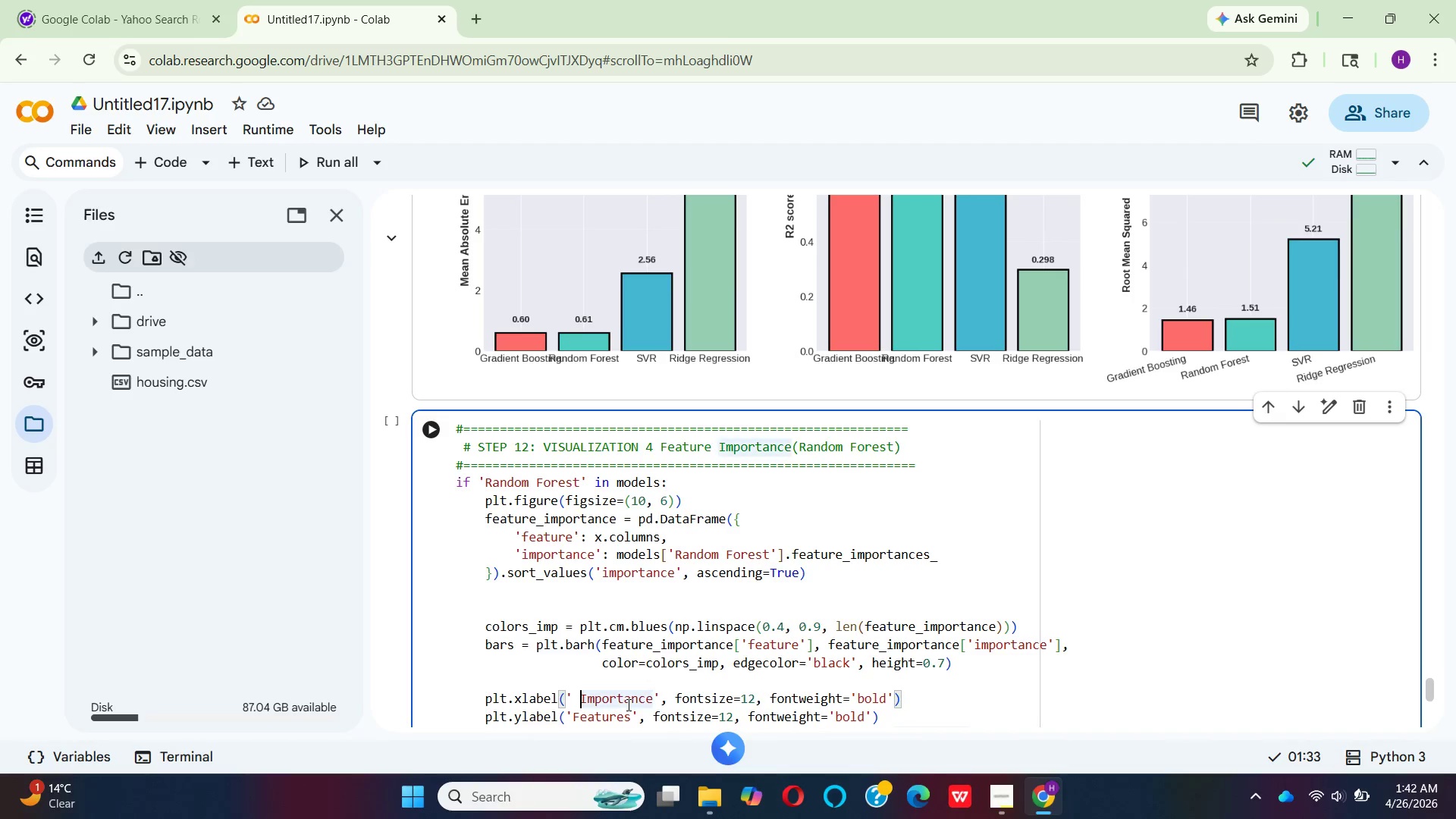 
key(Backspace)
 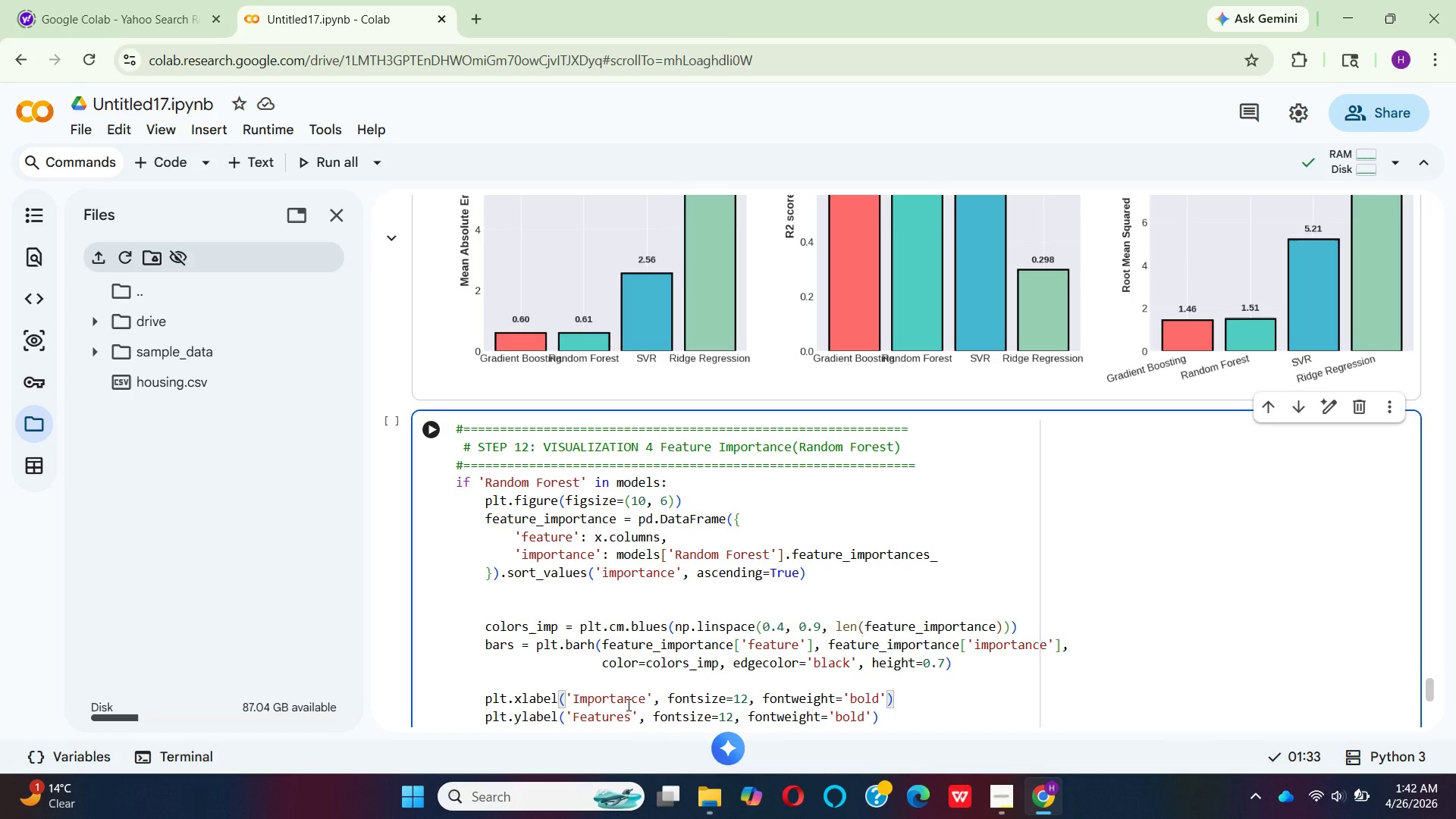 
key(ArrowRight)
 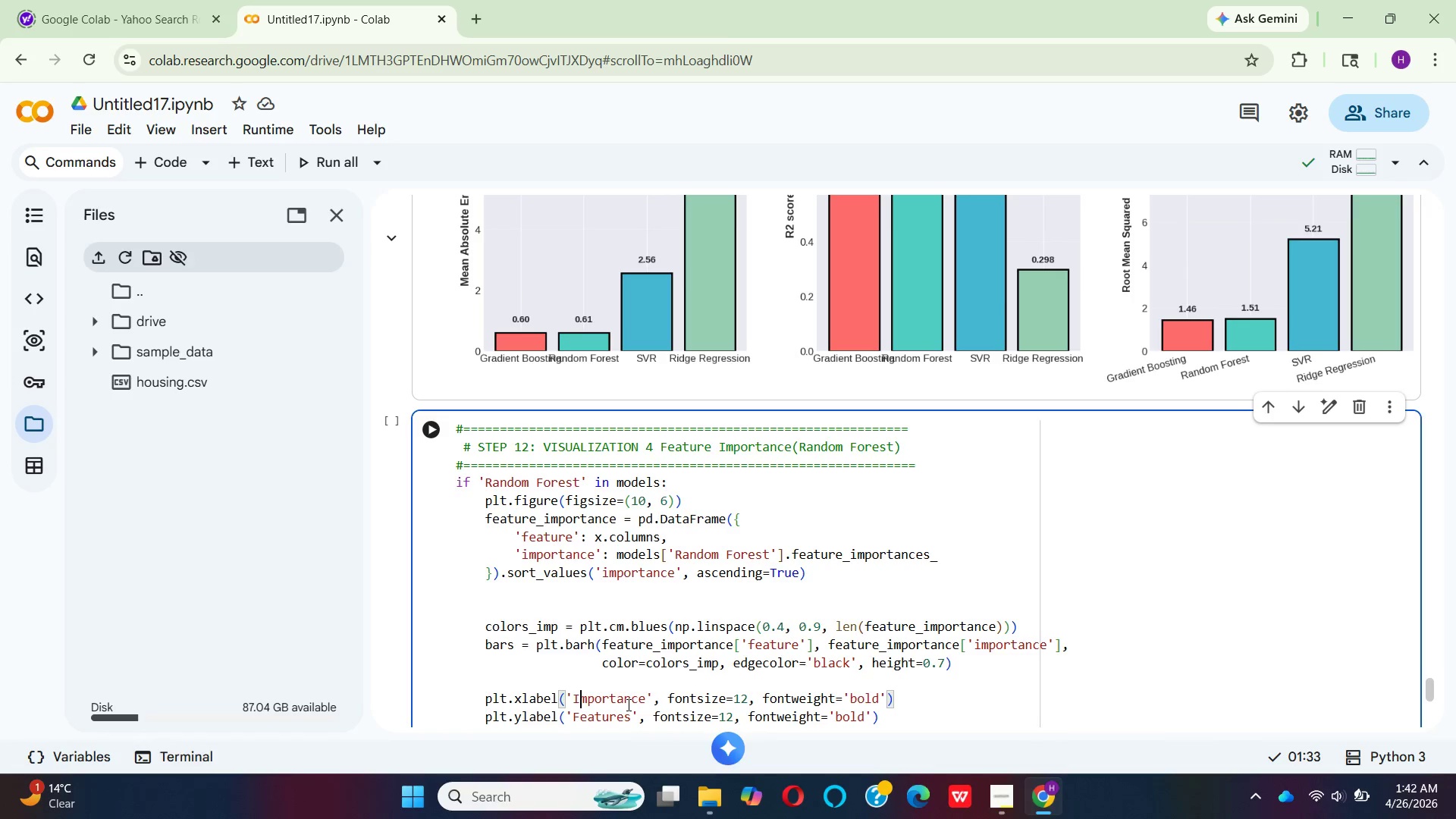 
key(ArrowRight)
 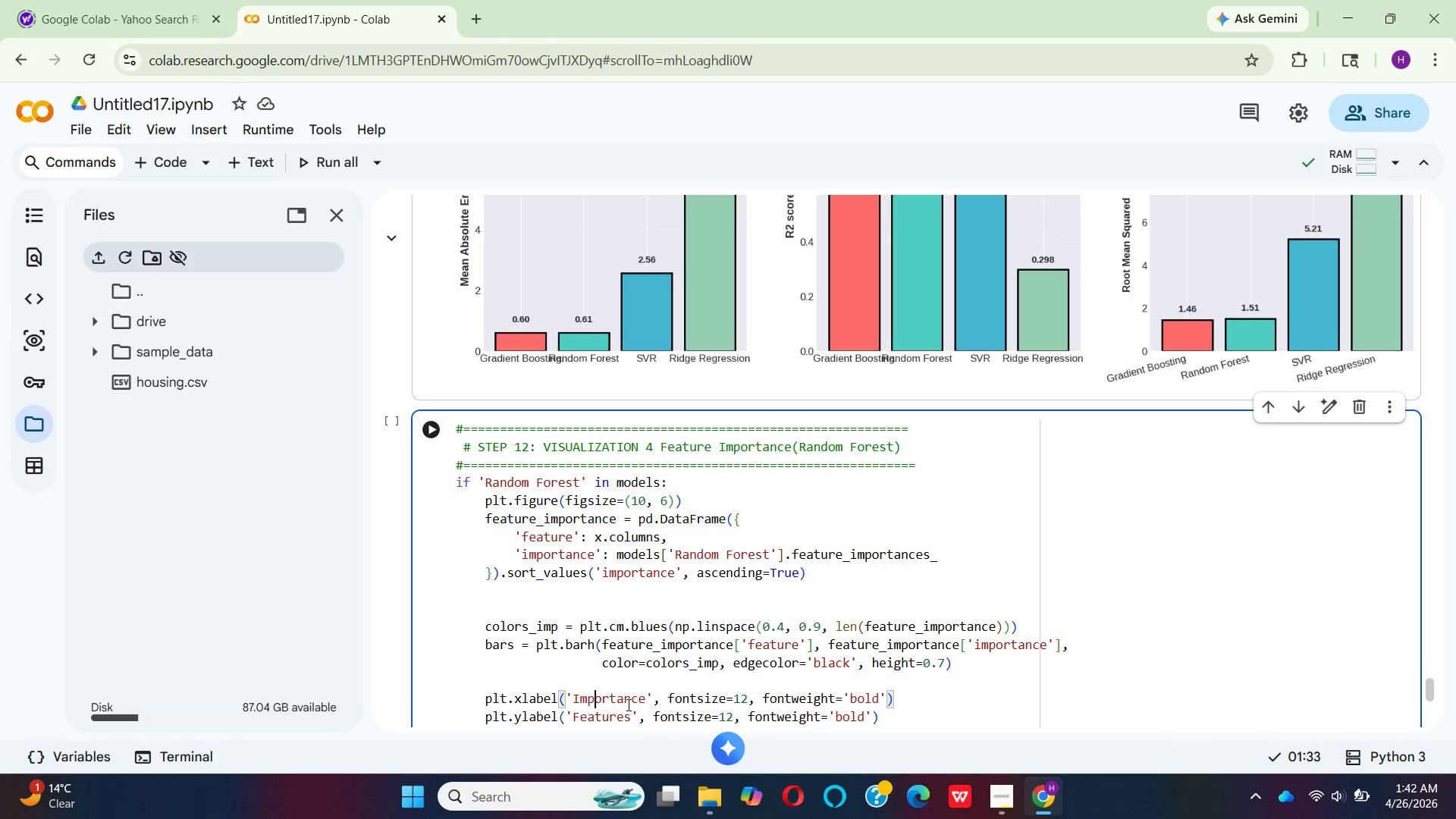 
key(ArrowRight)
 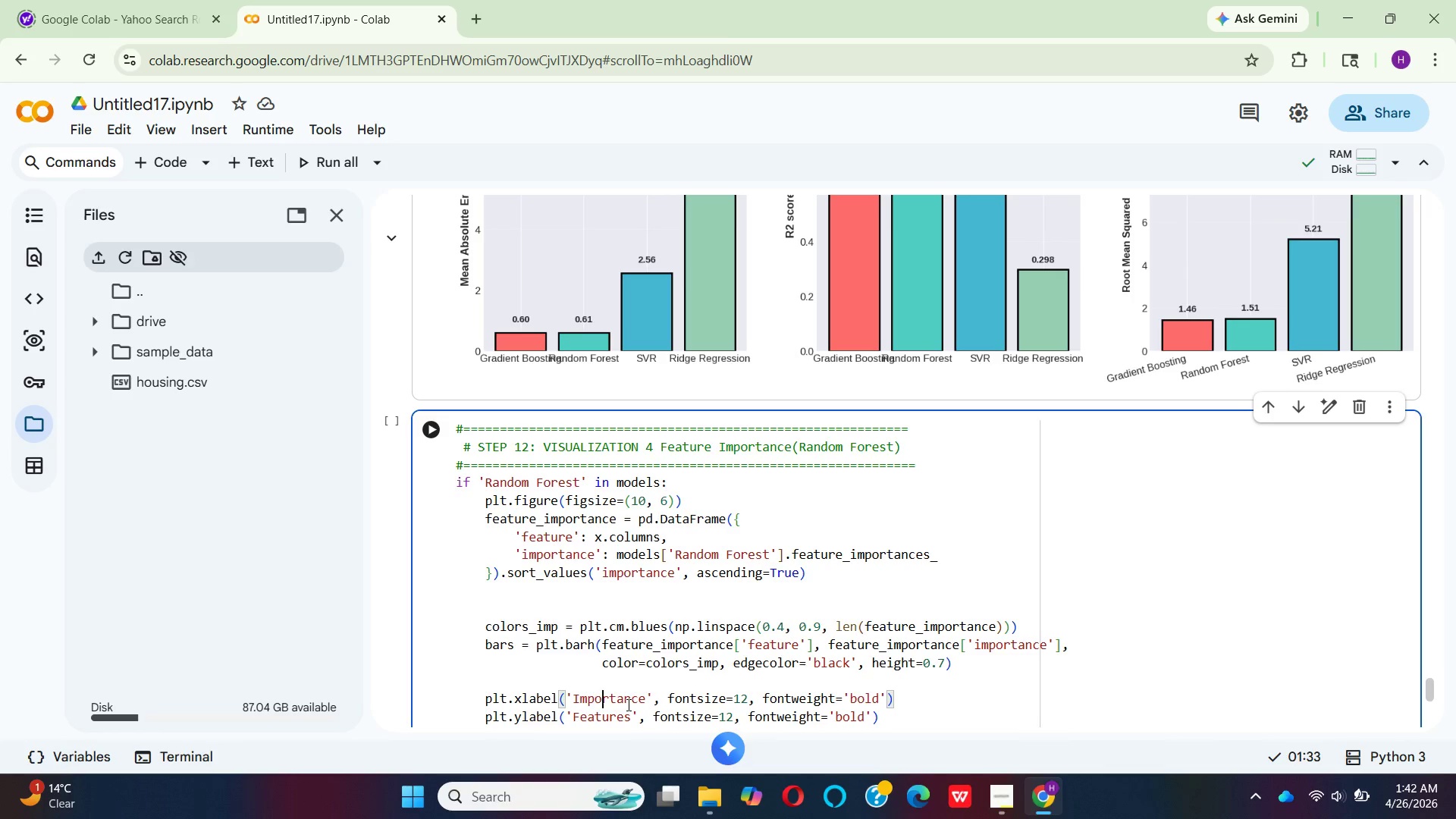 
key(ArrowRight)
 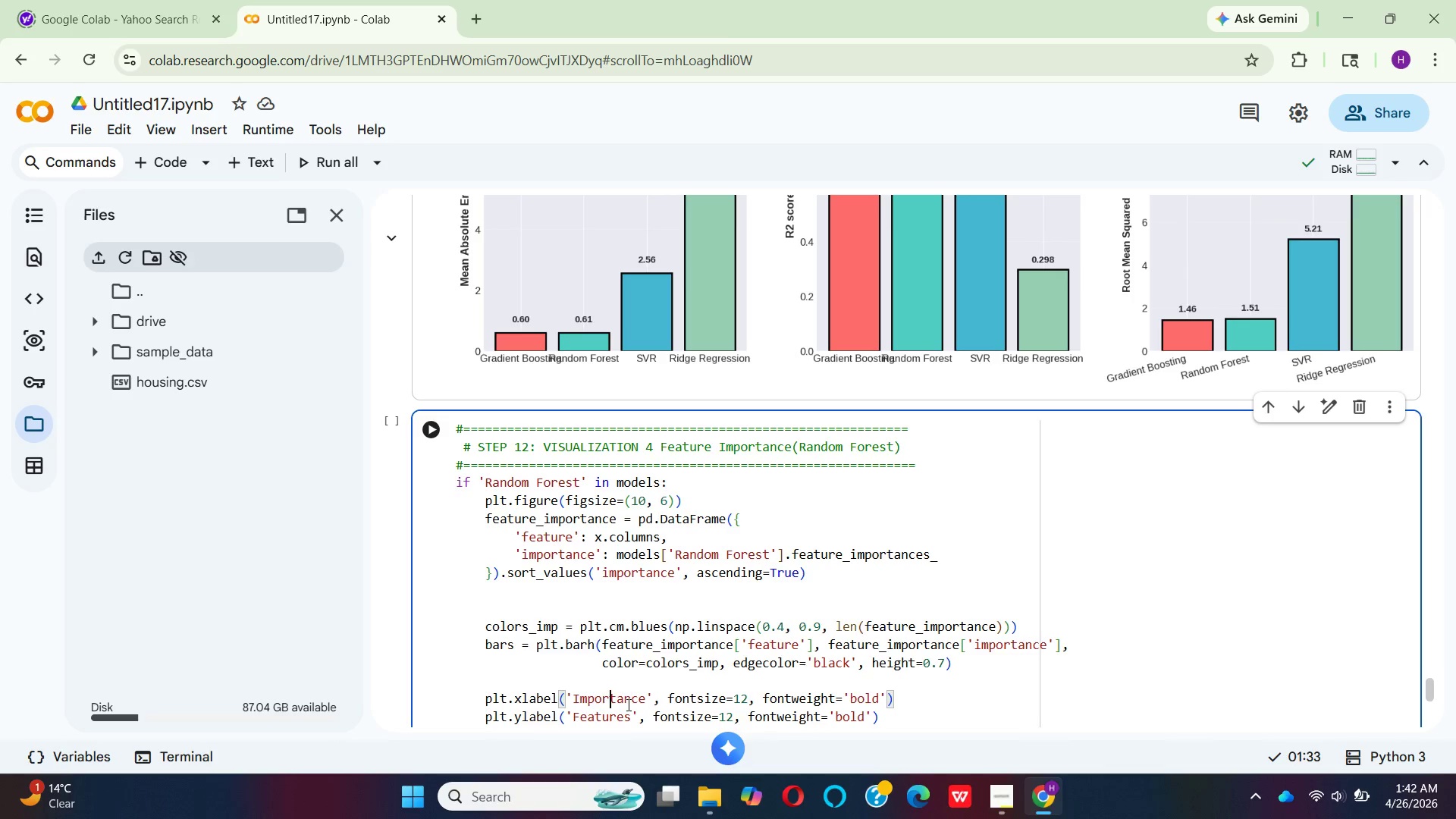 
key(ArrowRight)
 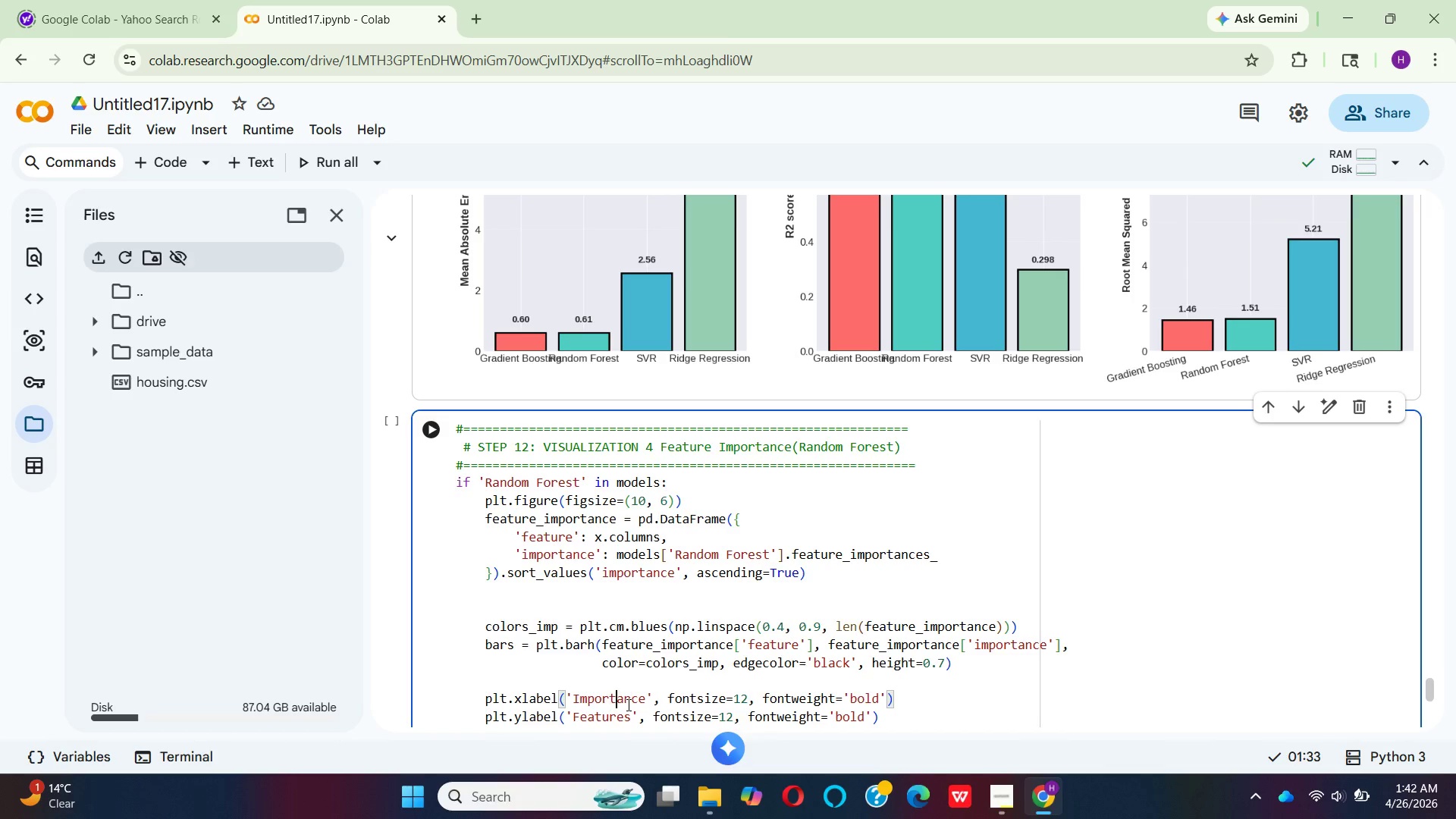 
key(ArrowRight)
 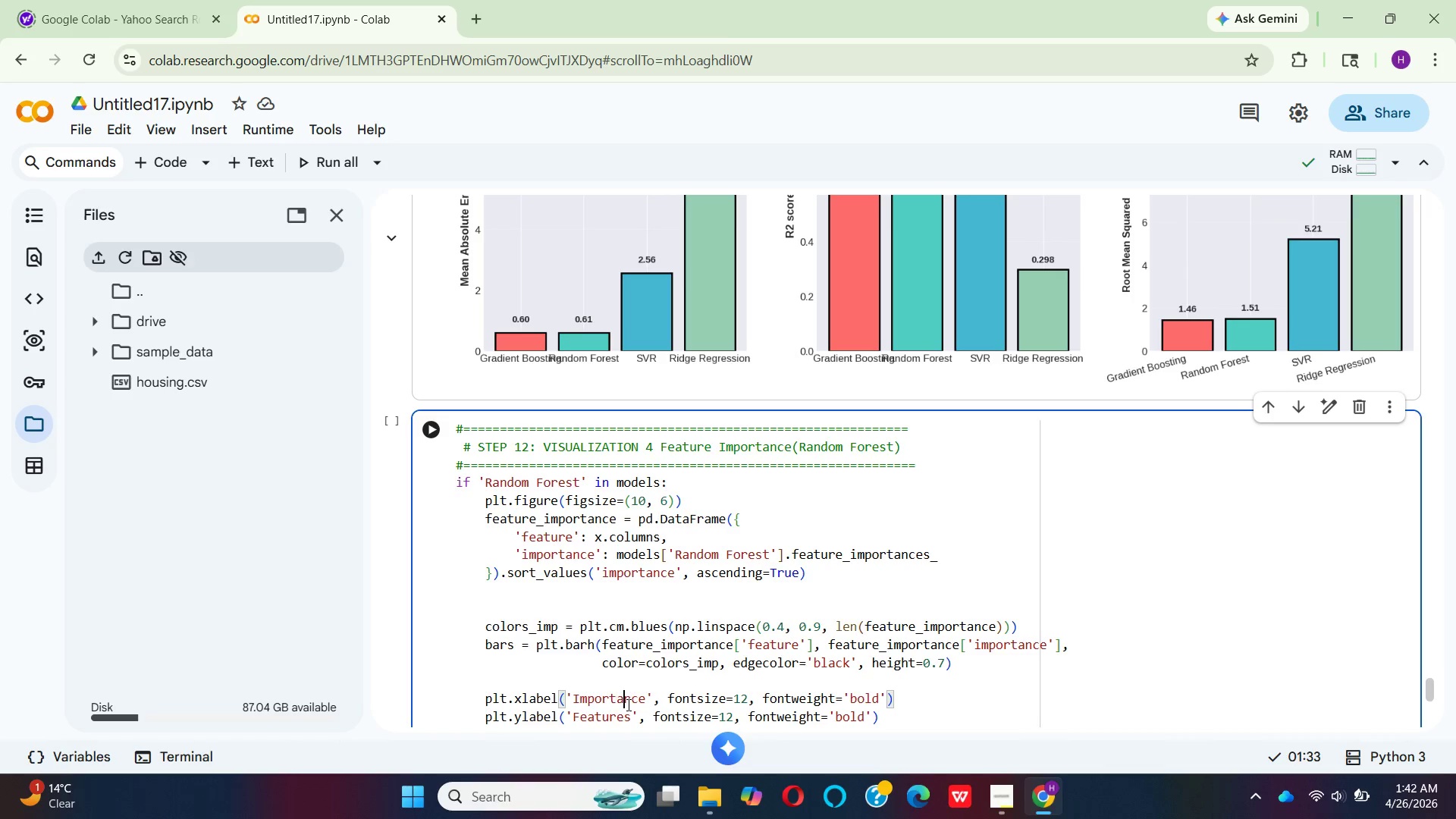 
key(ArrowRight)
 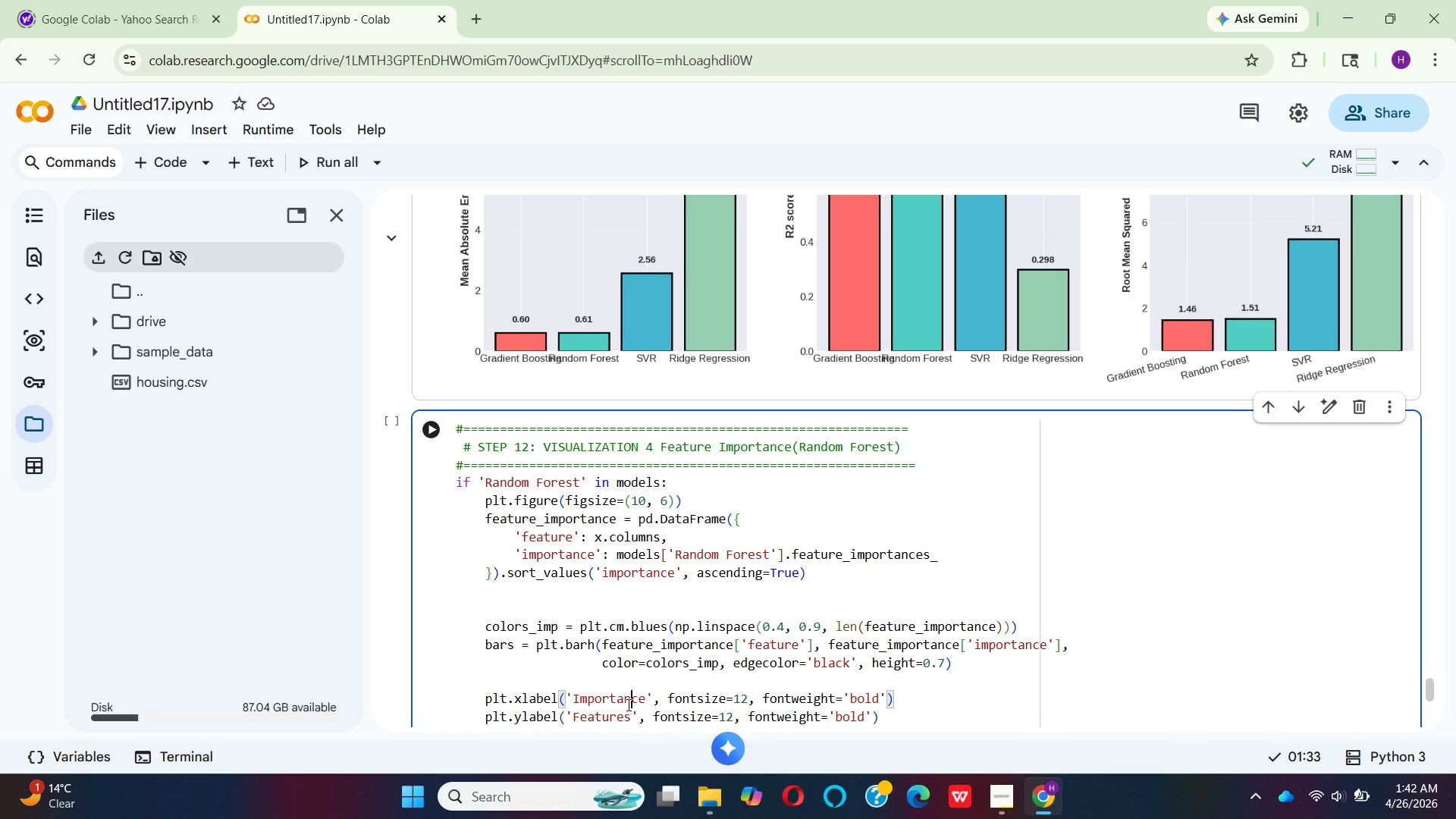 
key(ArrowRight)
 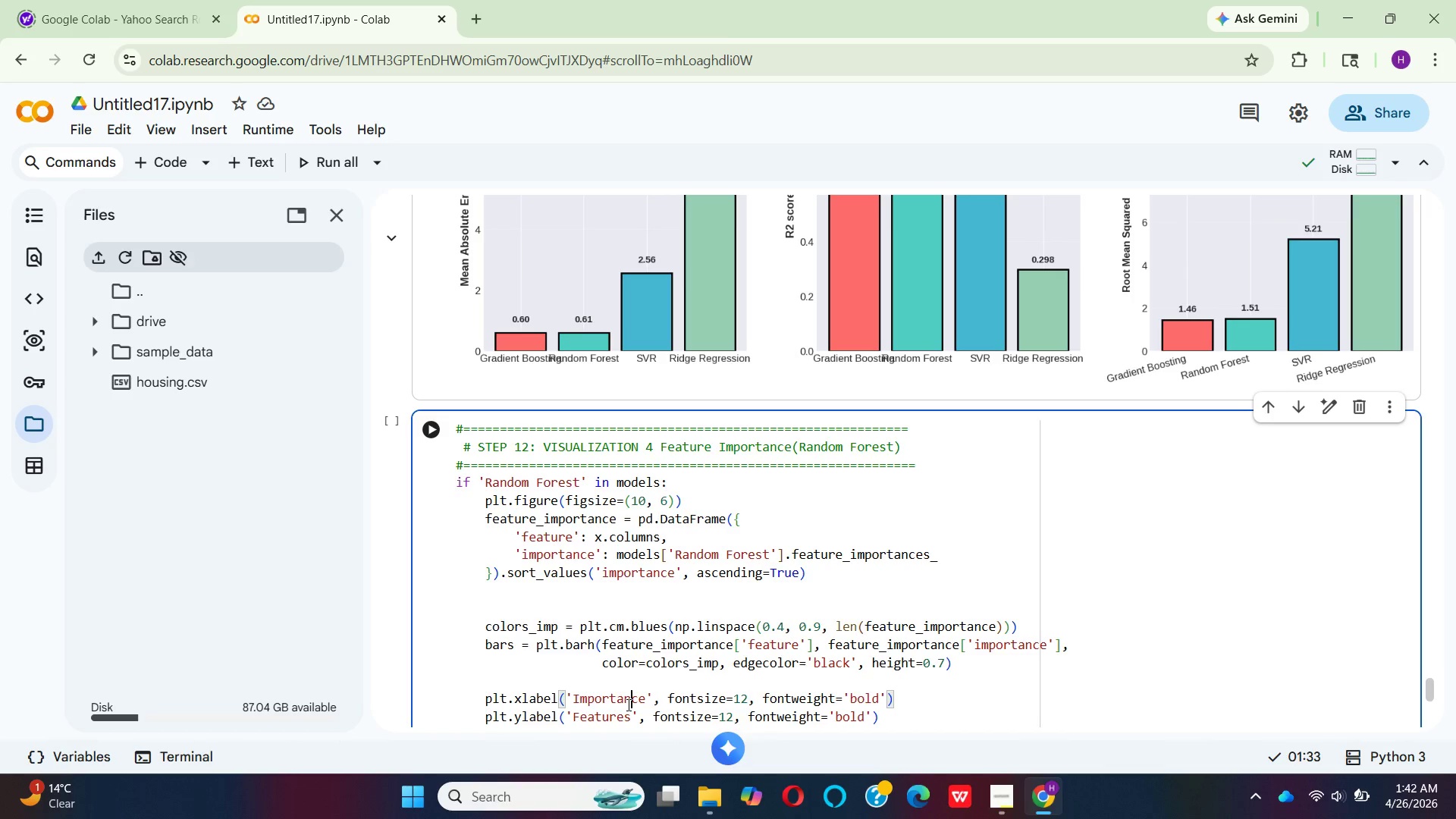 
key(ArrowRight)
 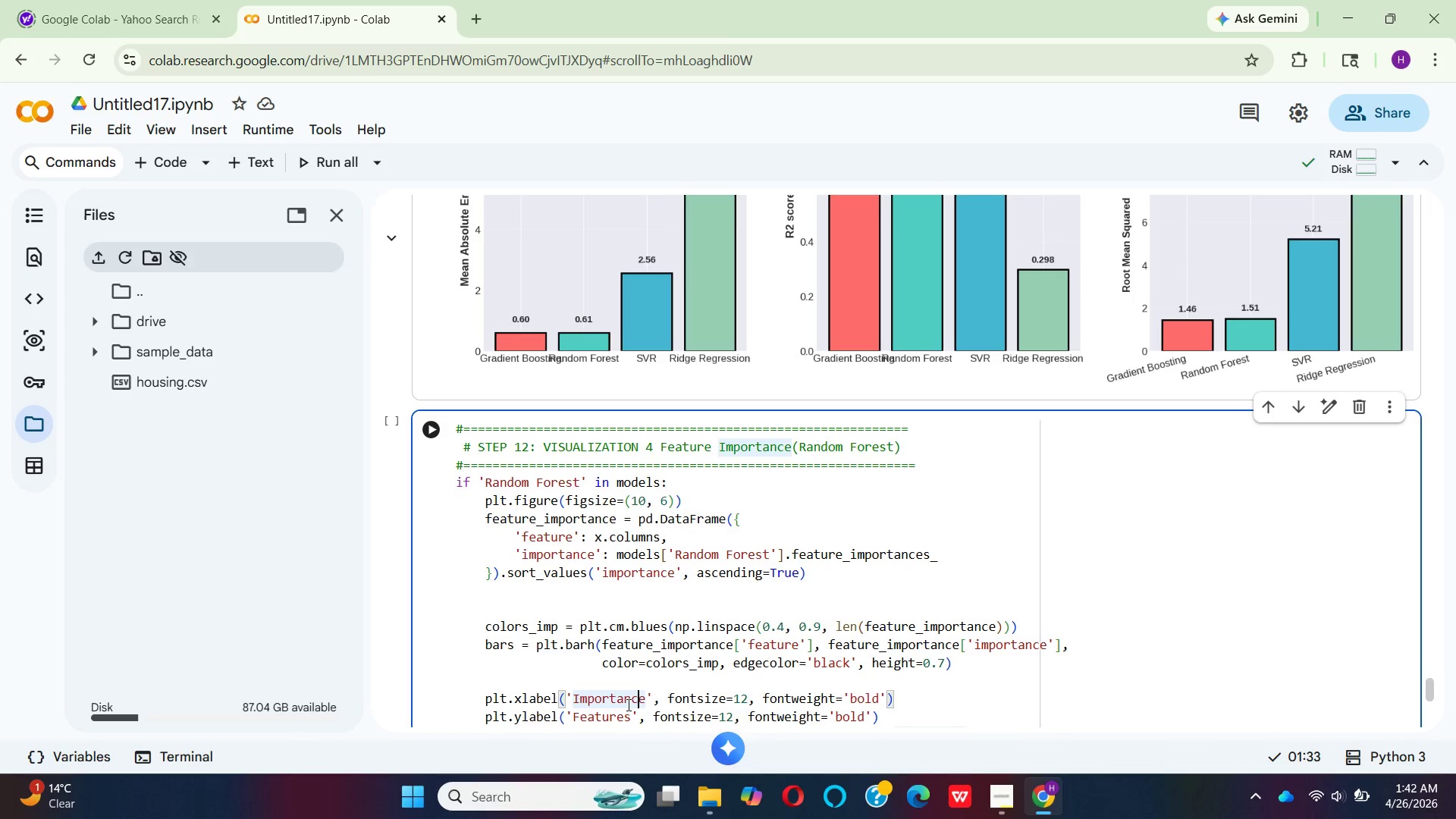 
key(ArrowRight)
 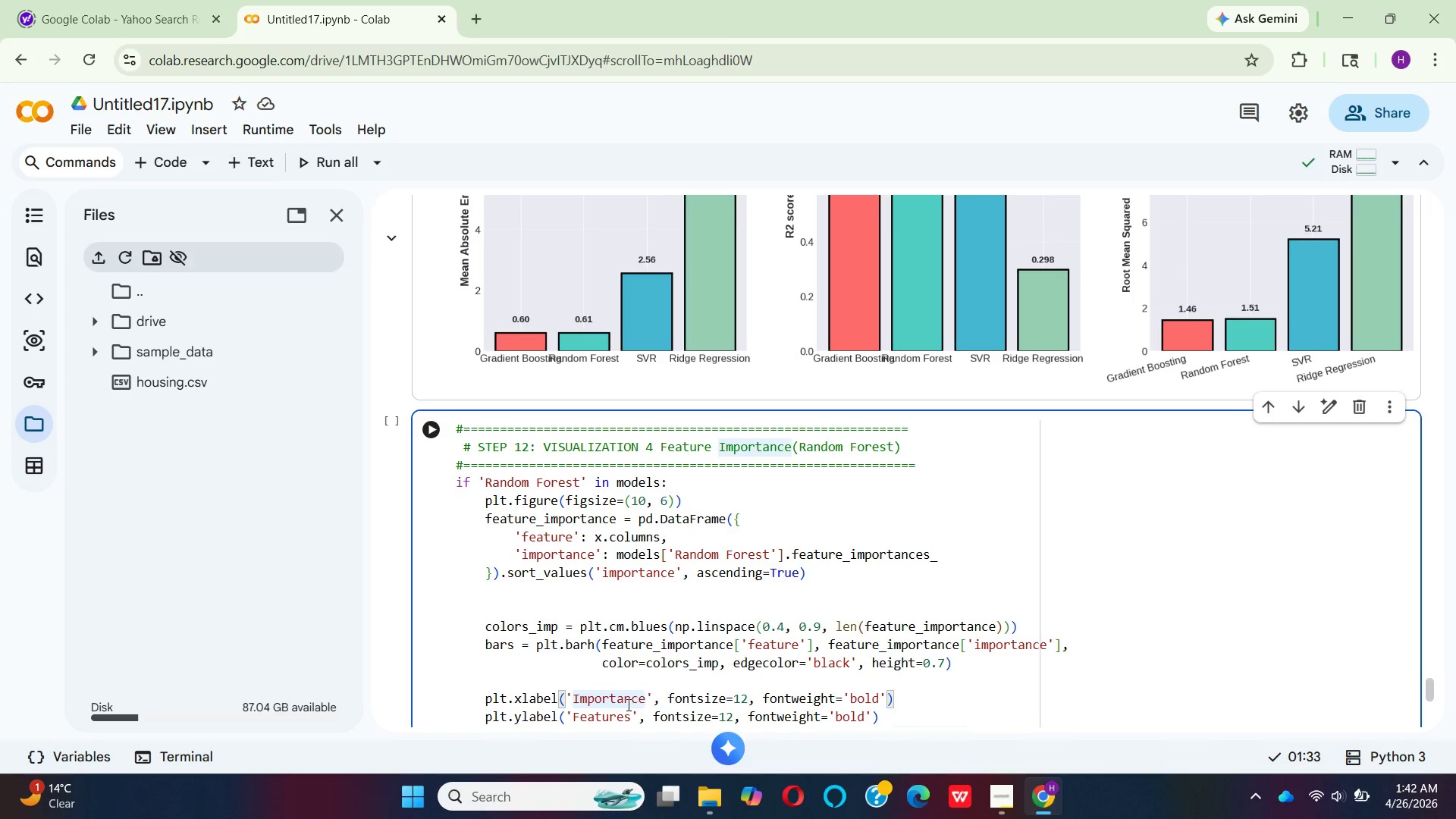 
type( score)
 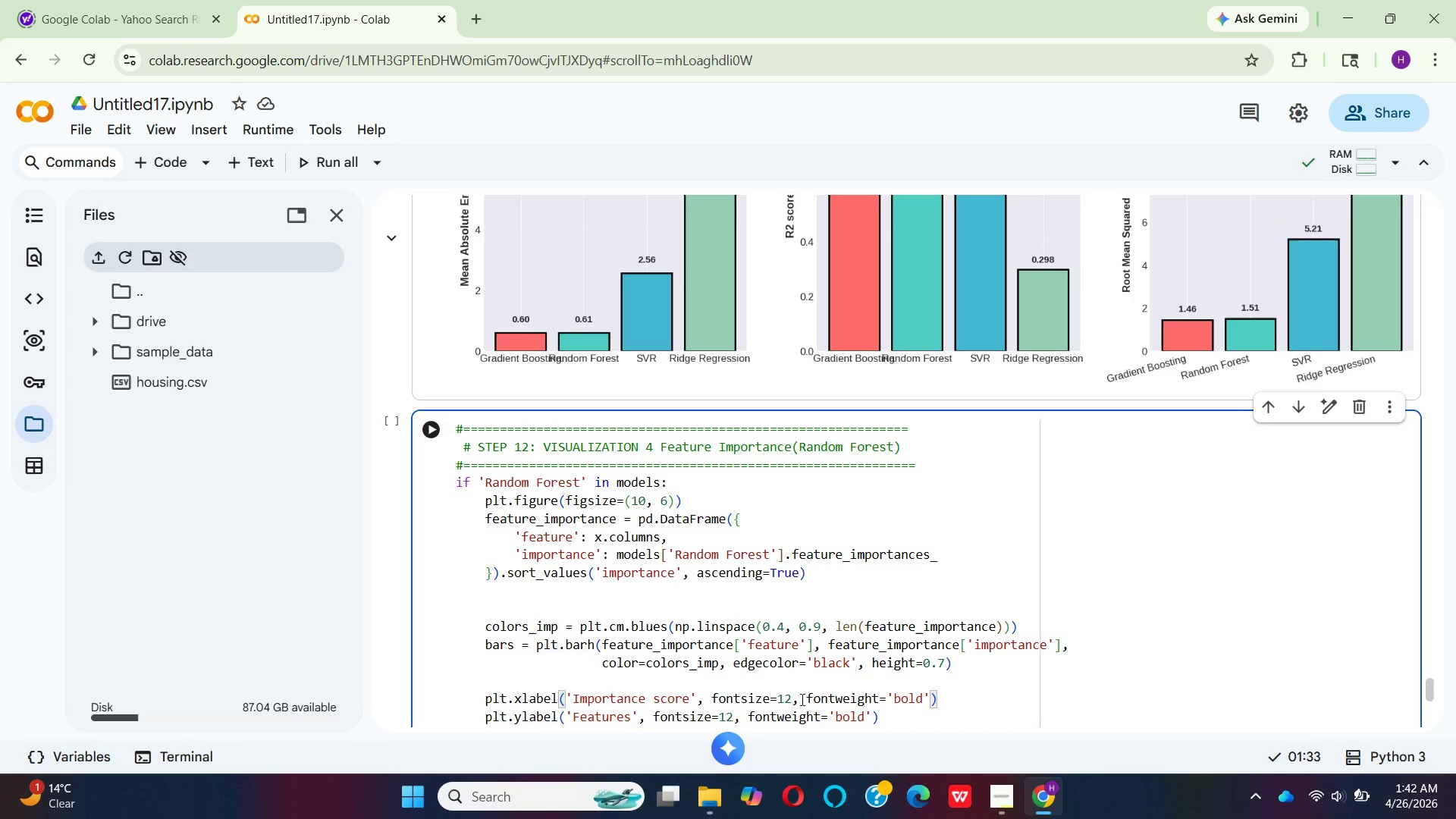 
wait(6.16)
 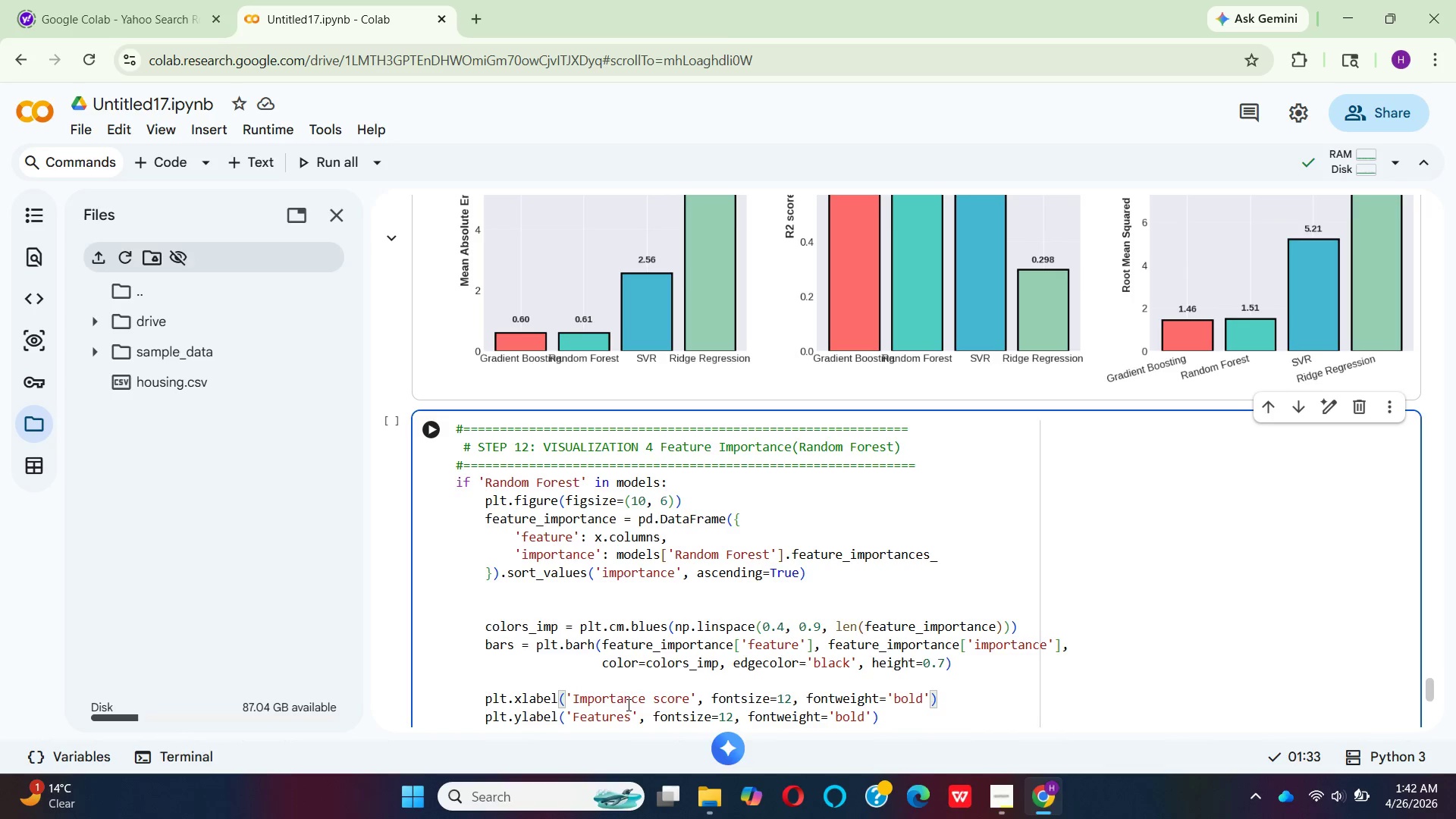 
left_click([794, 698])
 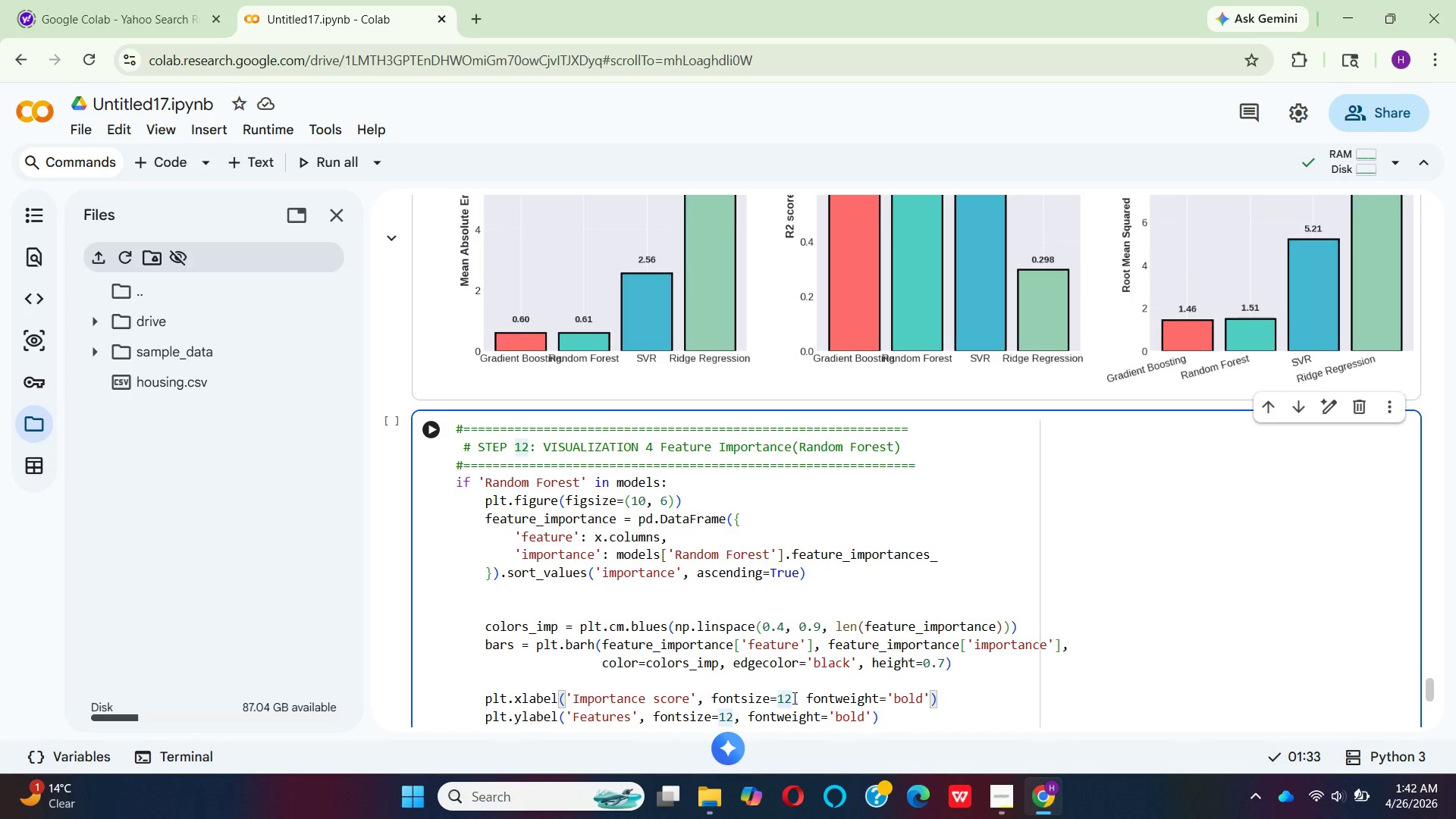 
key(Backspace)
 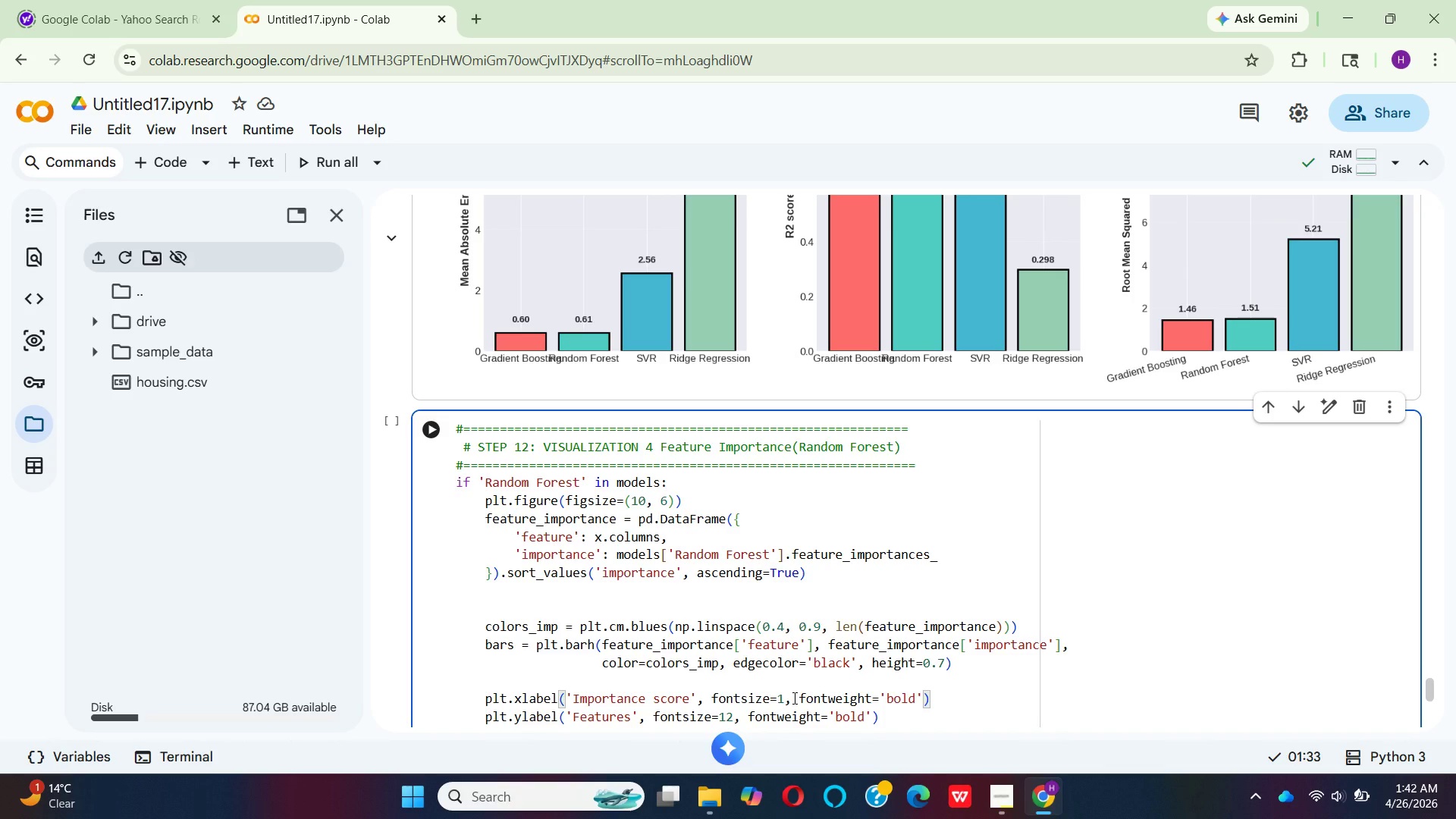 
key(3)
 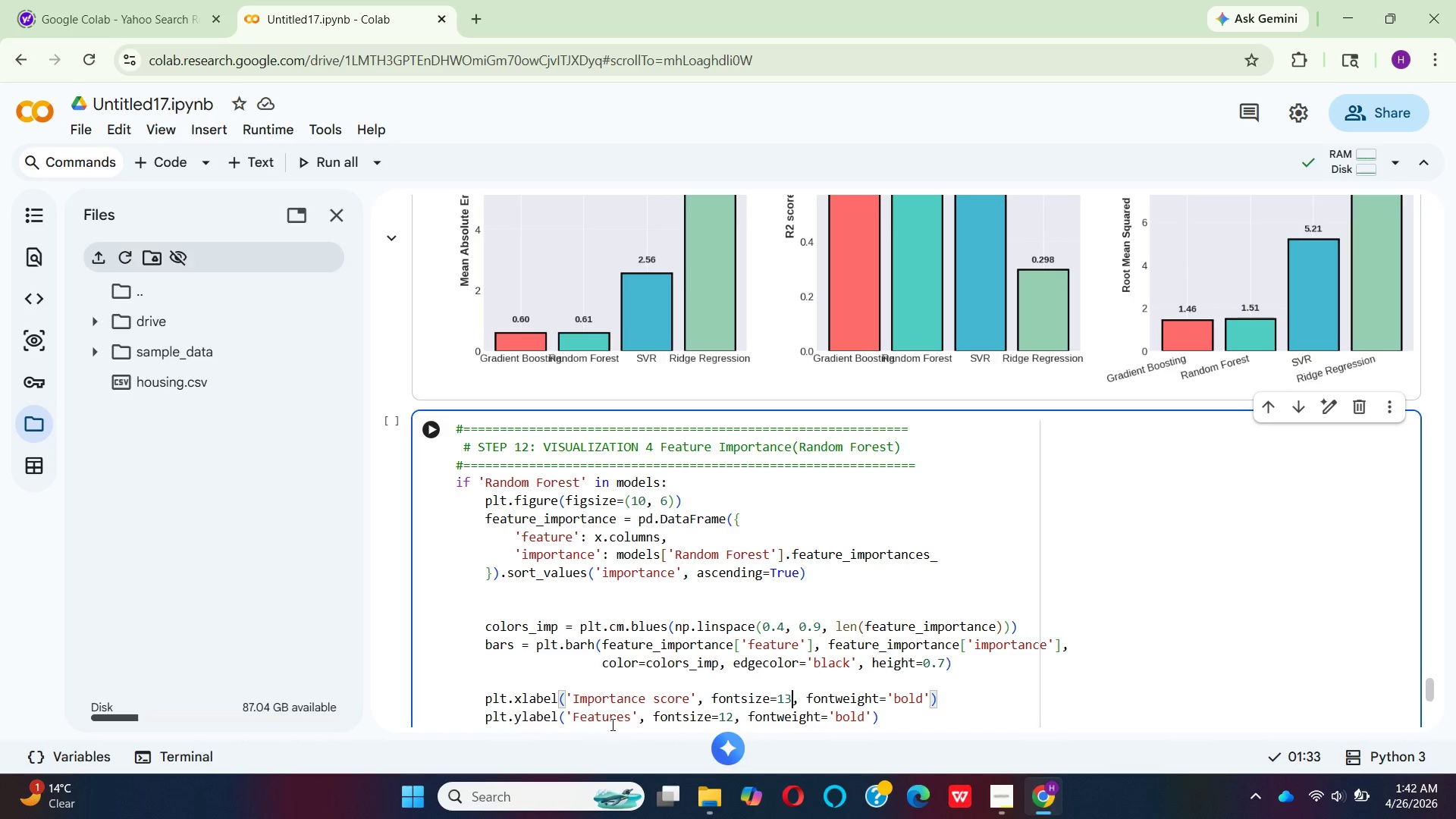 
wait(5.77)
 